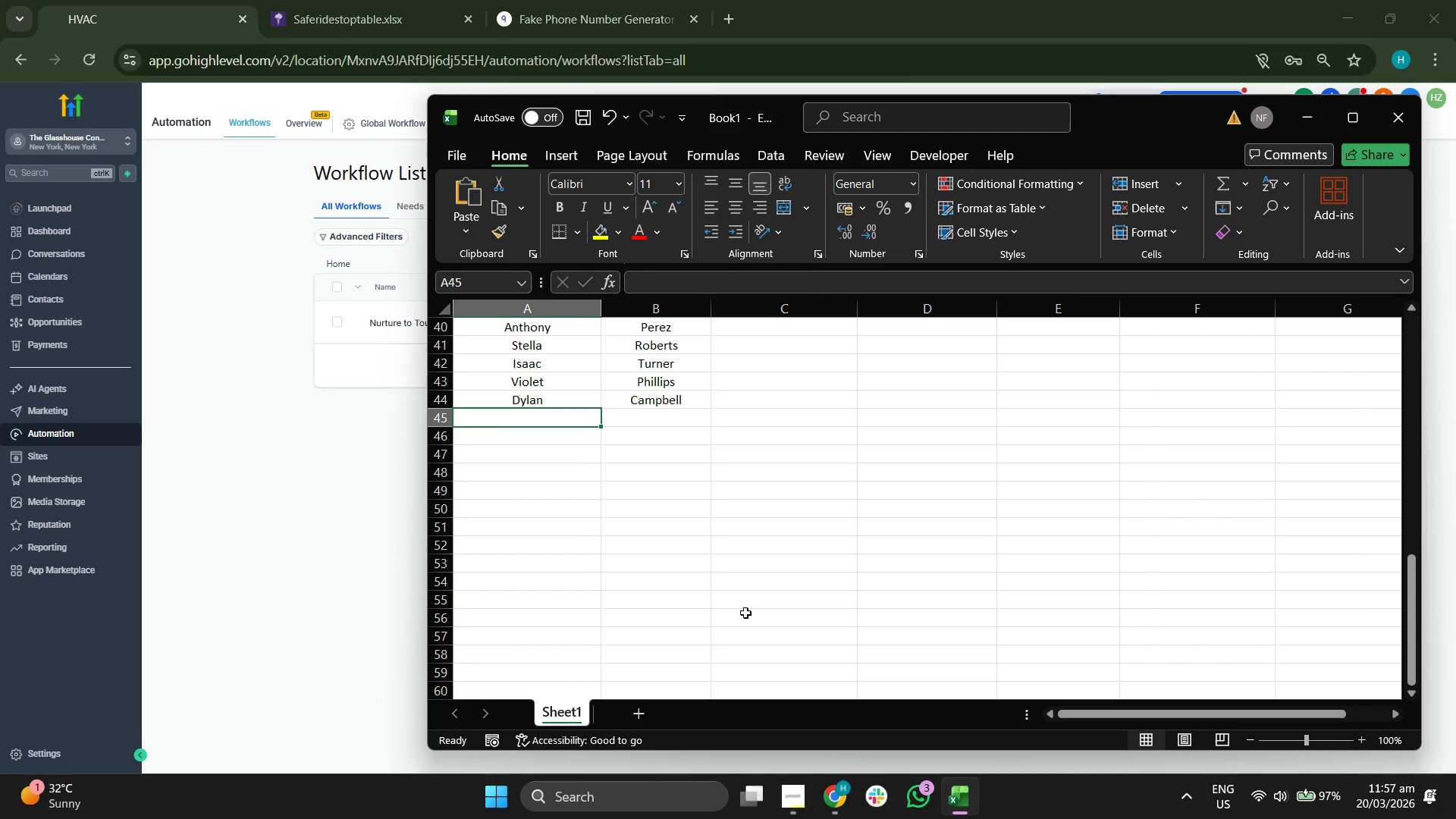 
type(Aurora)
key(Tab)
type(Parker)
 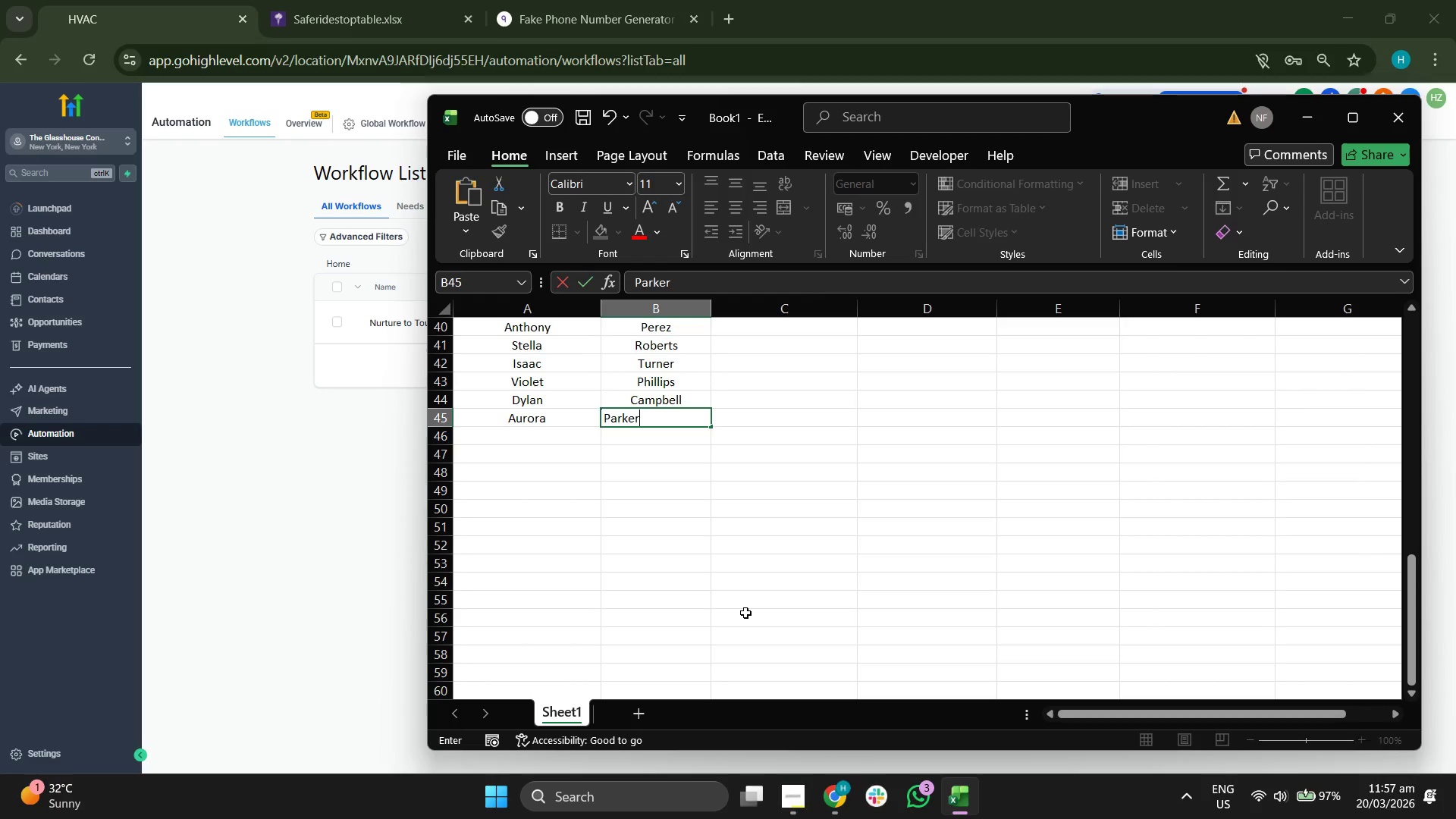 
key(Enter)
 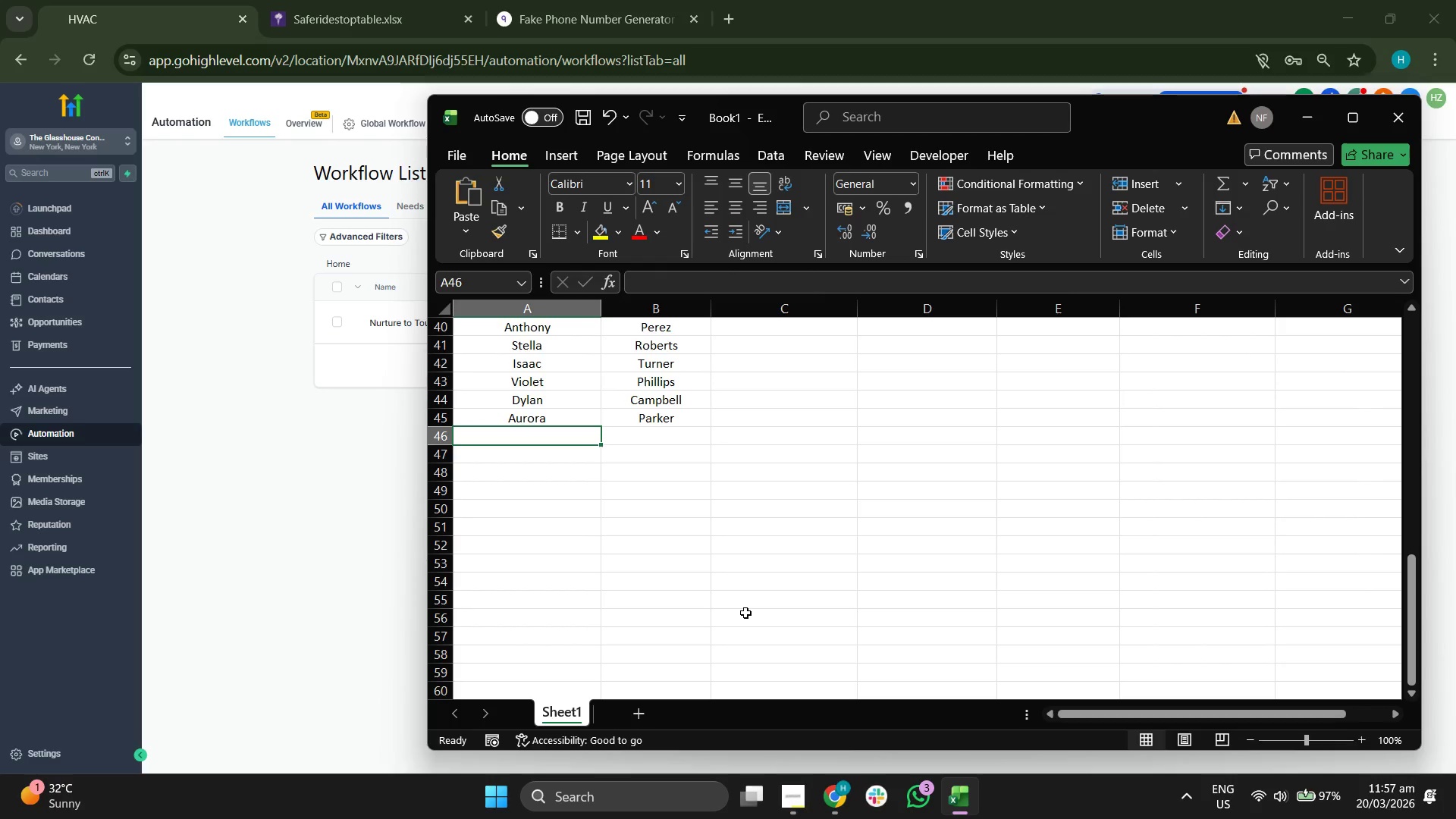 
type(Levi)
key(Tab)
type(Evans)
 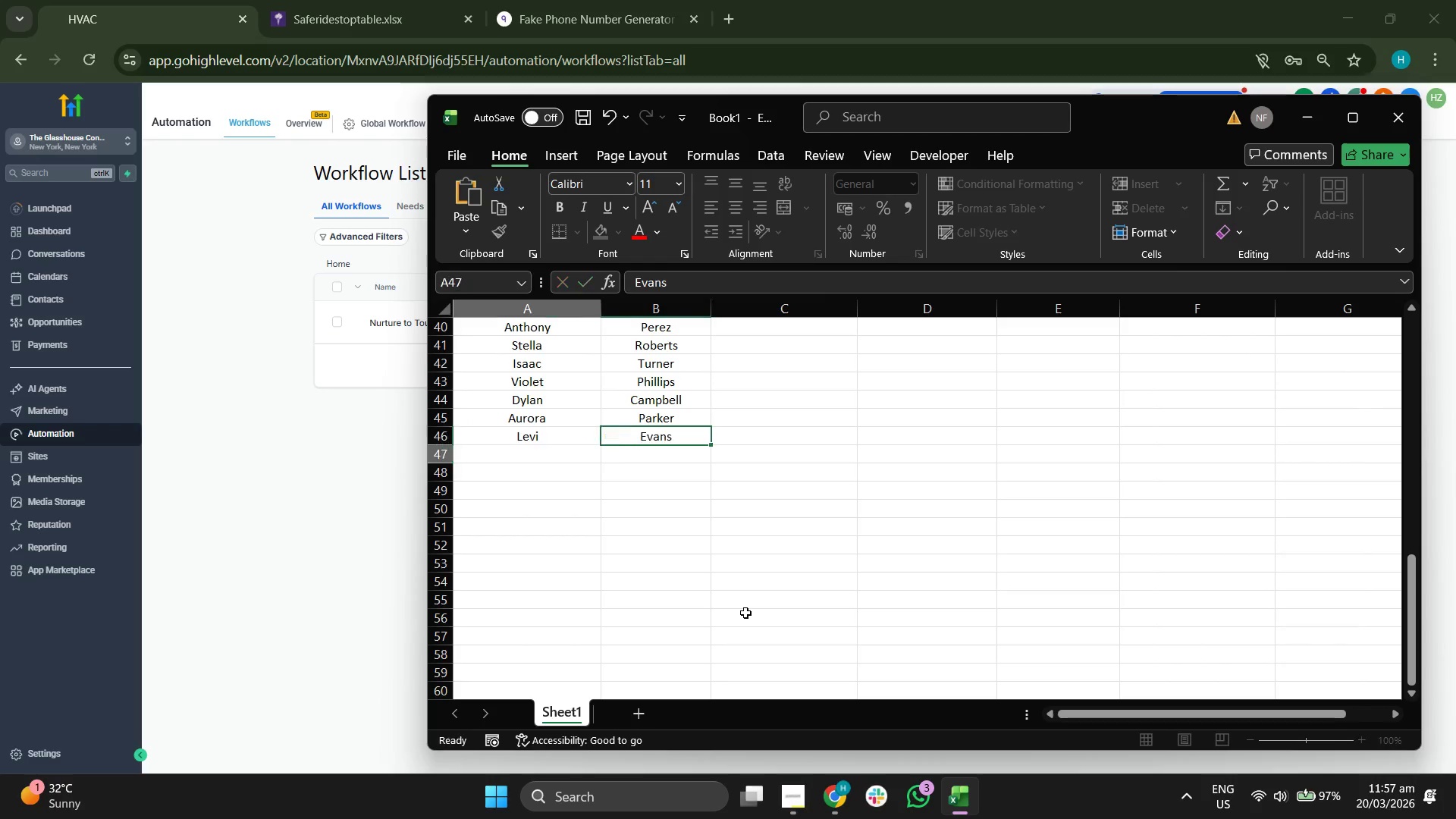 
key(Enter)
 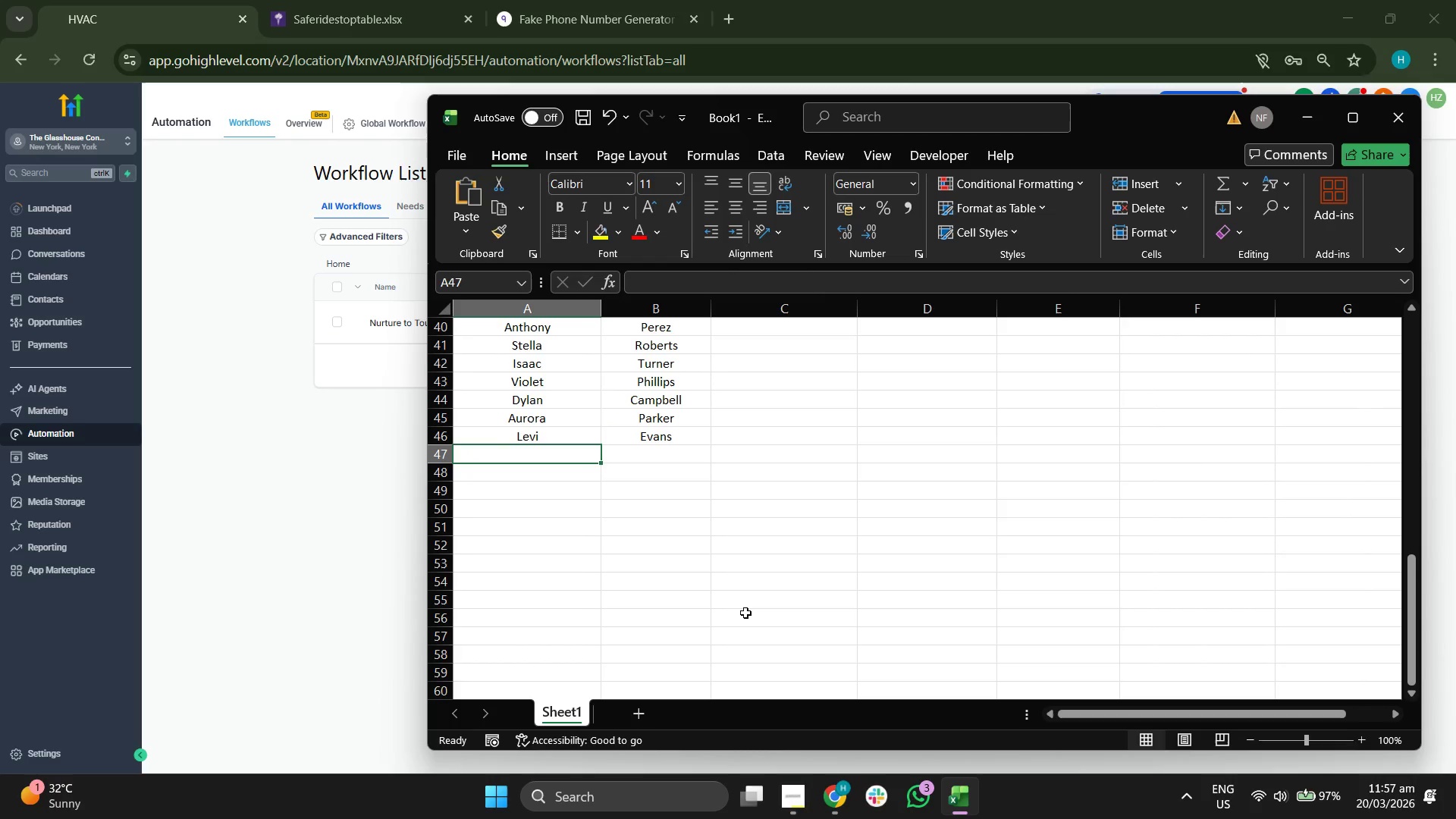 
type(Hz)
key(Backspace)
type(azel)
key(Tab)
type(Edwards)
 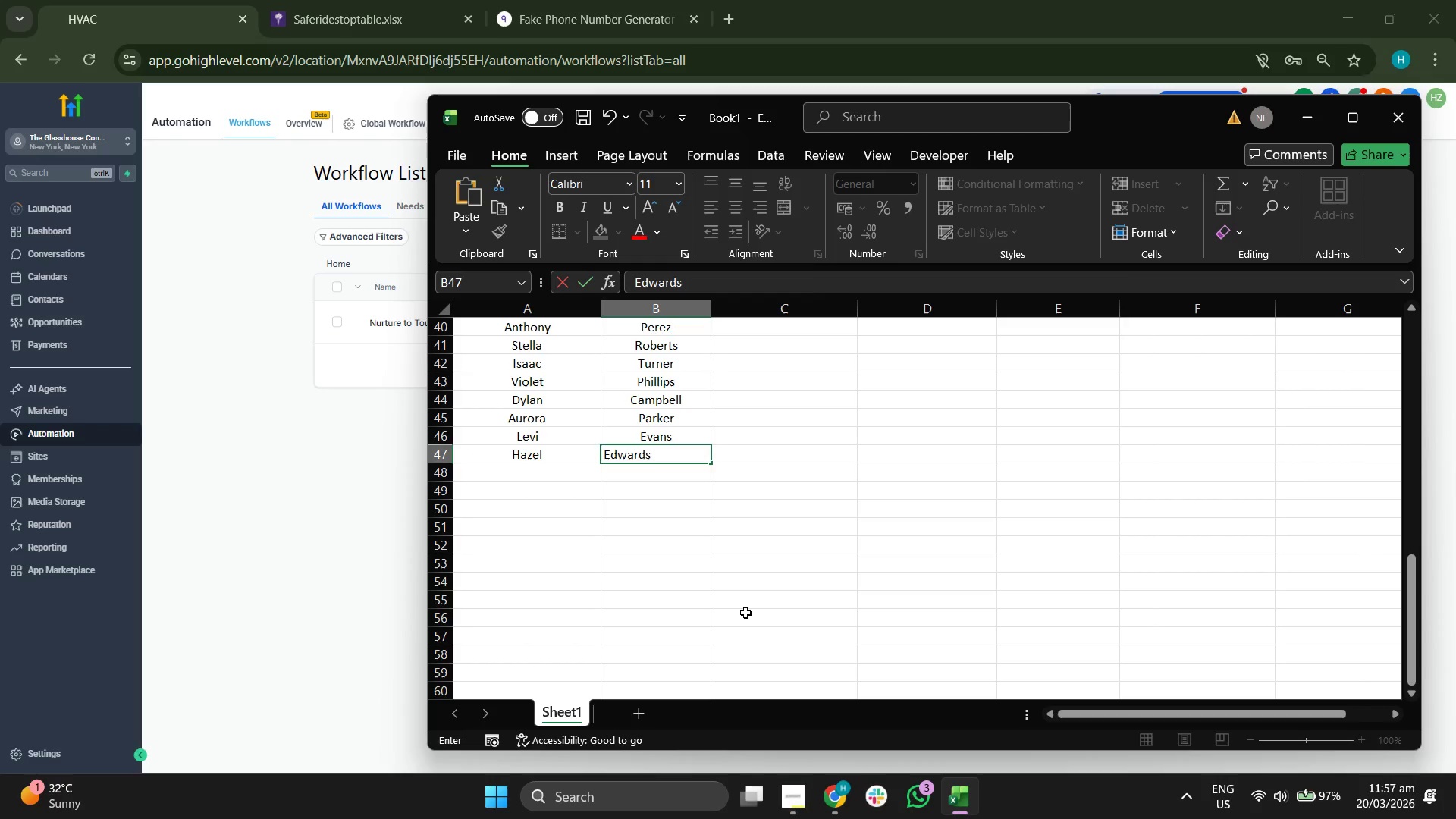 
key(Enter)
 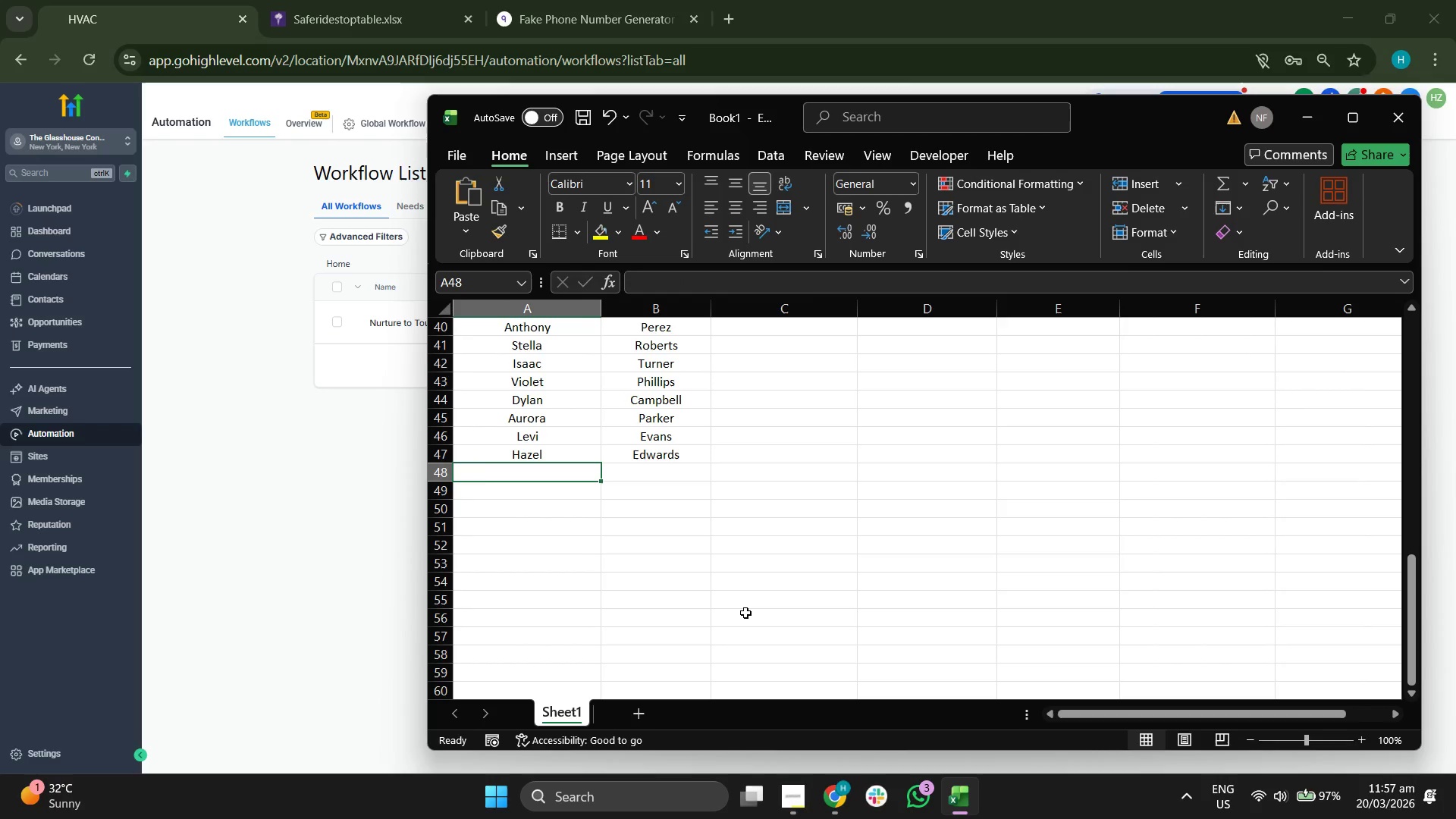 
type(Nathan)
key(Tab)
type(cOLL)
key(Backspace)
key(Backspace)
key(Backspace)
key(Backspace)
type(Collins)
 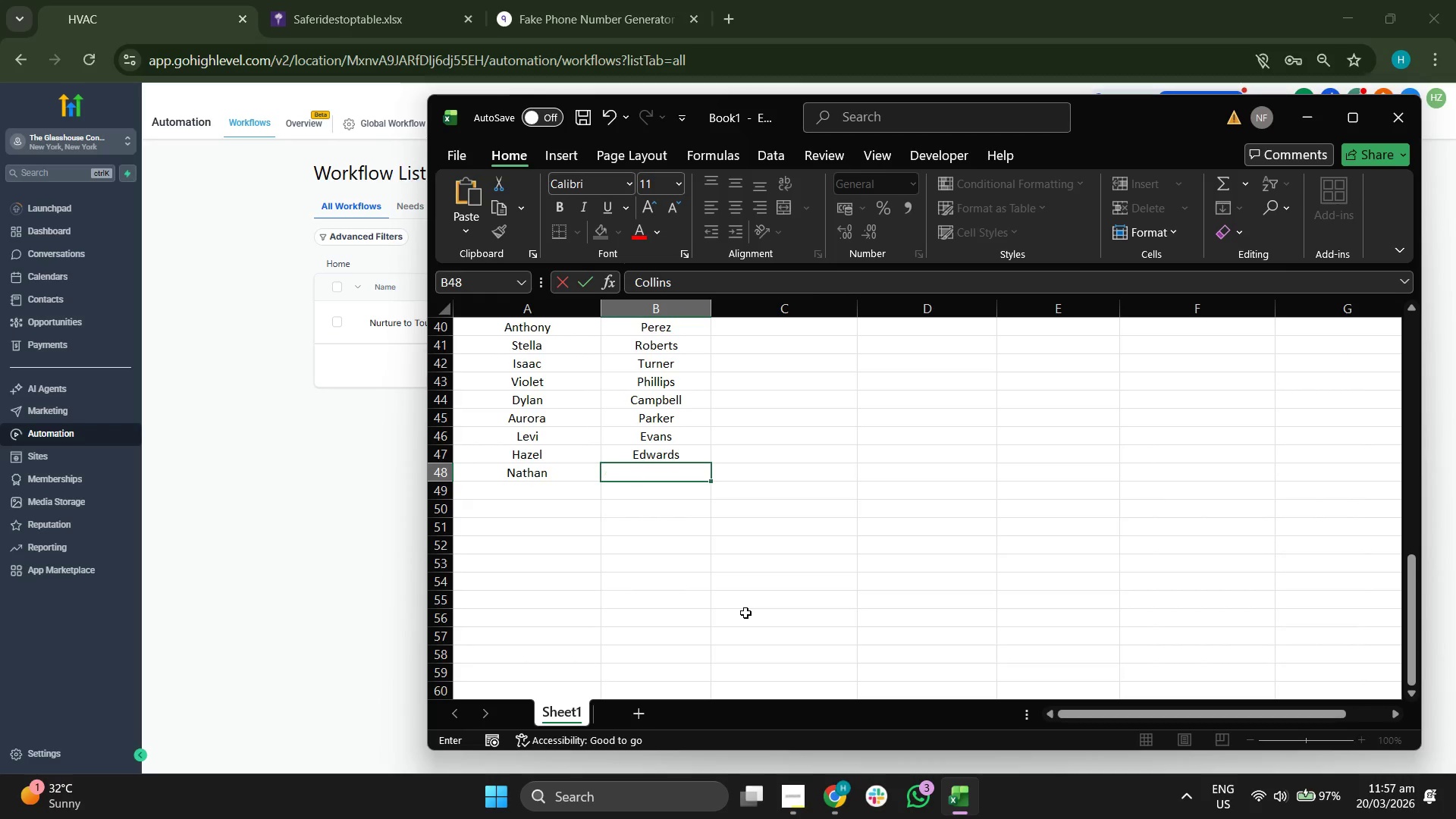 
key(Enter)
 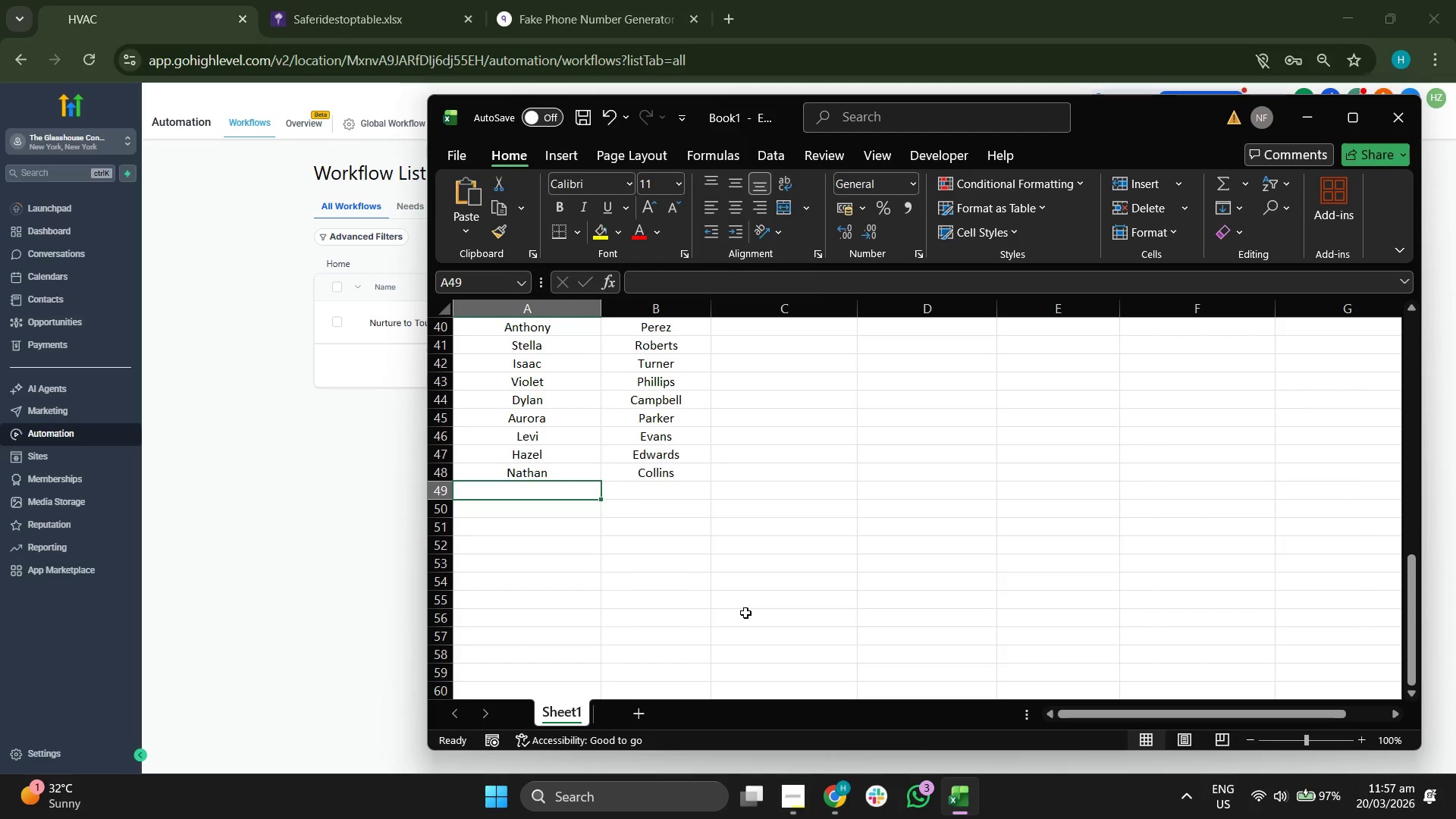 
type(Bella)
key(Tab)
type(Stwer)
key(Backspace)
key(Backspace)
key(Backspace)
type(ewart)
 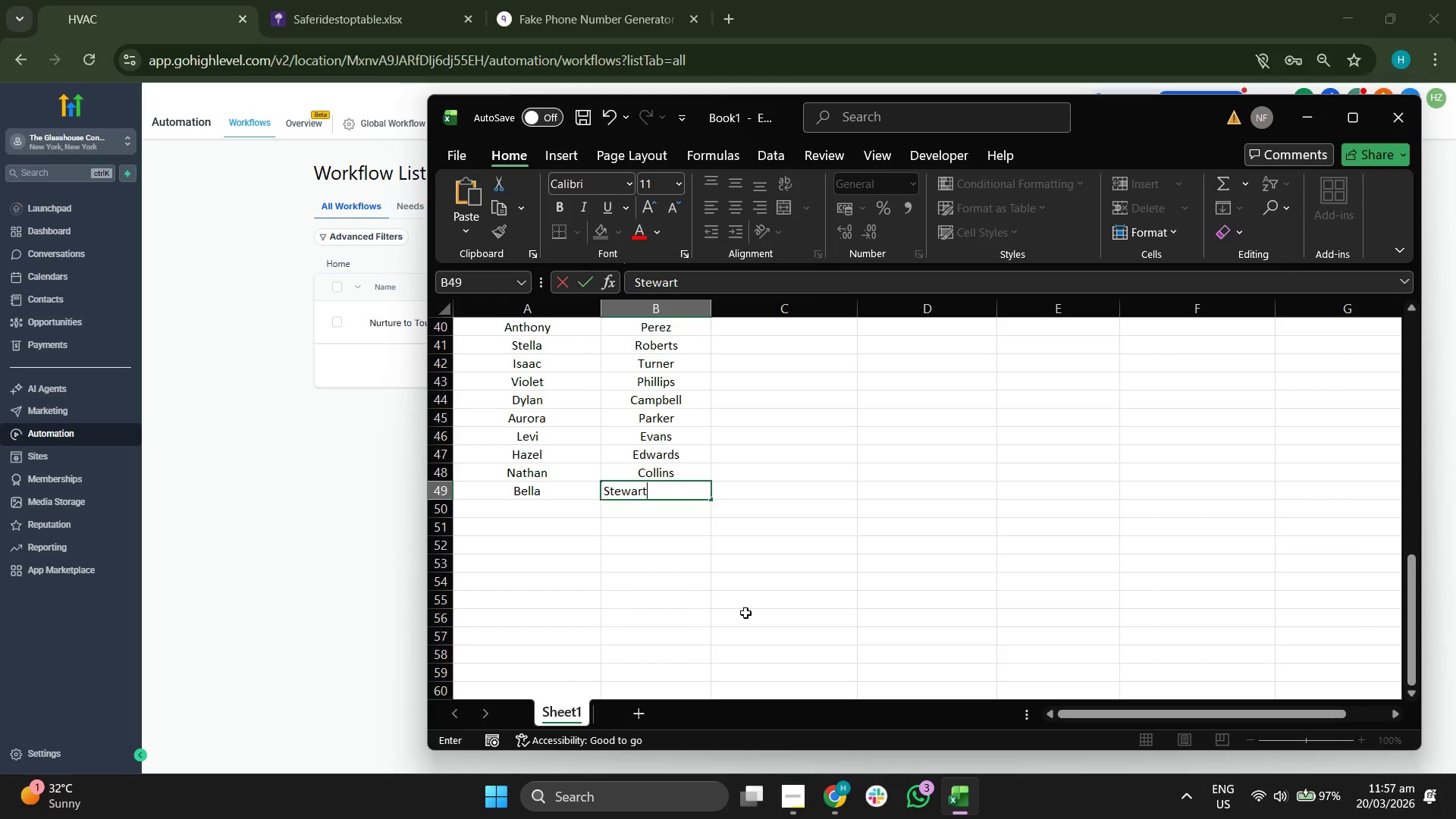 
key(Enter)
 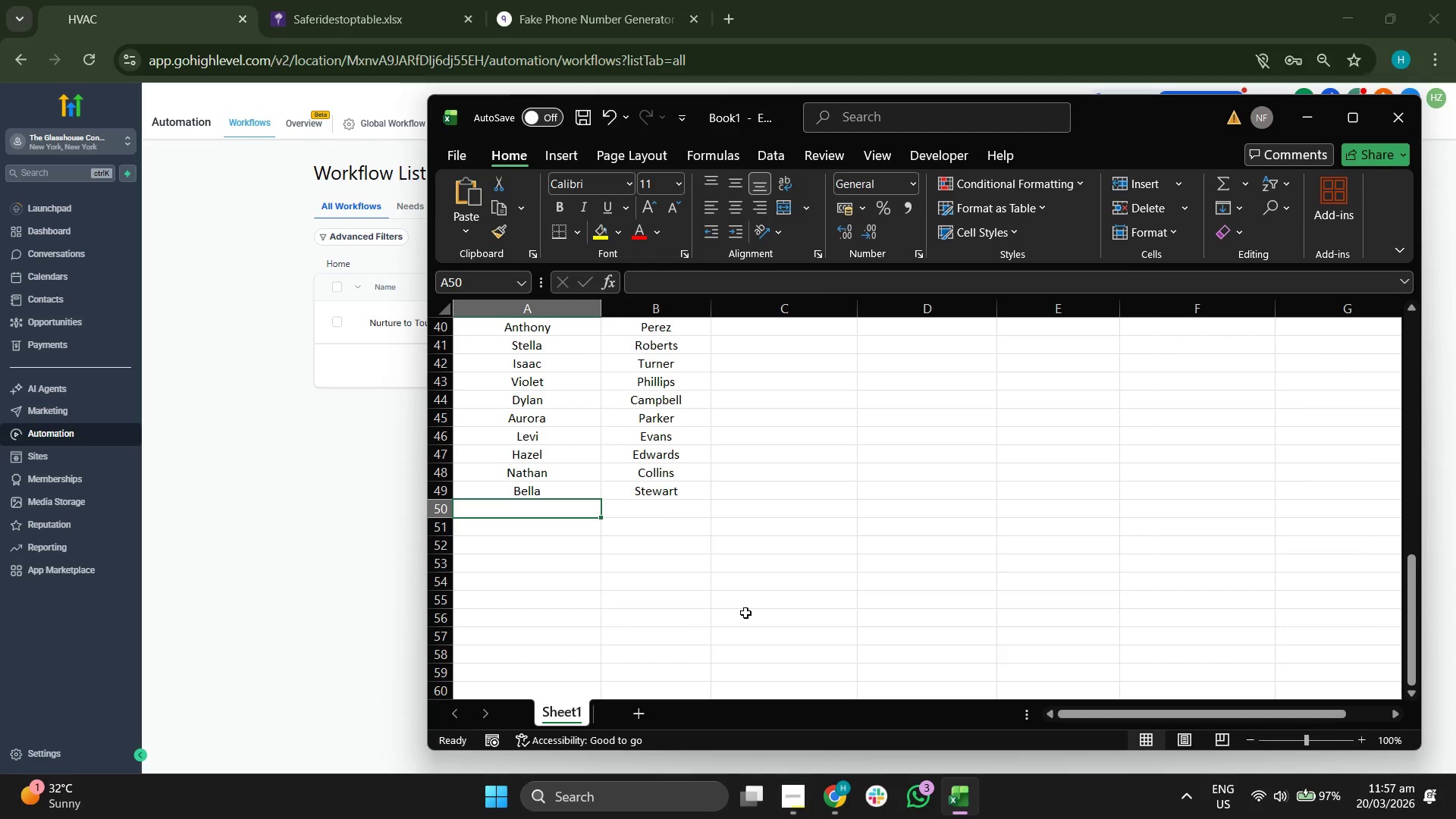 
type(JAMES)
key(Tab)
type(D)
key(Backspace)
key(Backspace)
type(Iri)
key(Backspace)
type(ving)
 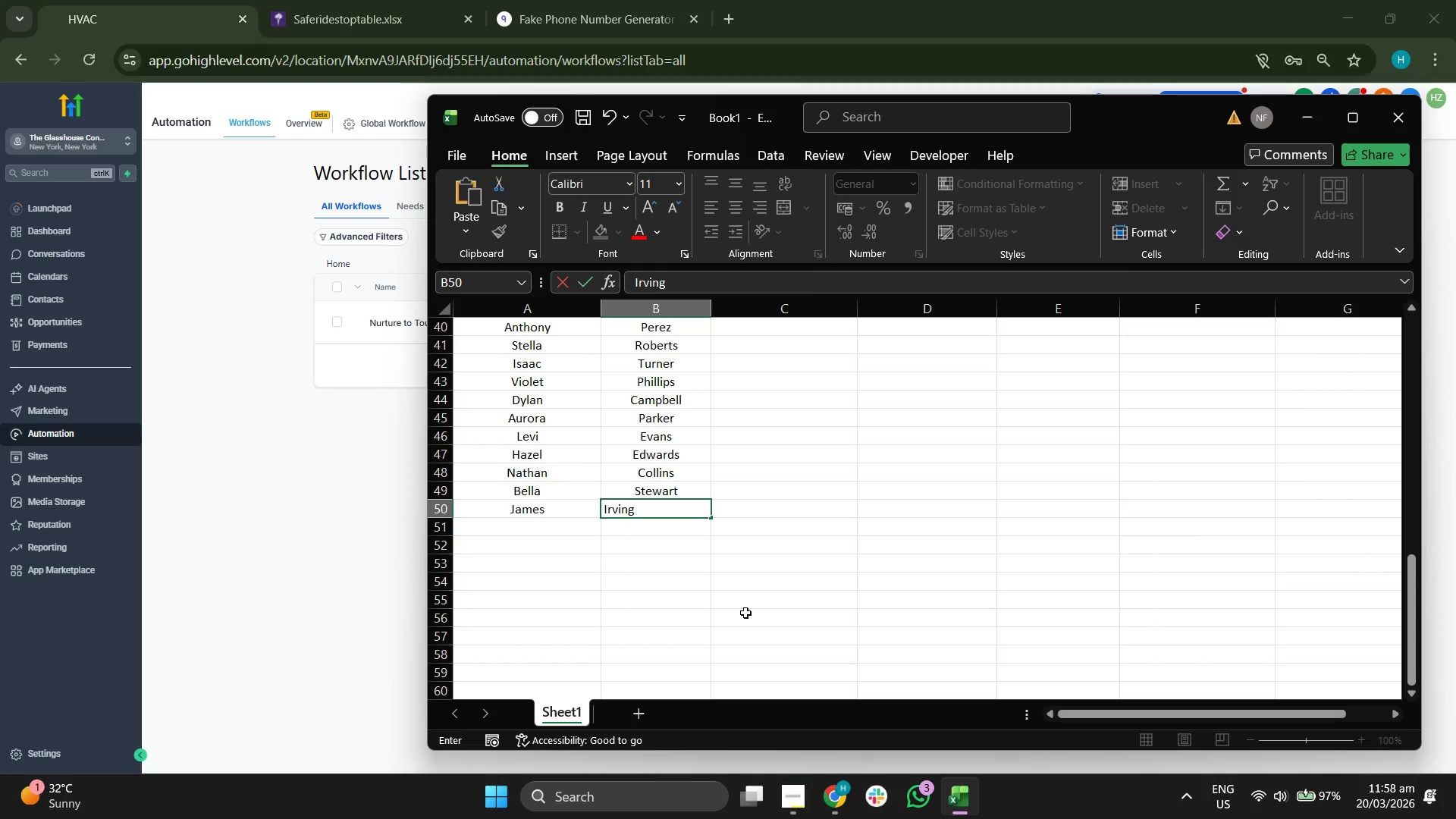 
hold_key(key=CapsLock, duration=3.94)
 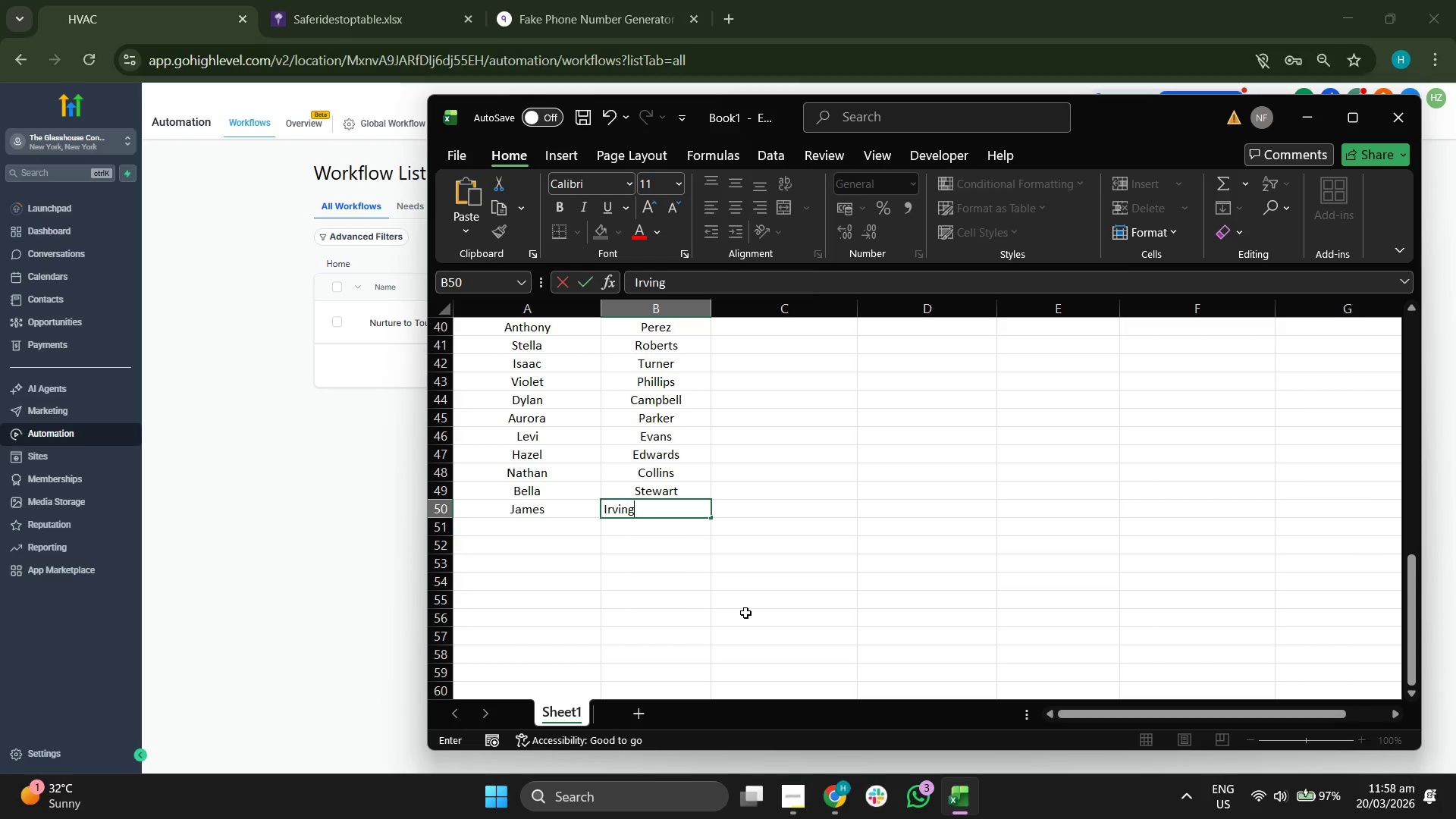 
key(Enter)
 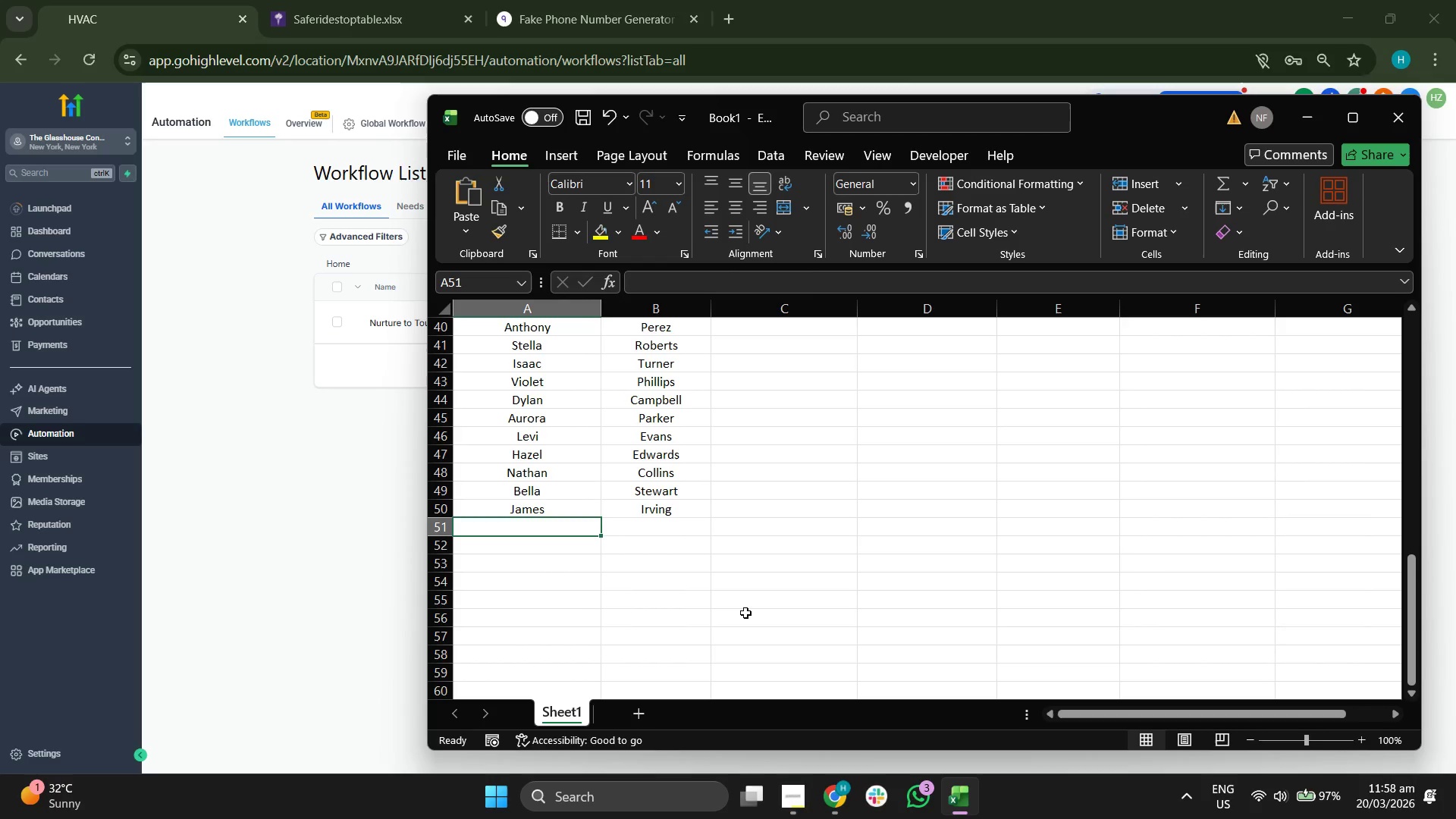 
type(Jason)
key(Tab)
type(S)
key(Backspace)
type(TR)
key(Backspace)
key(Backspace)
type(T)
key(Backspace)
type(Se)
key(Backspace)
type(tevens)
 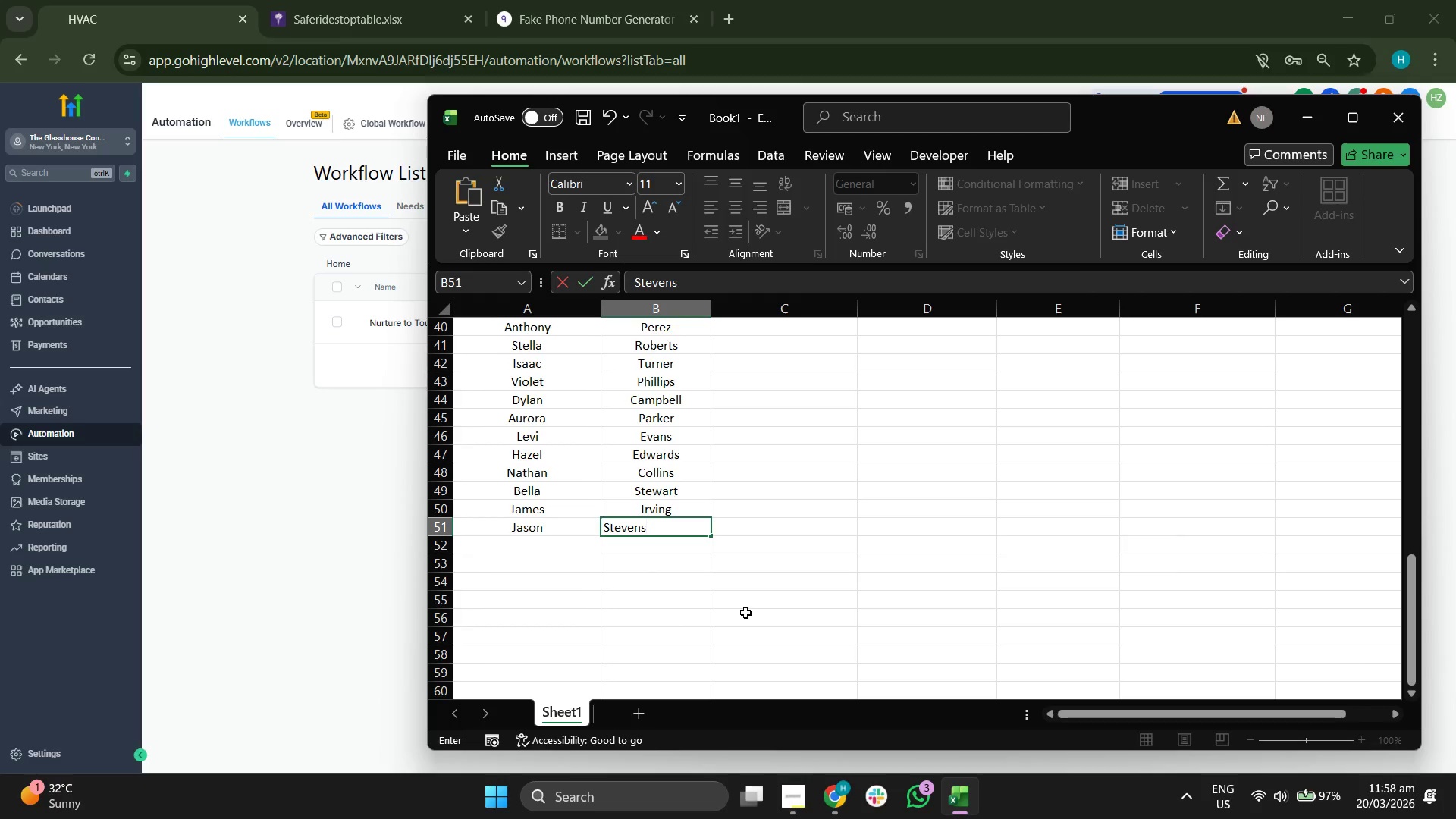 
left_click([745, 613])
 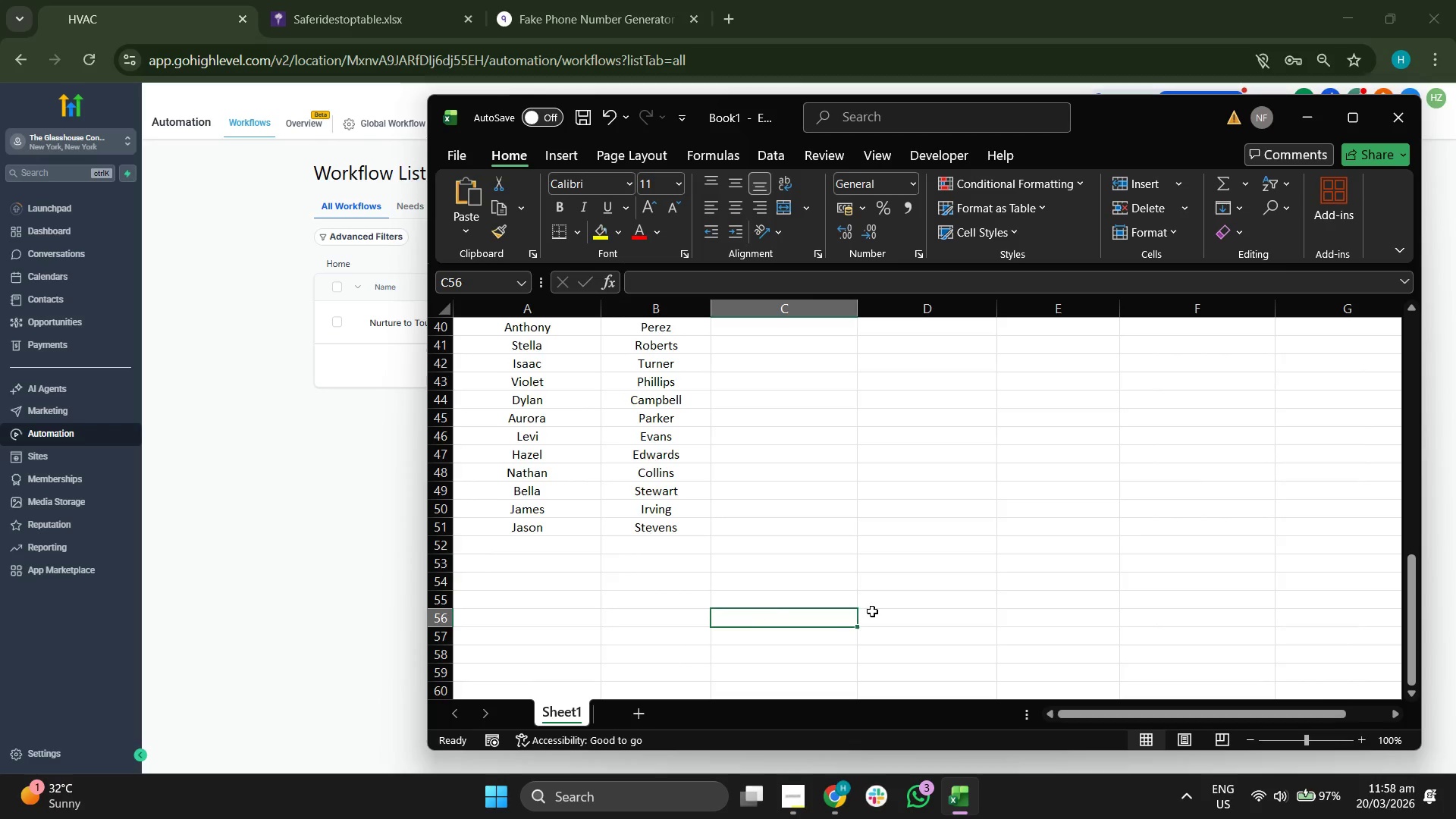 
scroll: coordinate [872, 611], scroll_direction: none, amount: 0.0
 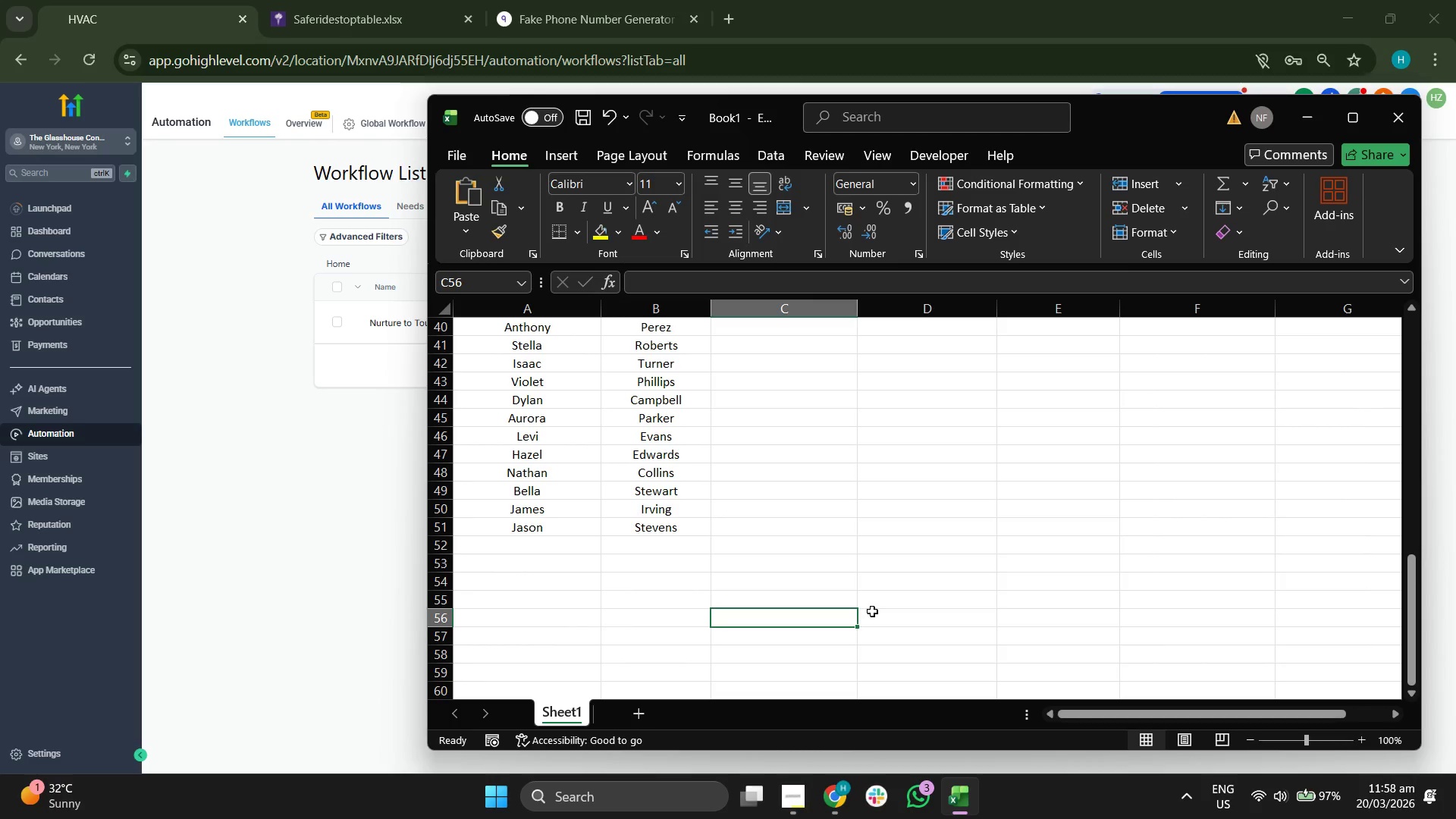 
scroll: coordinate [872, 611], scroll_direction: up, amount: 21.0
 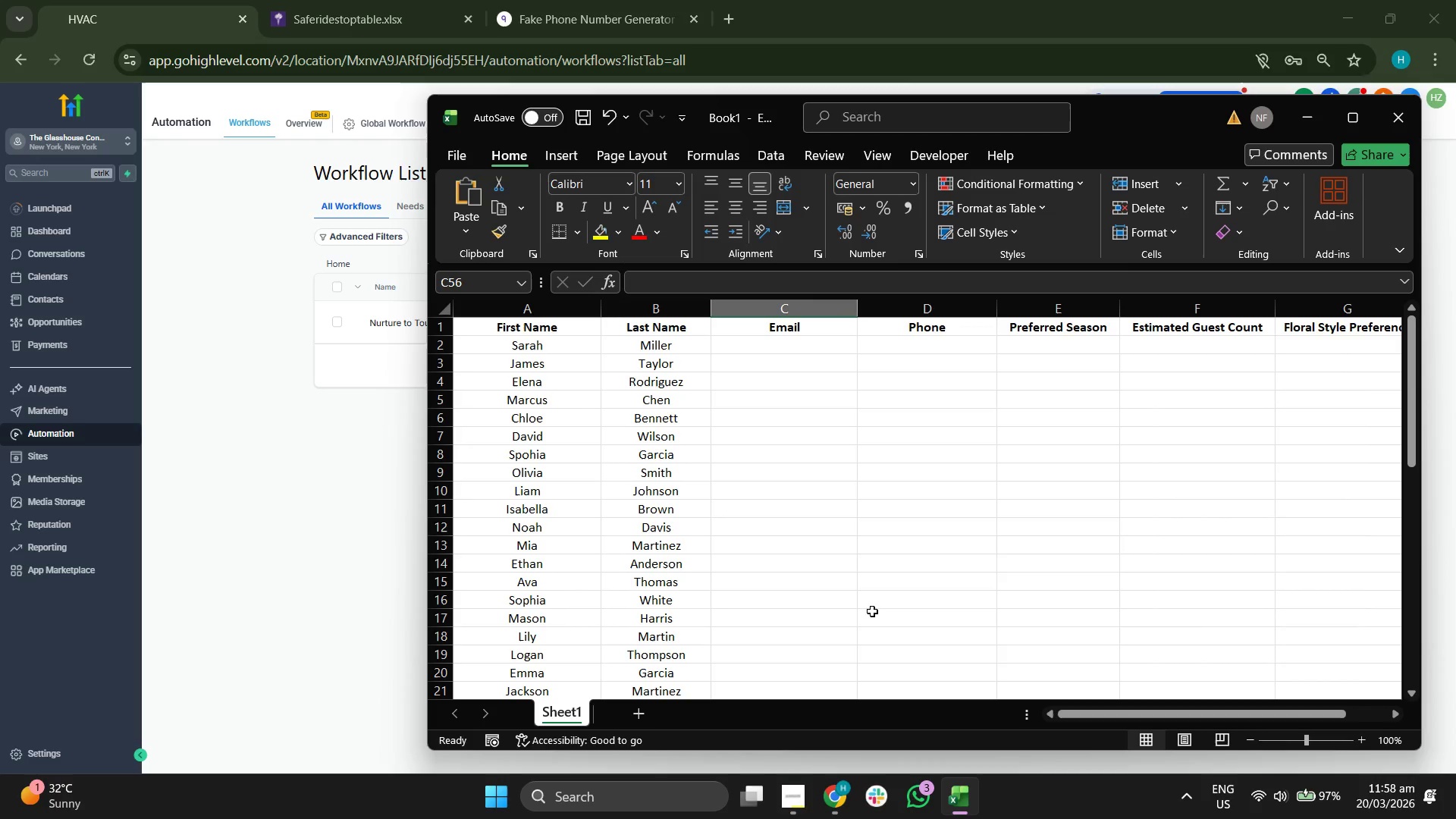 
wait(8.39)
 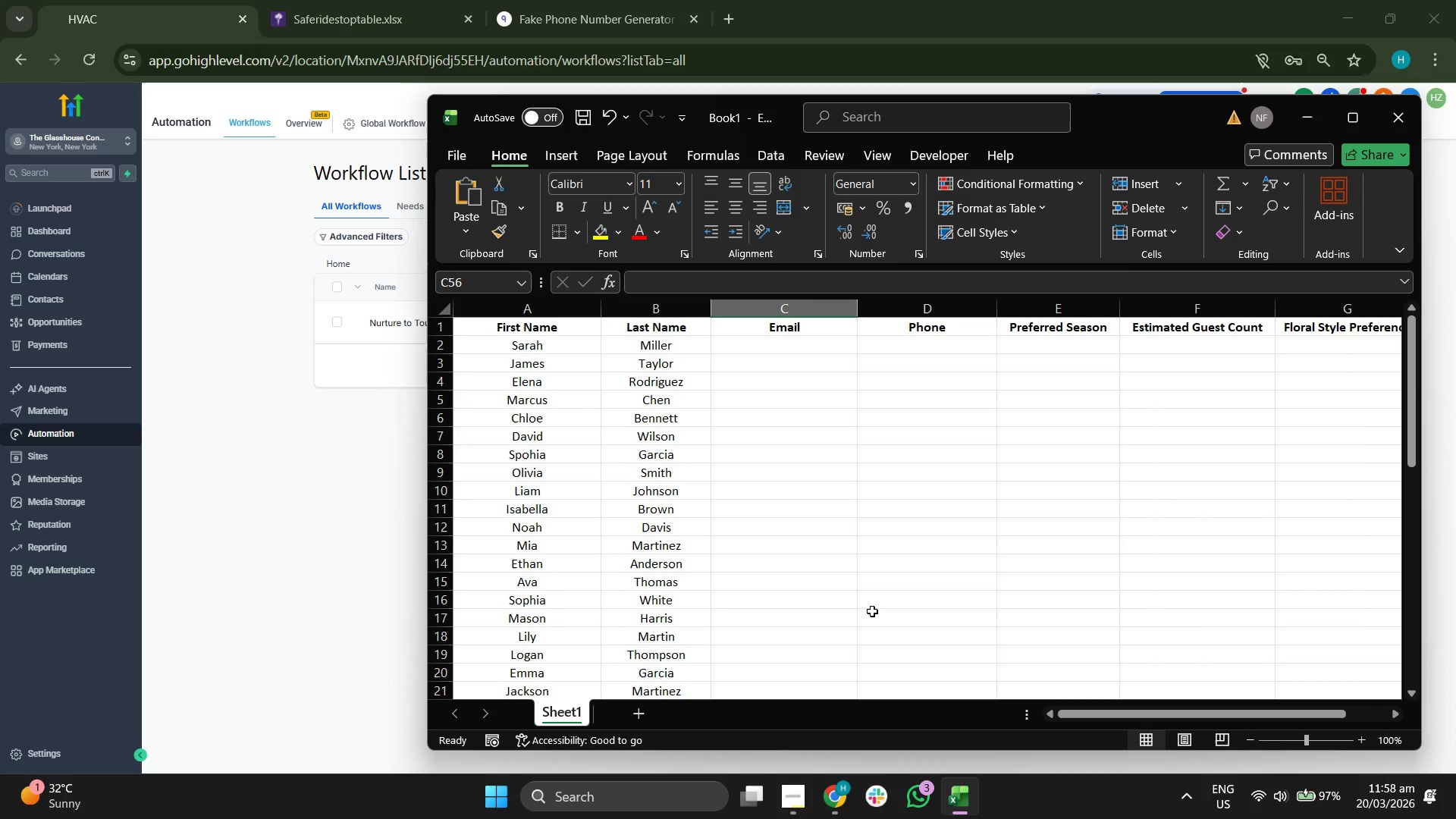 
scroll: coordinate [778, 453], scroll_direction: up, amount: 2.0
 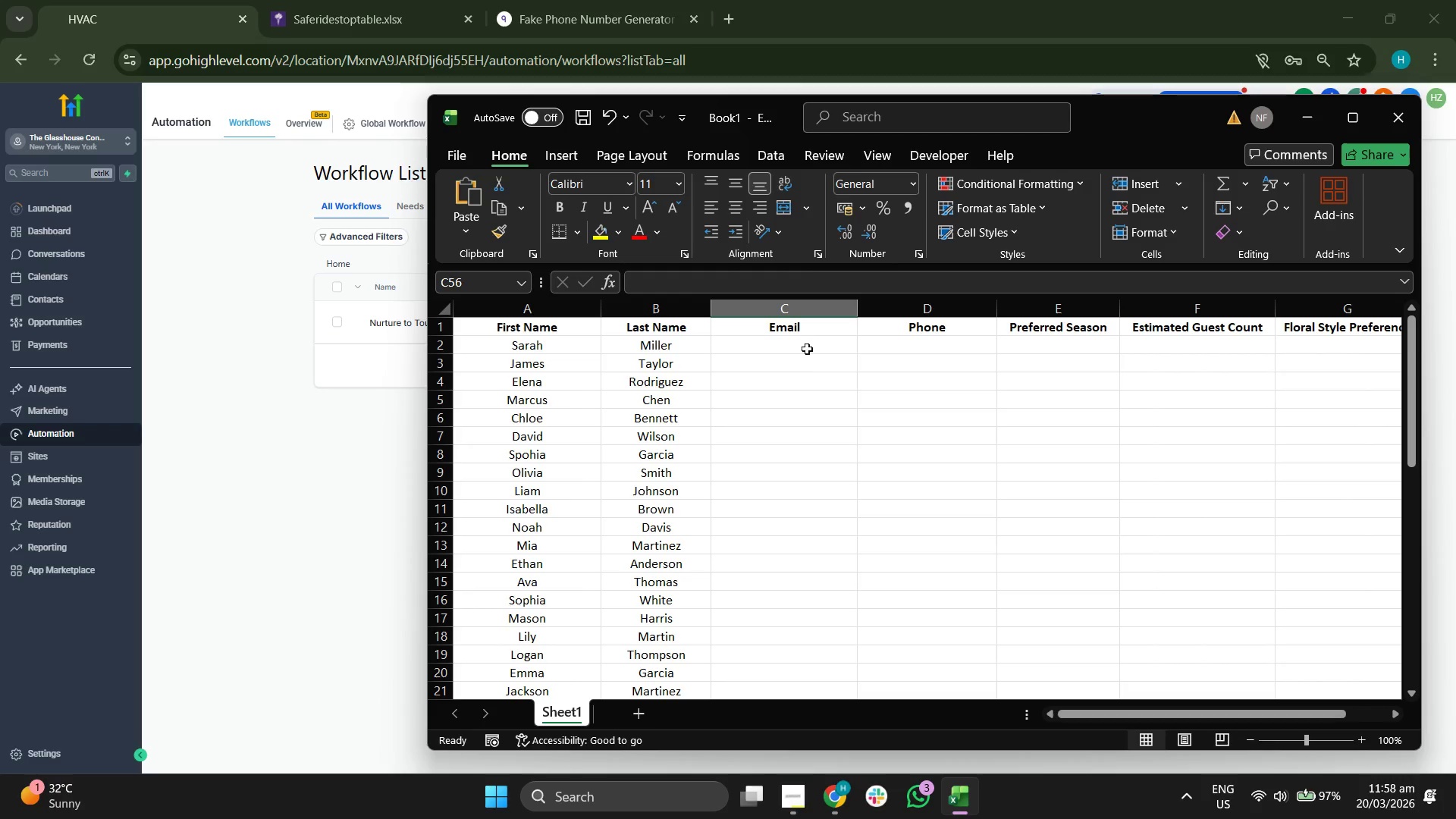 
left_click([809, 340])
 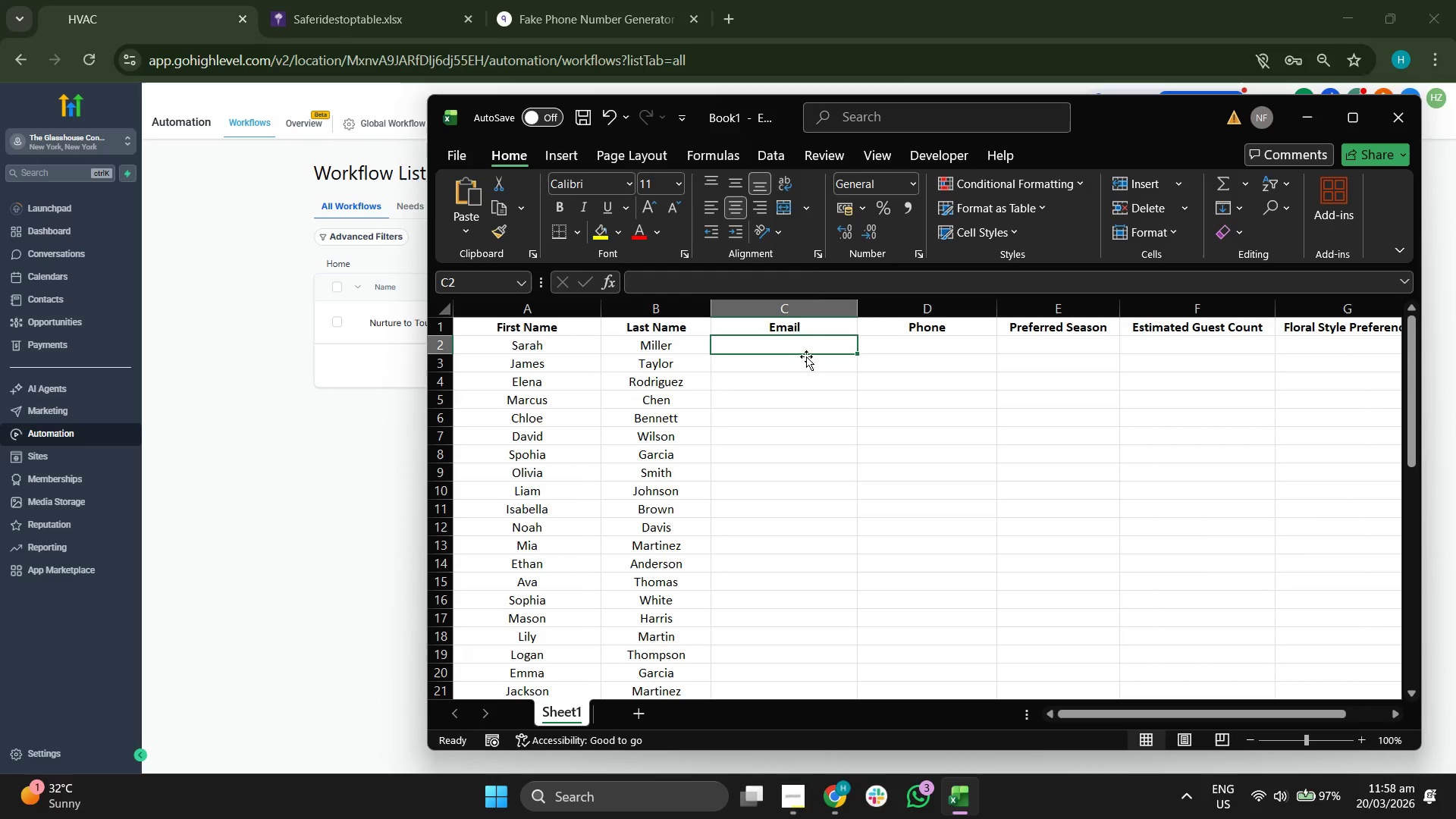 
wait(10.67)
 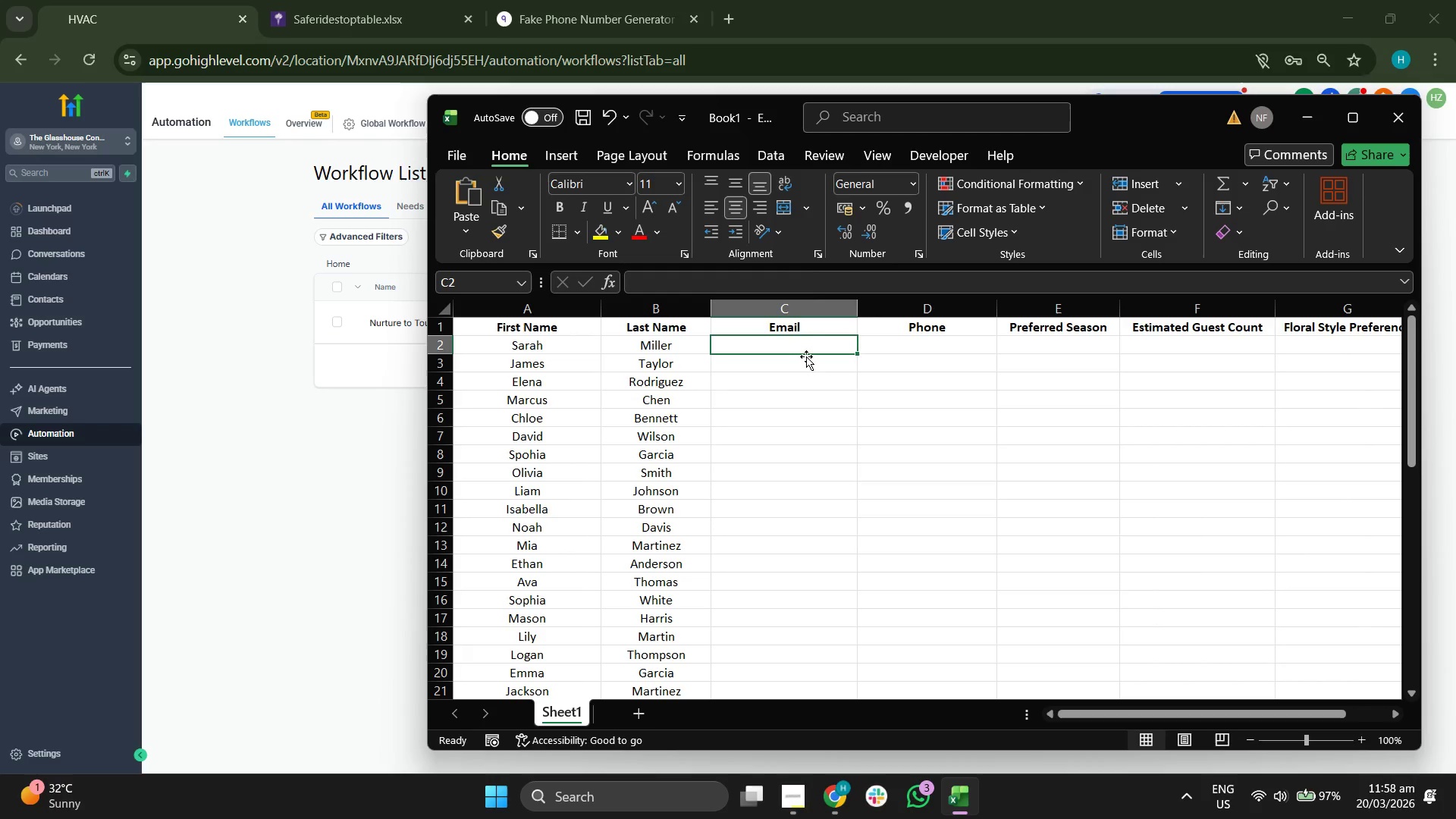 
type(sahra)
key(Backspace)
key(Backspace)
key(Backspace)
key(Backspace)
type(ahra)
key(Backspace)
key(Backspace)
key(Backspace)
type(rah.m@example.com)
 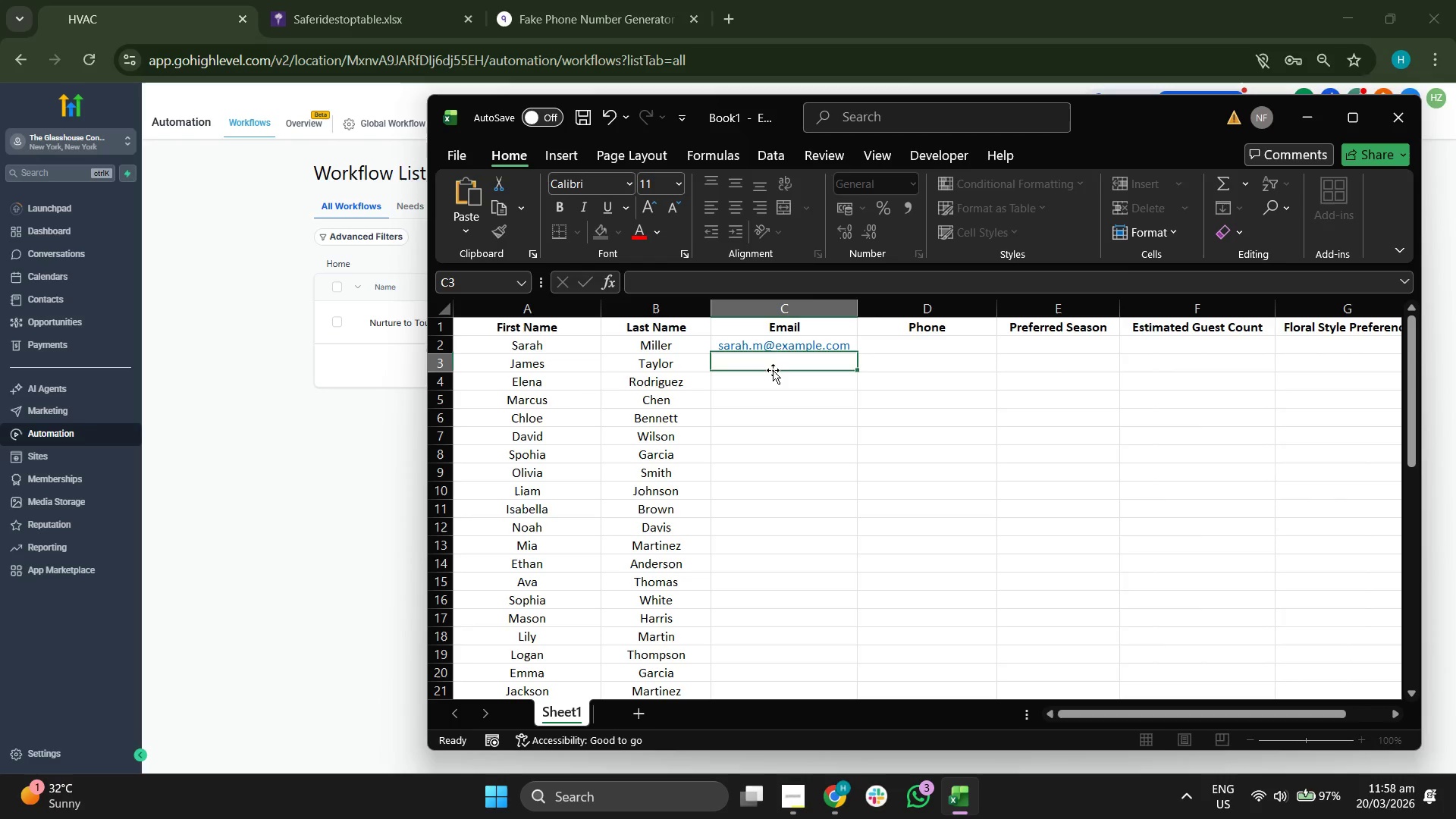 
 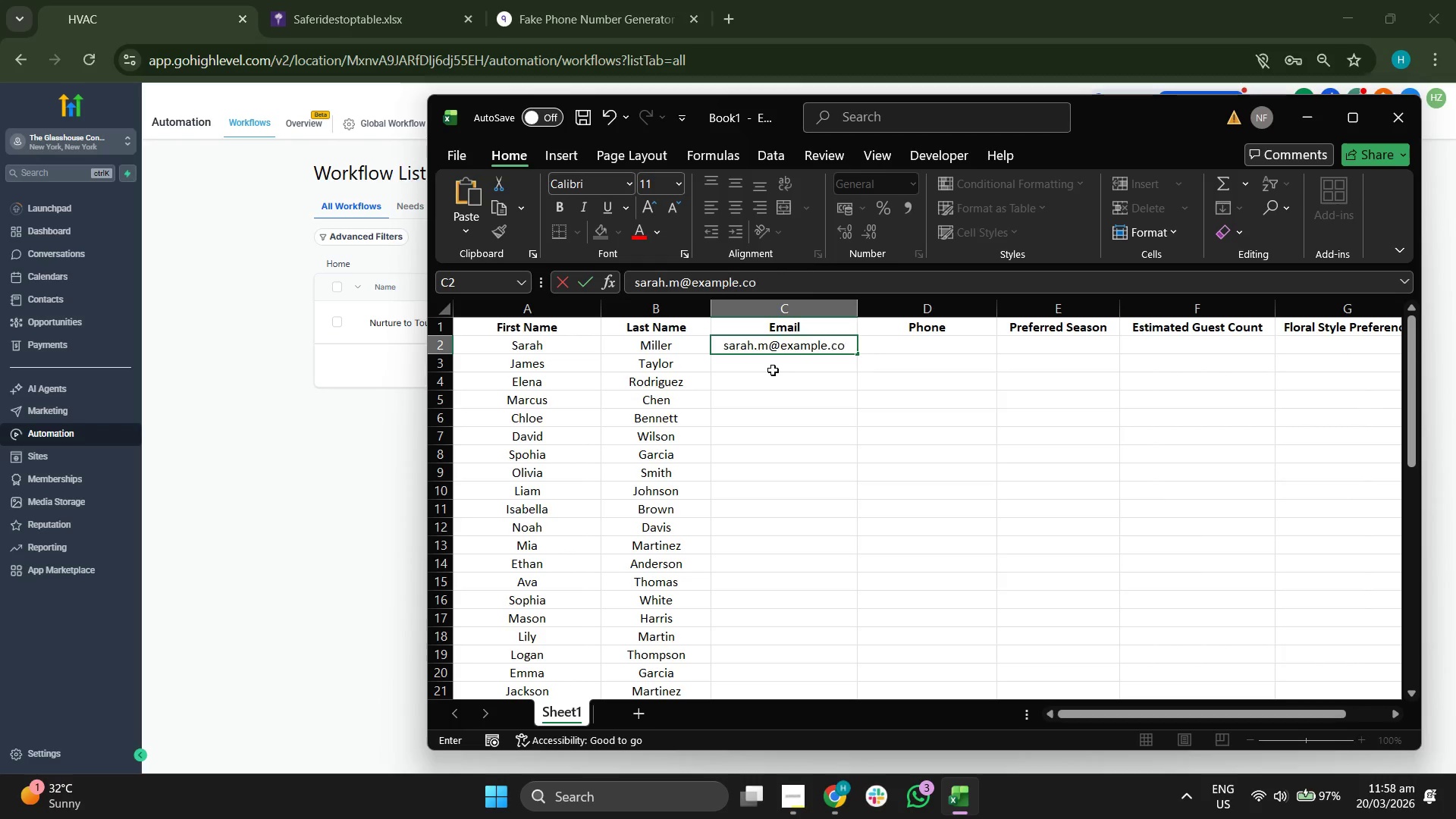 
key(Enter)
 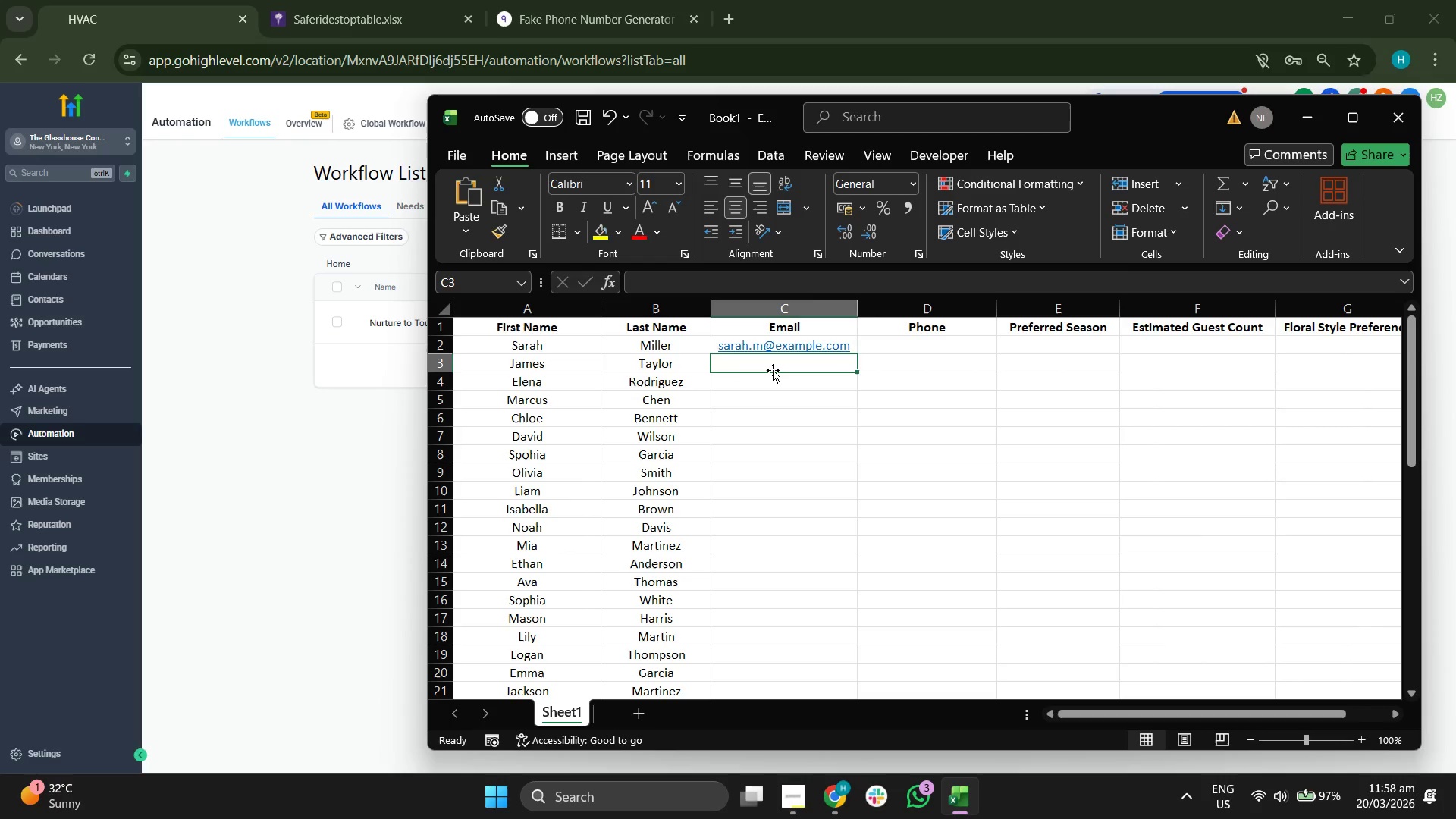 
key(J)
 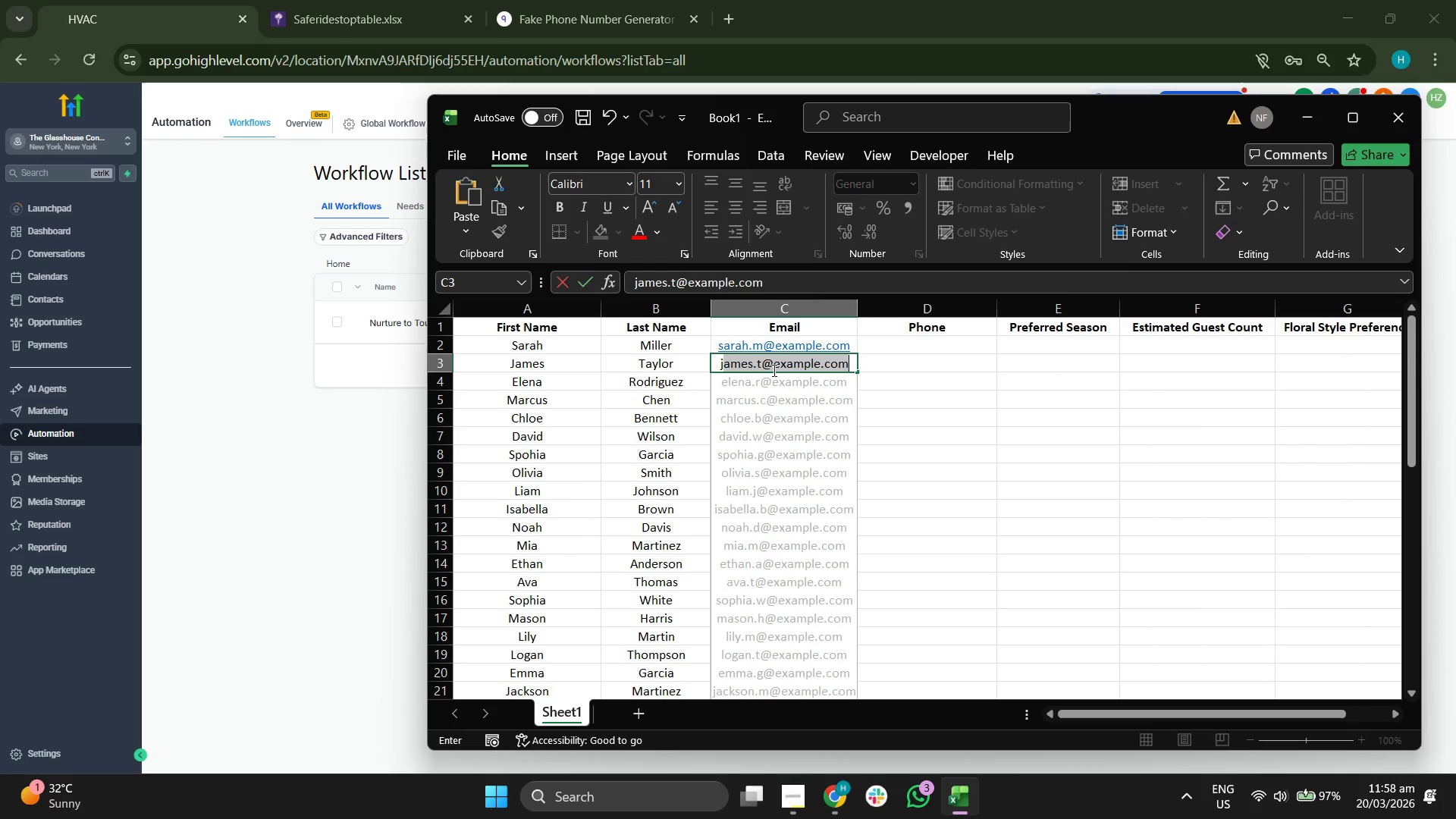 
key(Tab)
 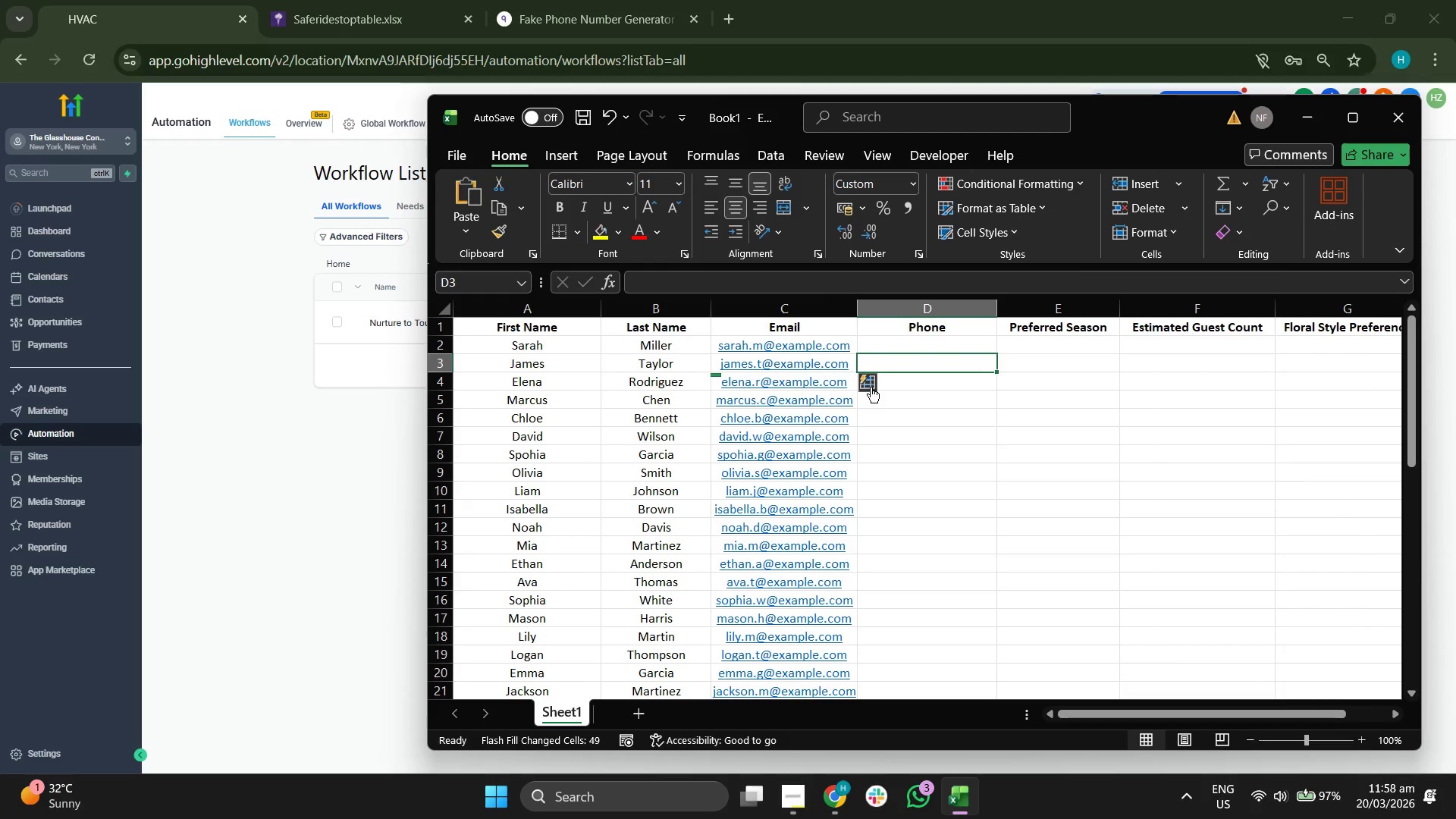 
scroll: coordinate [1070, 502], scroll_direction: down, amount: 13.0
 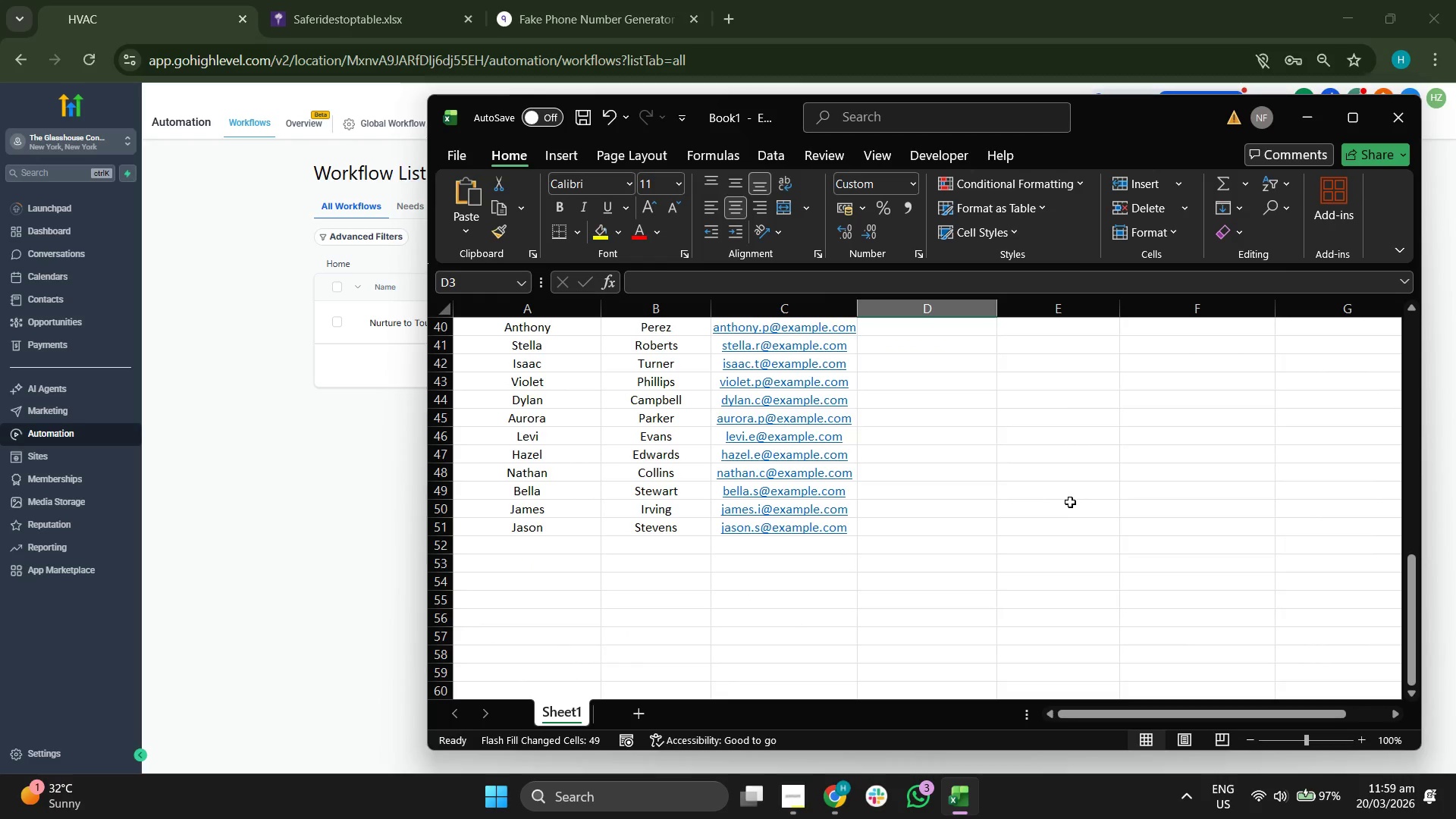 
scroll: coordinate [1070, 502], scroll_direction: up, amount: 9.0
 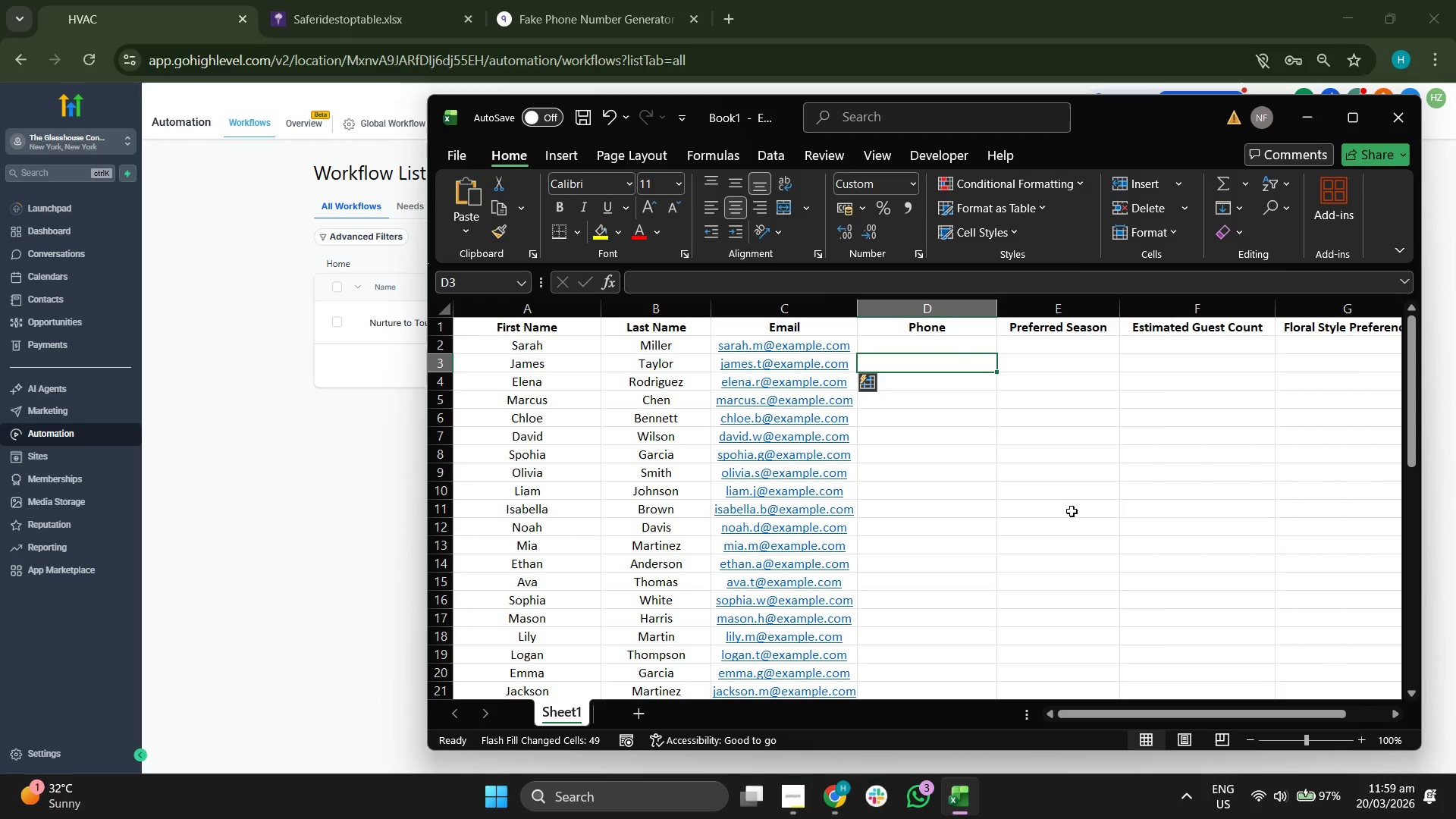 
left_click([1018, 524])
 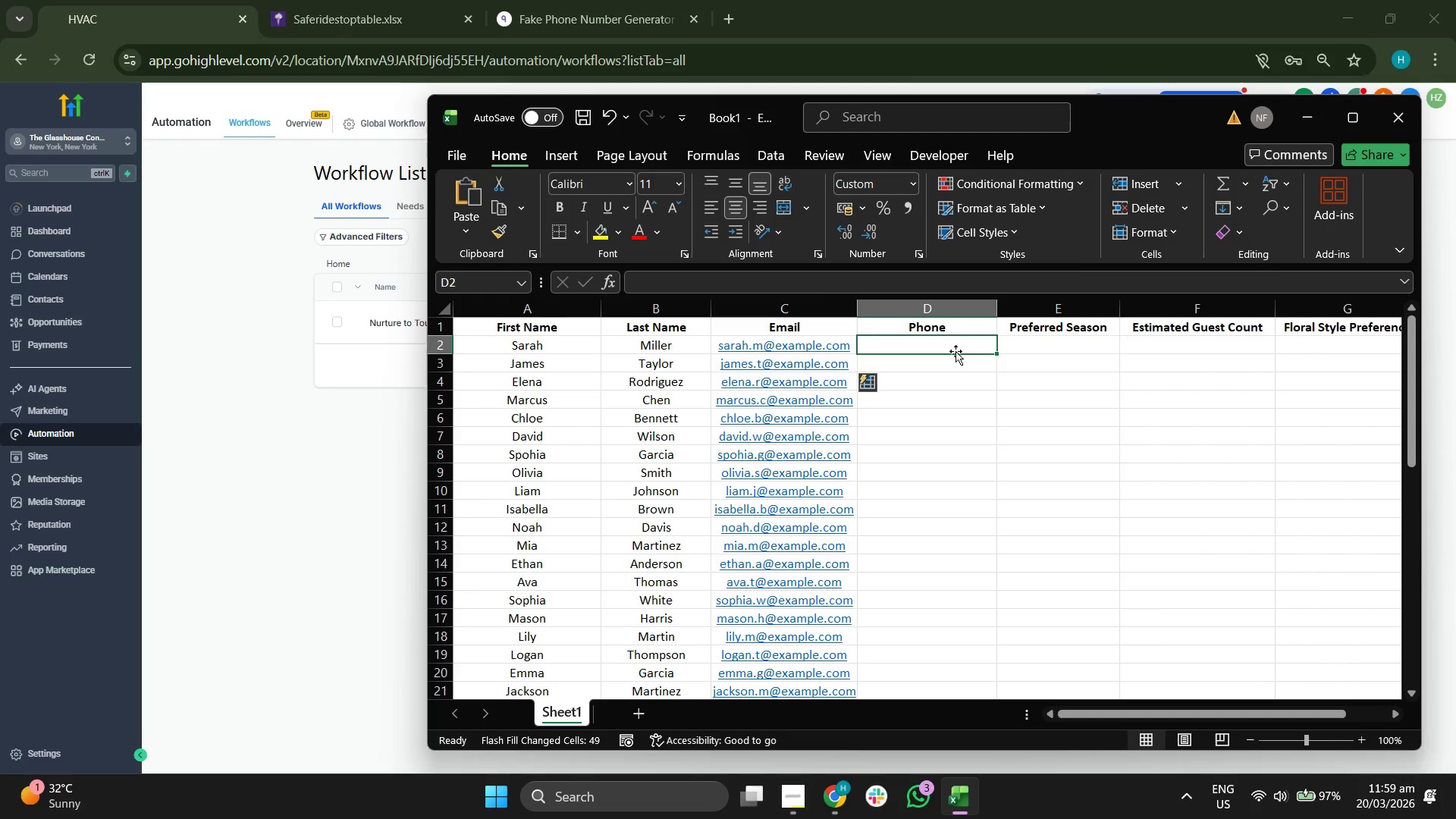 
wait(9.98)
 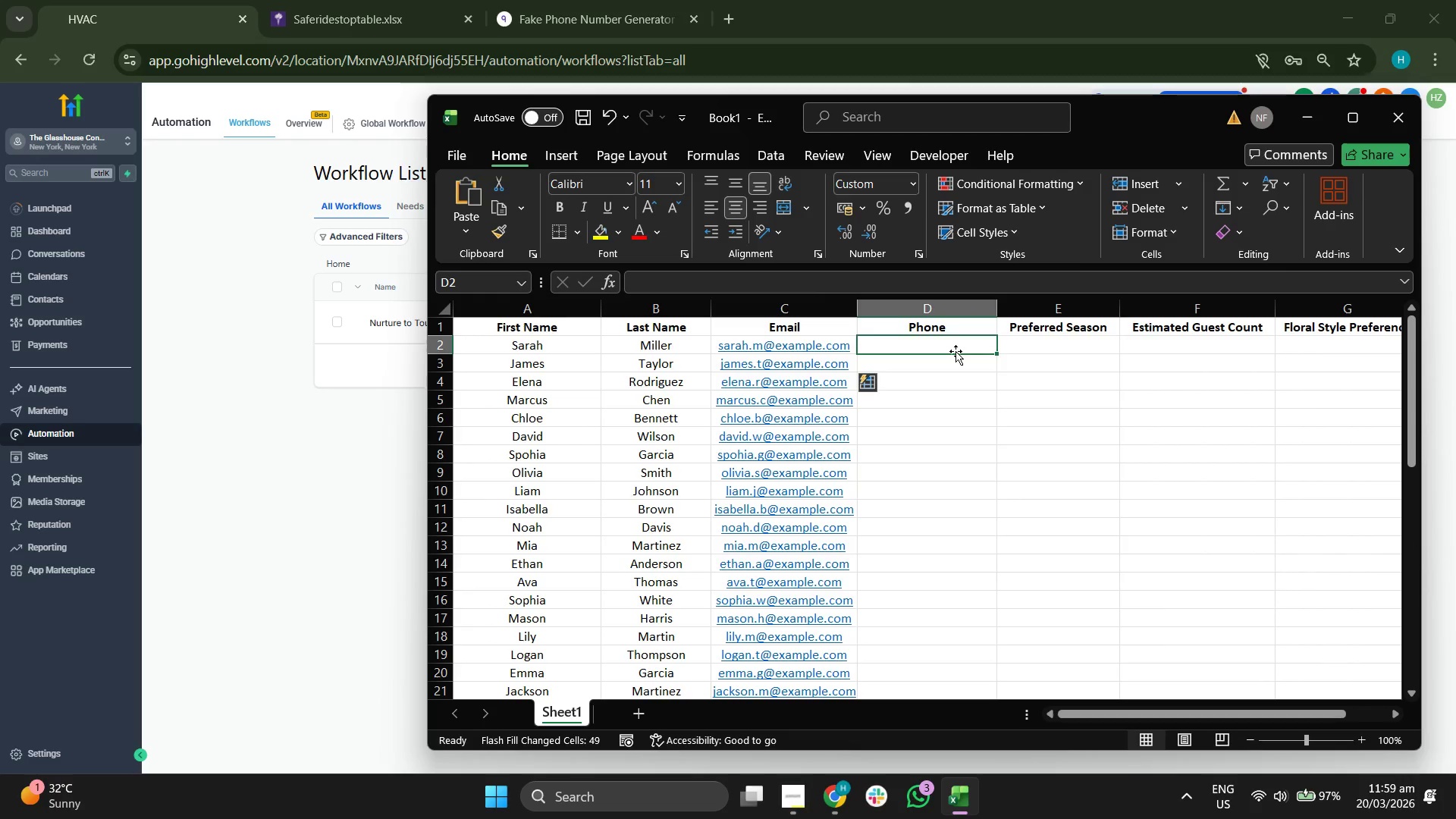 
type(+)
key(Backspace)
type(122)
key(Backspace)
type(02)
 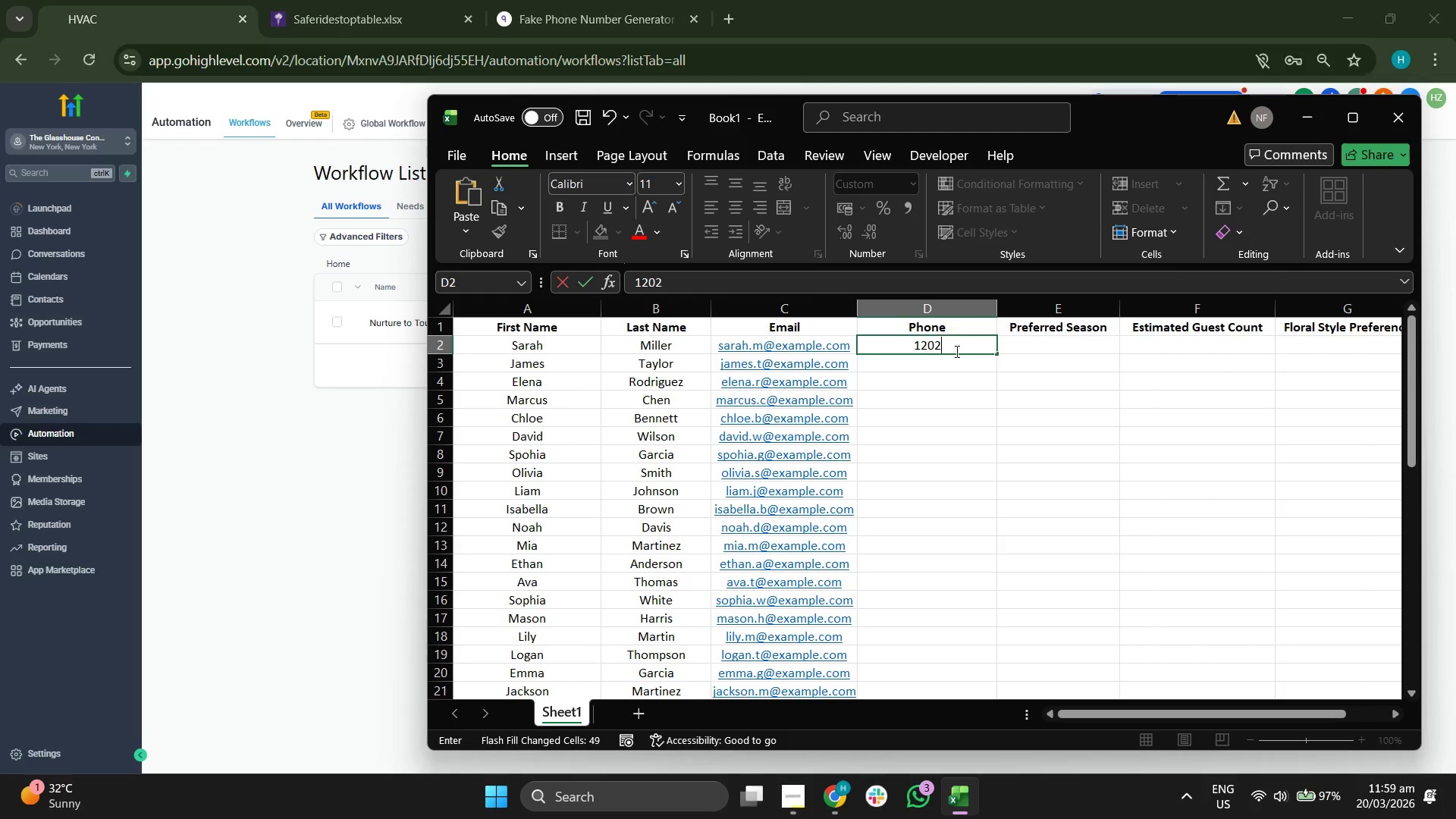 
type(5550101)
 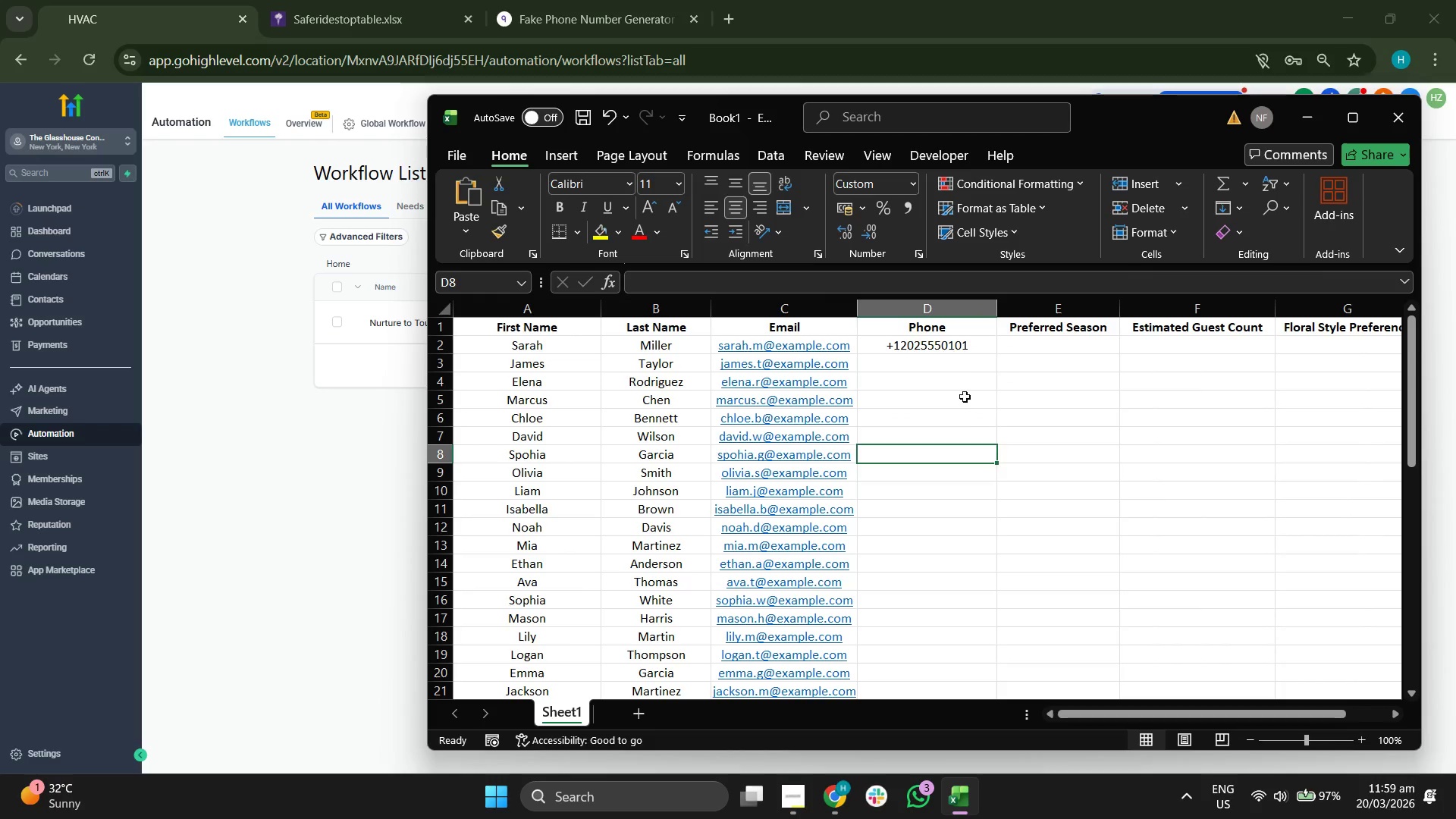 
left_click([965, 354])
 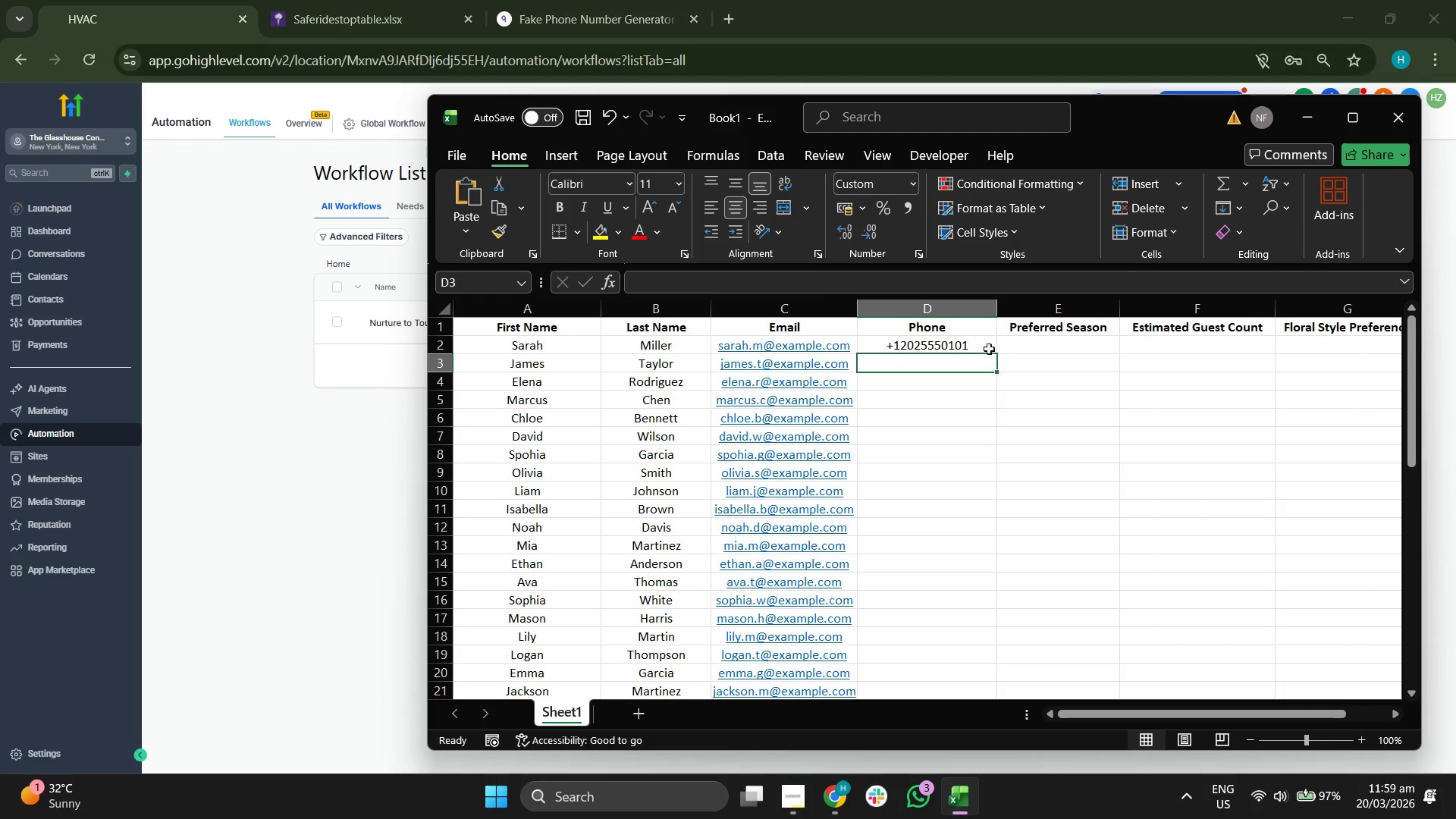 
left_click([976, 341])
 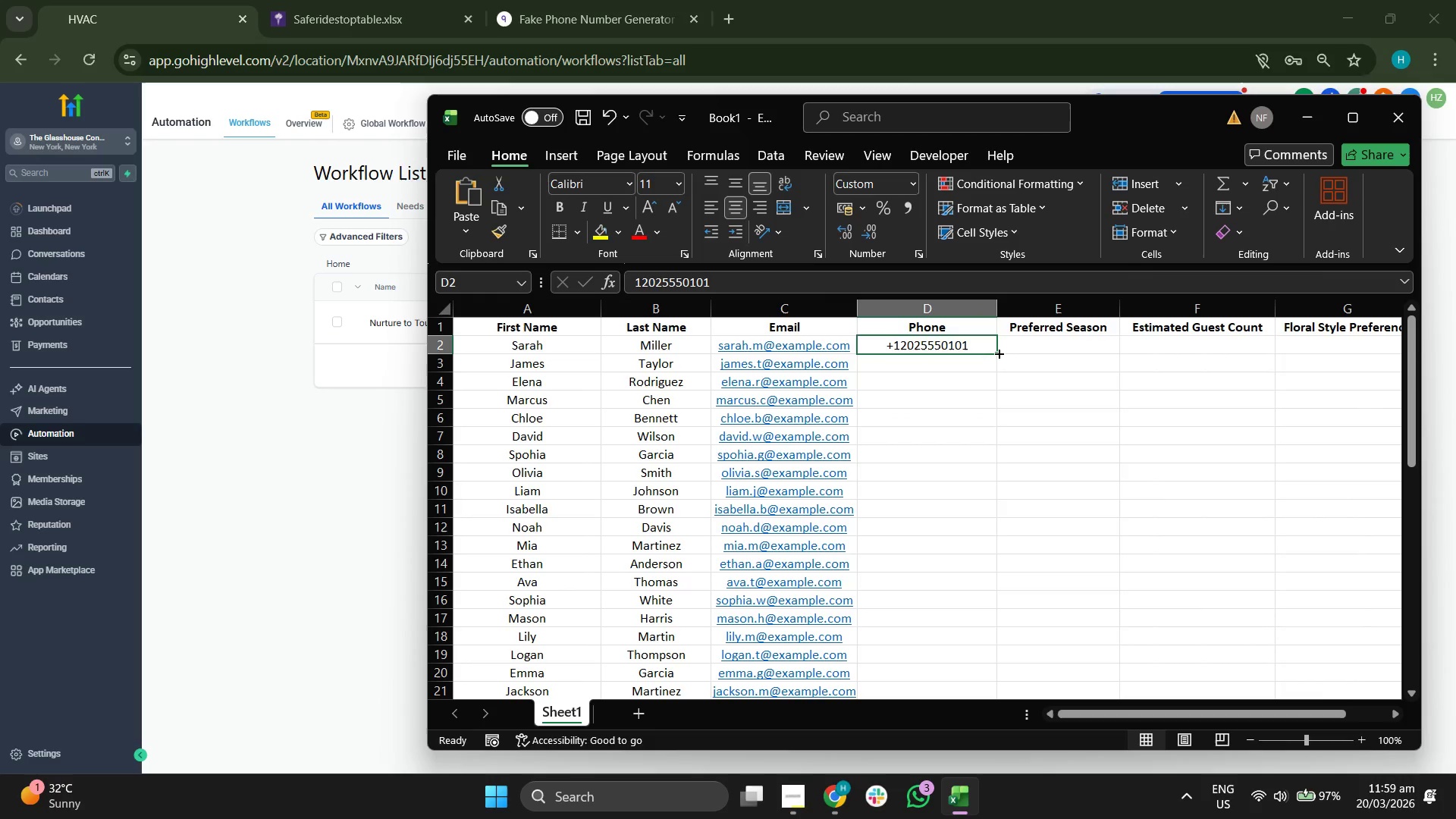 
left_click_drag(start_coordinate=[998, 353], to_coordinate=[965, 529])
 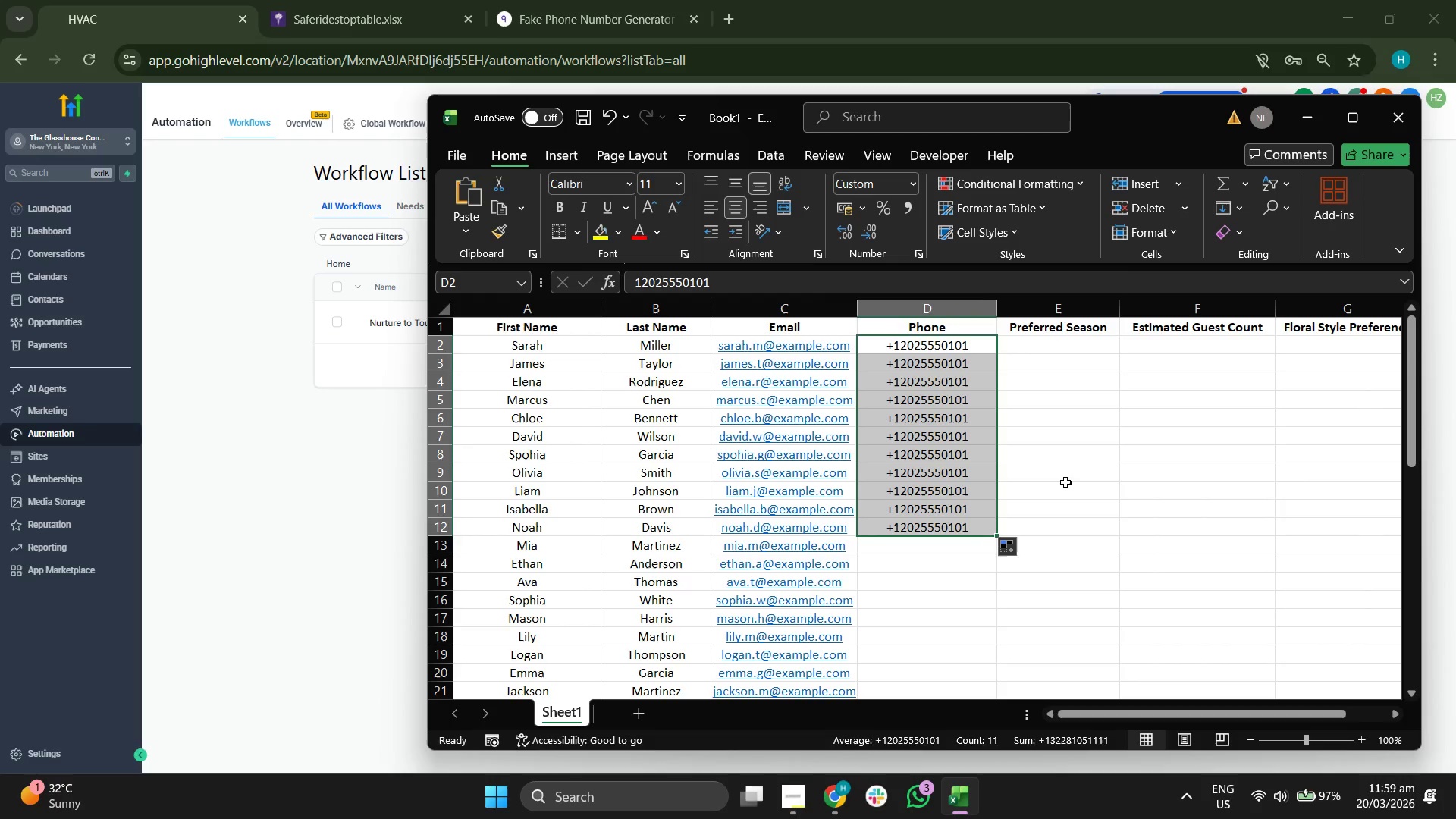 
left_click([1065, 482])
 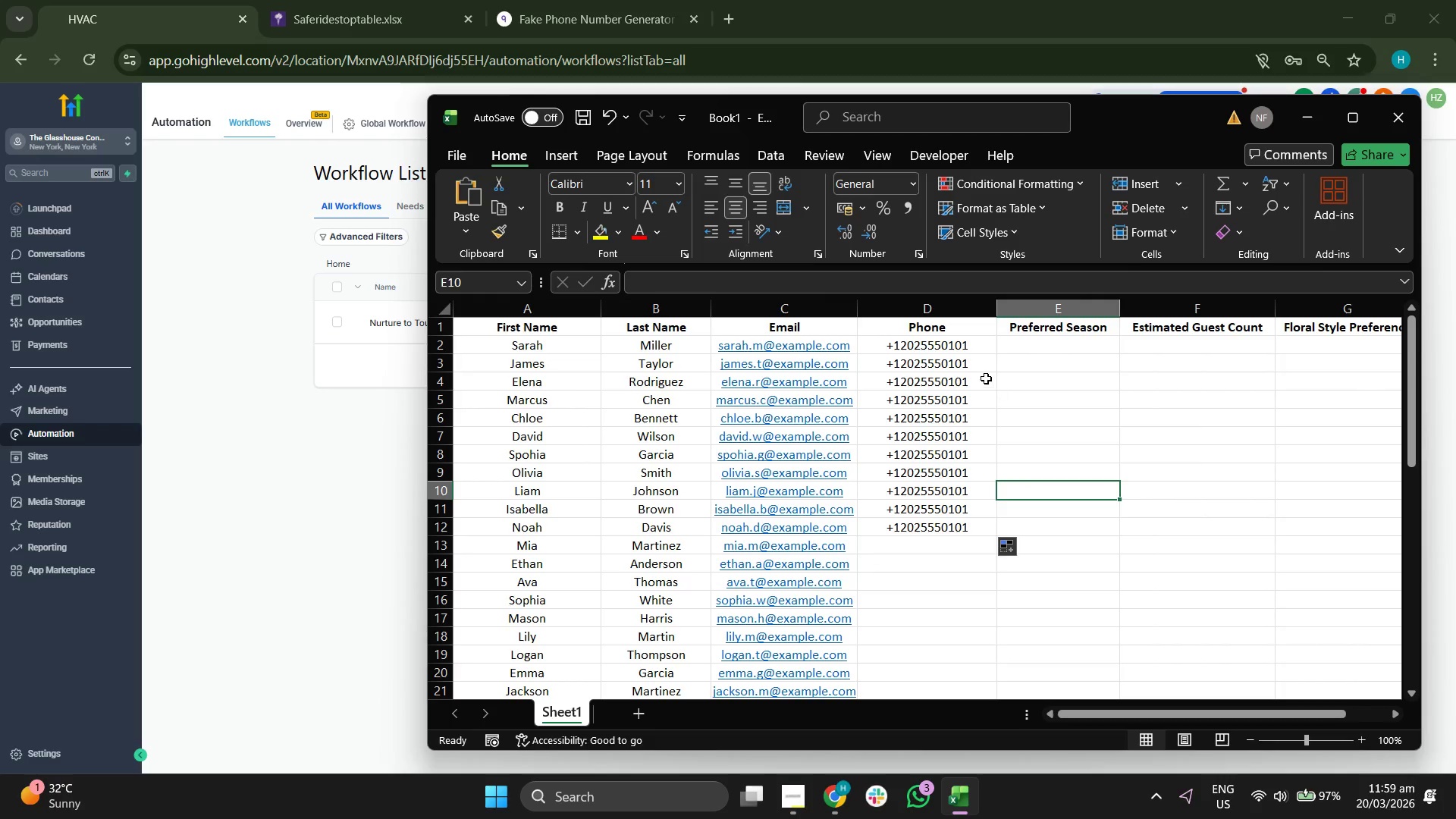 
left_click([984, 375])
 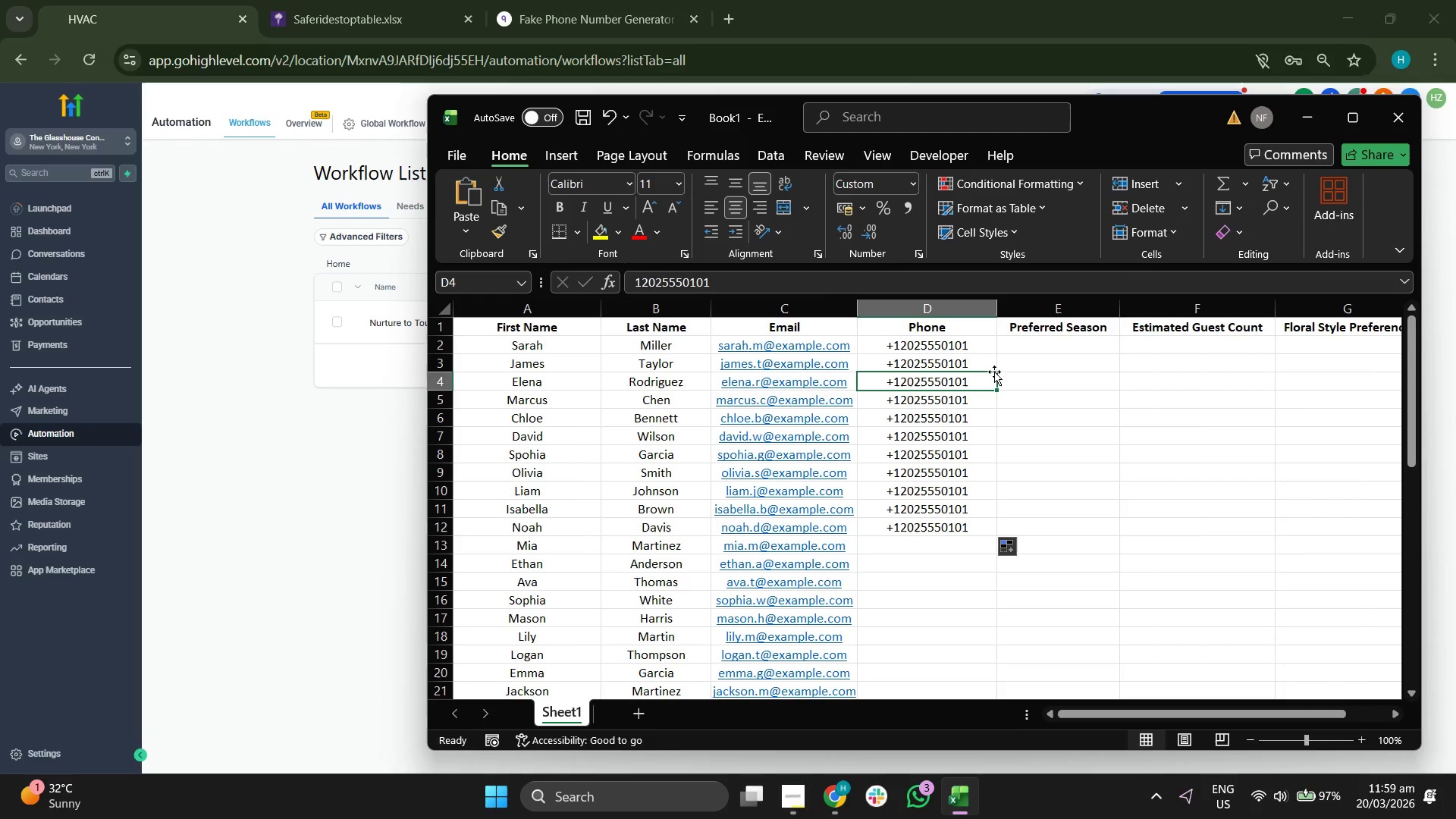 
left_click([987, 364])
 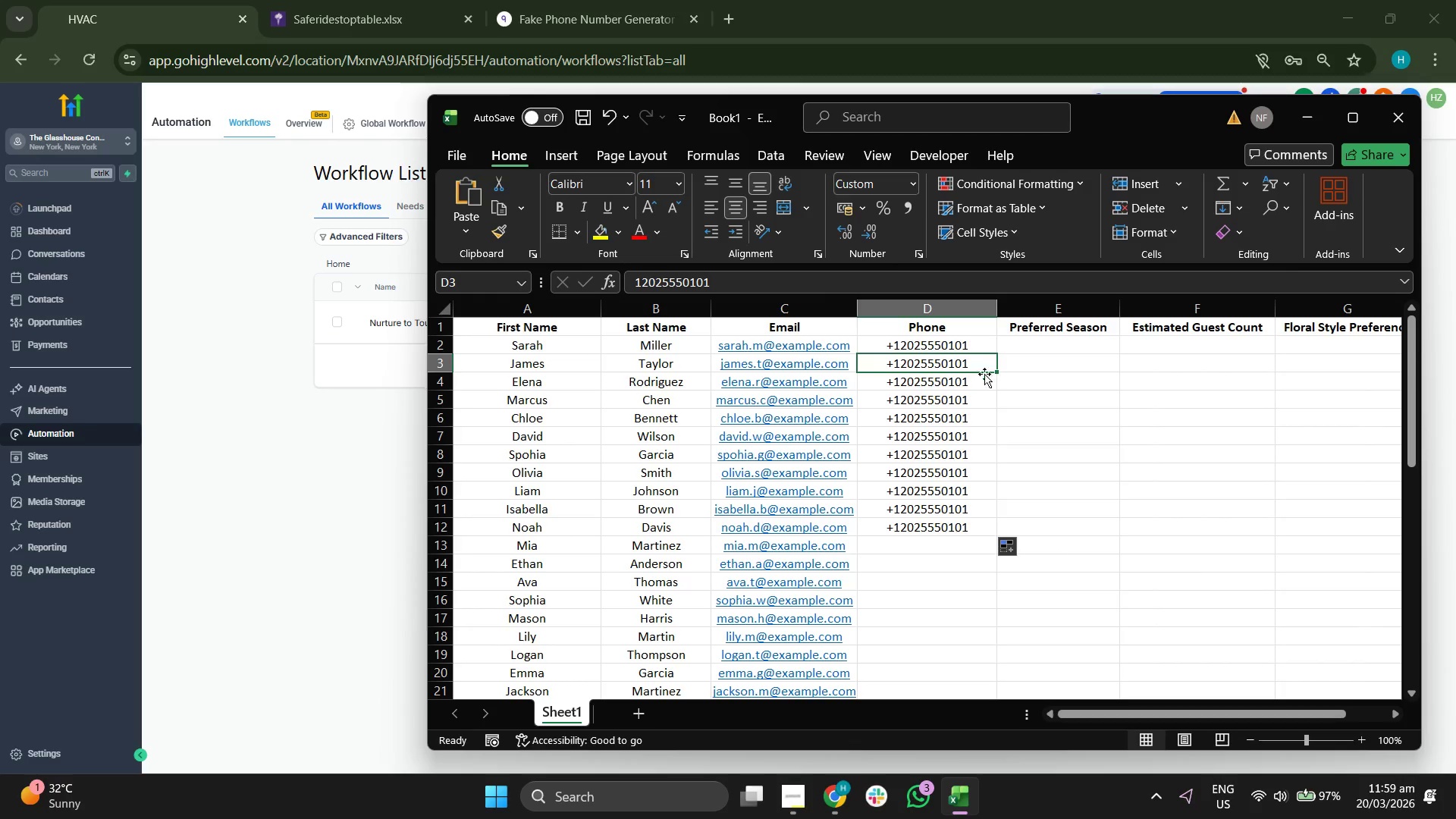 
double_click([980, 365])
 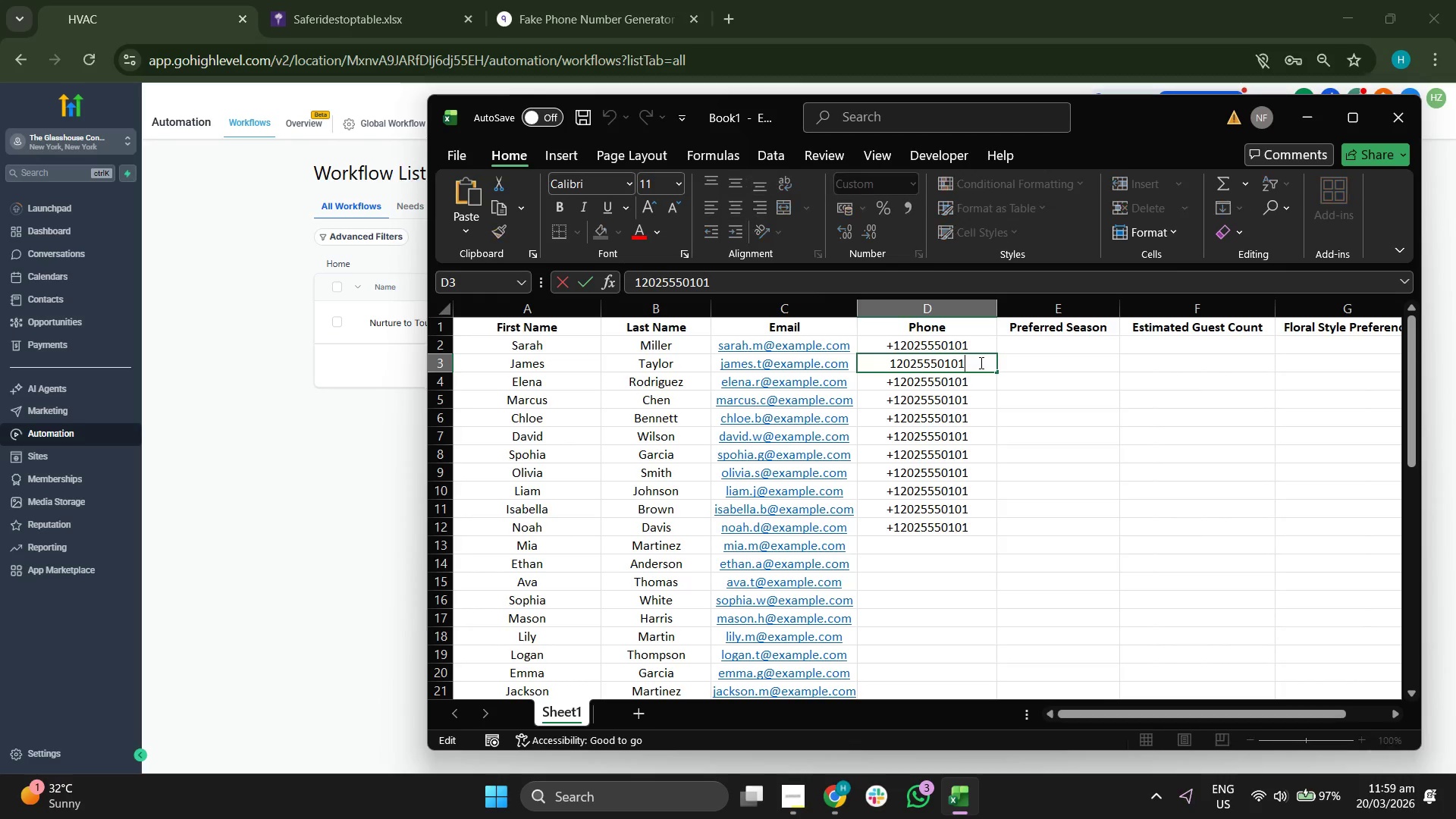 
triple_click([980, 362])
 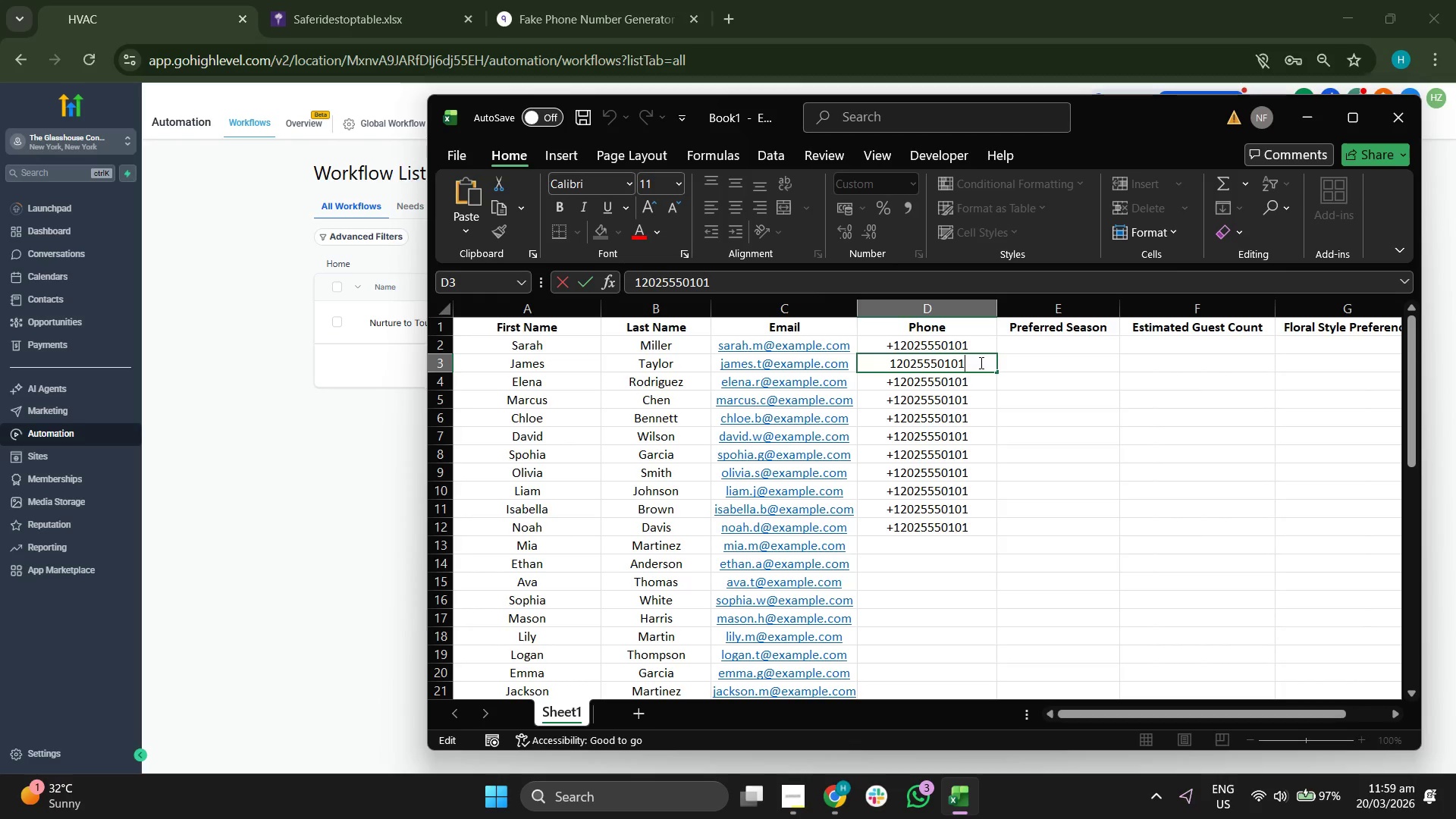 
key(Backspace)
 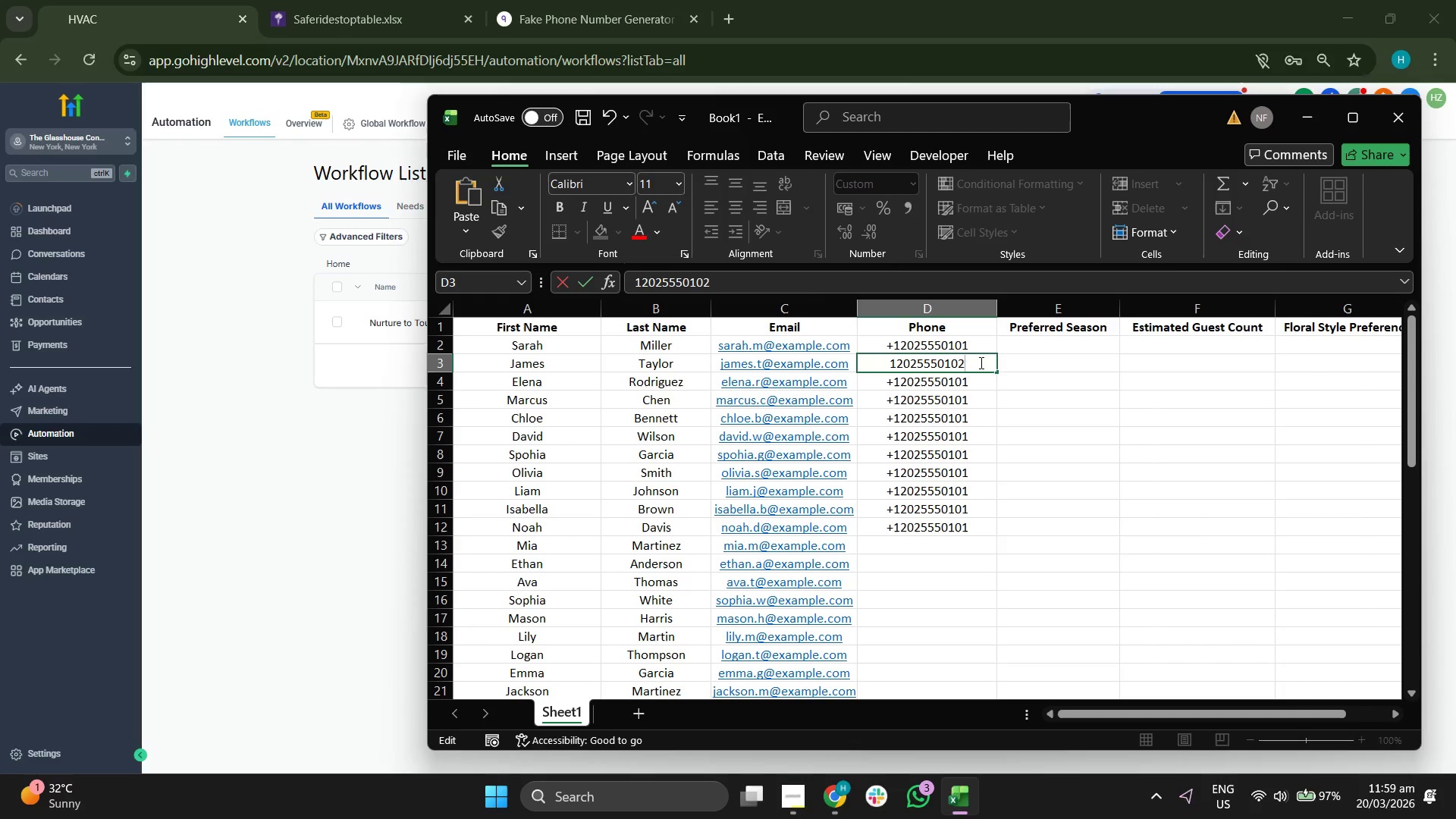 
key(2)
 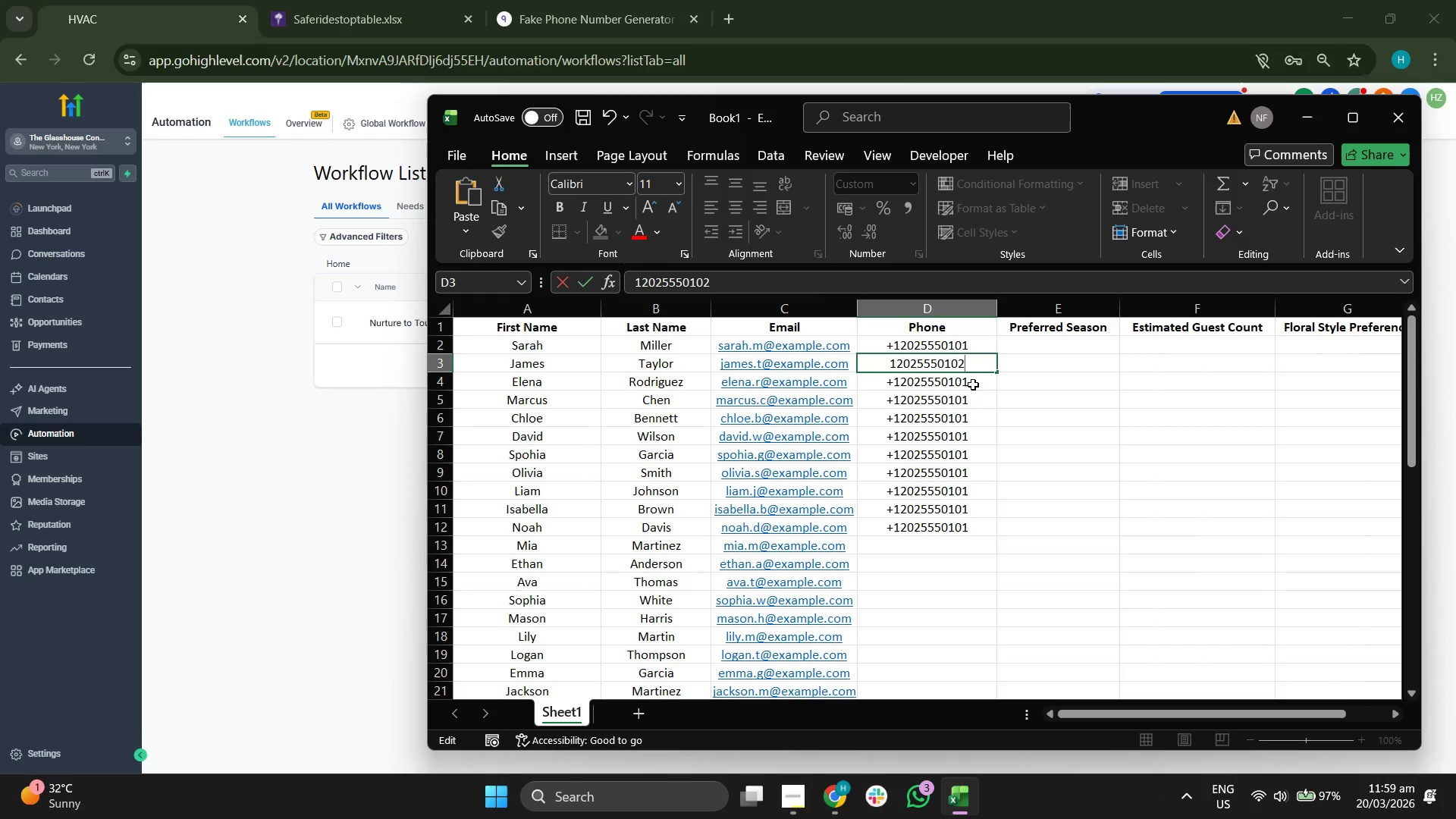 
double_click([977, 384])
 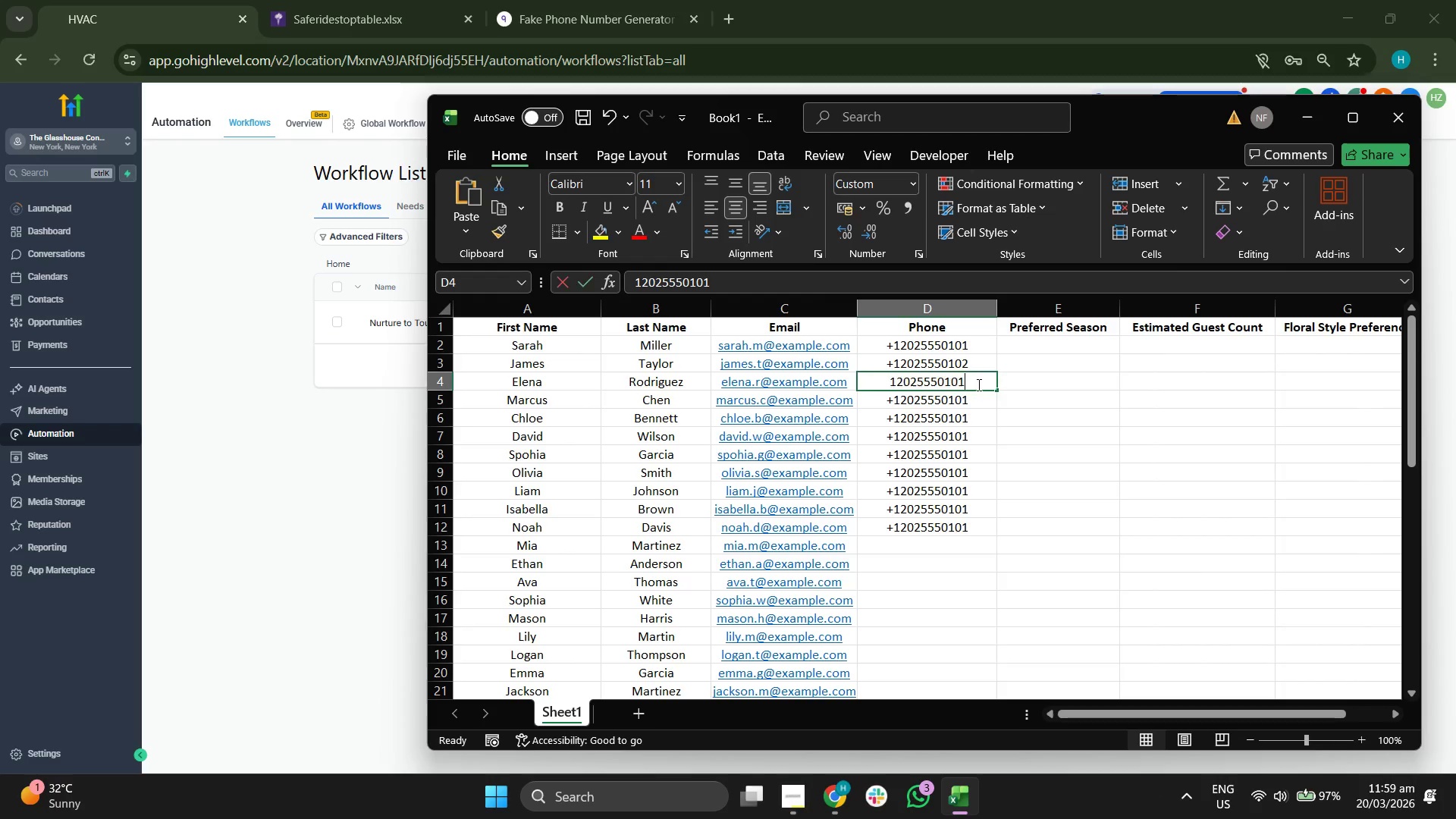 
triple_click([977, 384])
 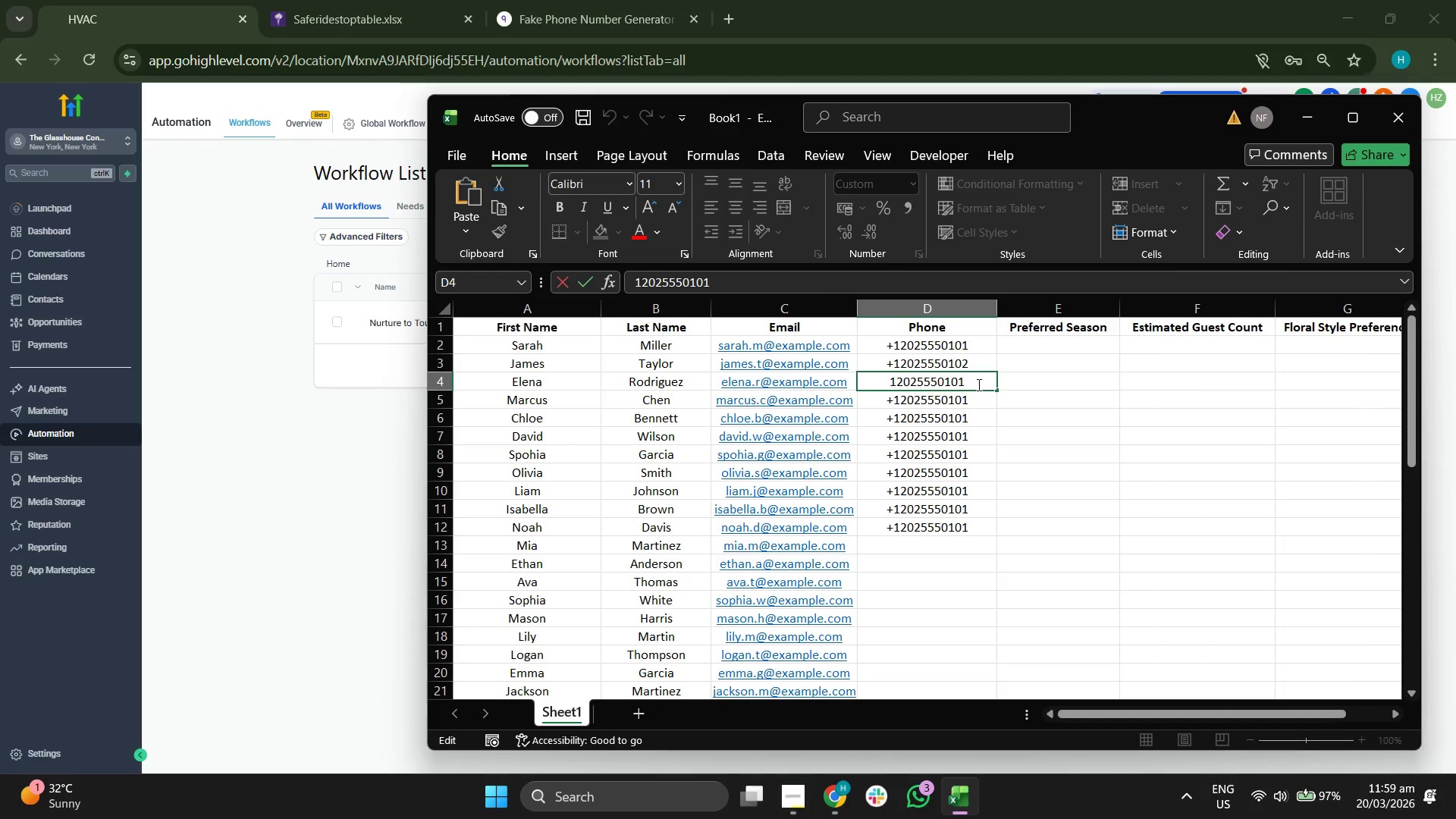 
key(Backspace)
 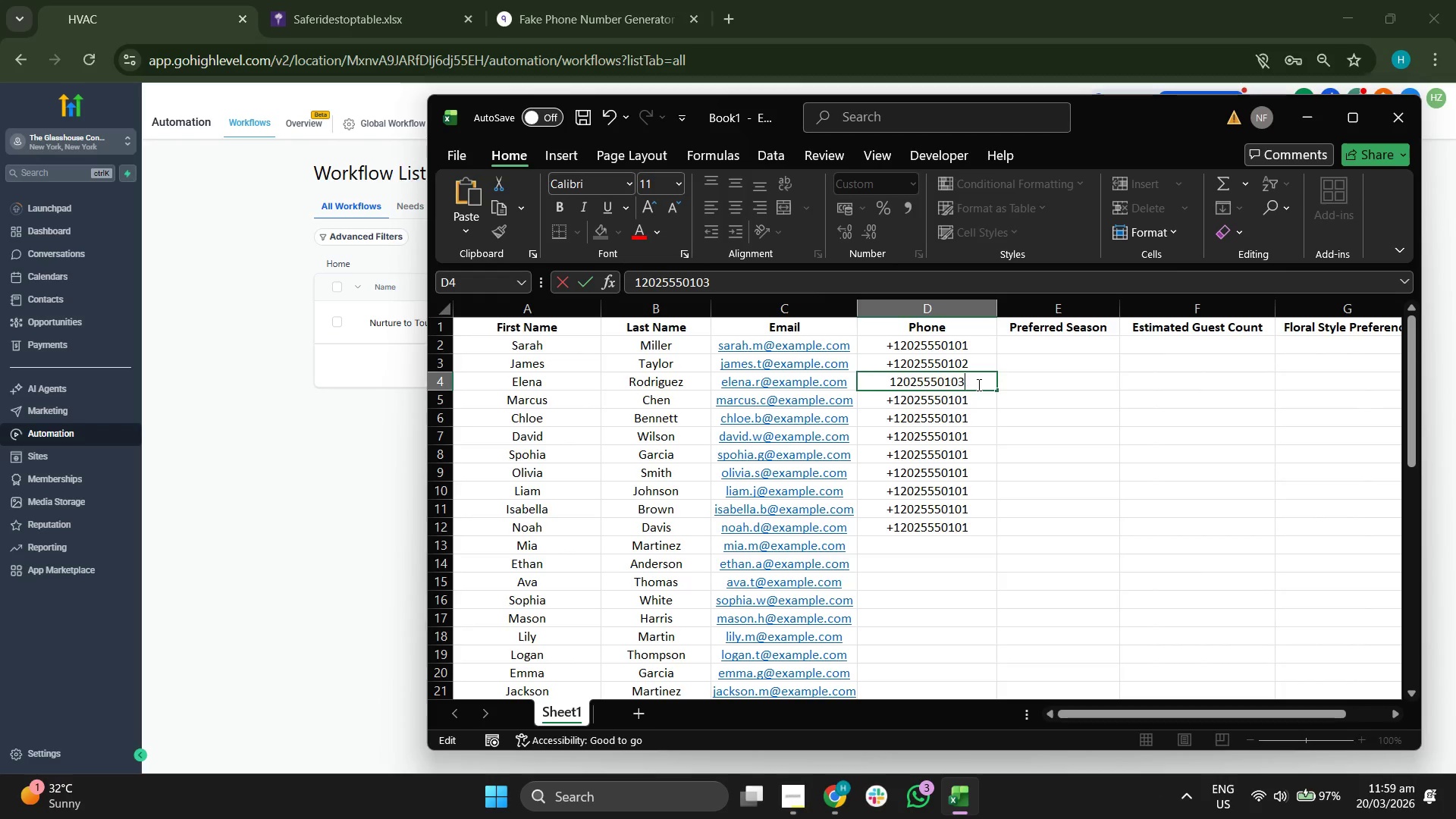 
key(3)
 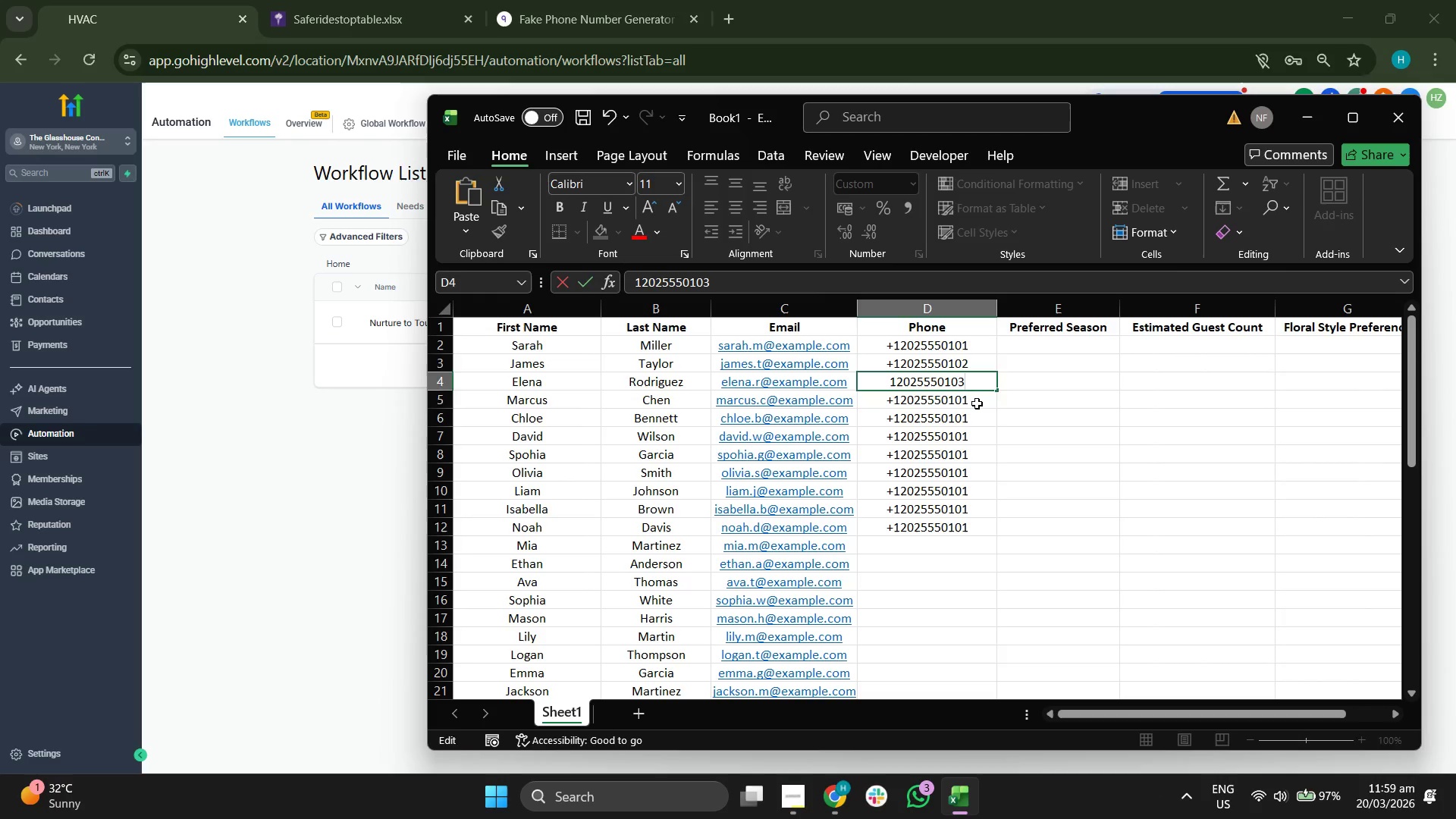 
double_click([977, 404])
 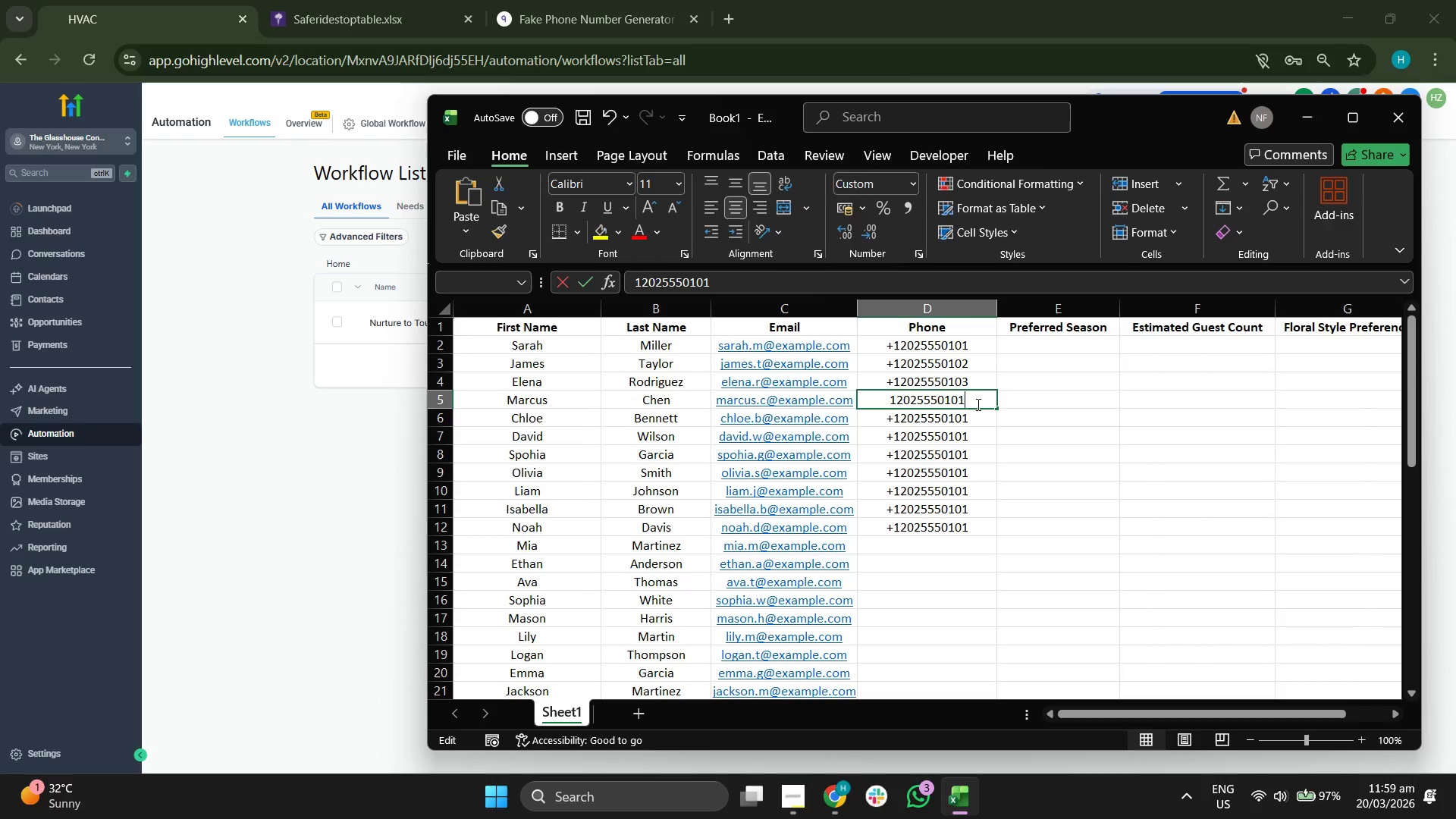 
triple_click([977, 404])
 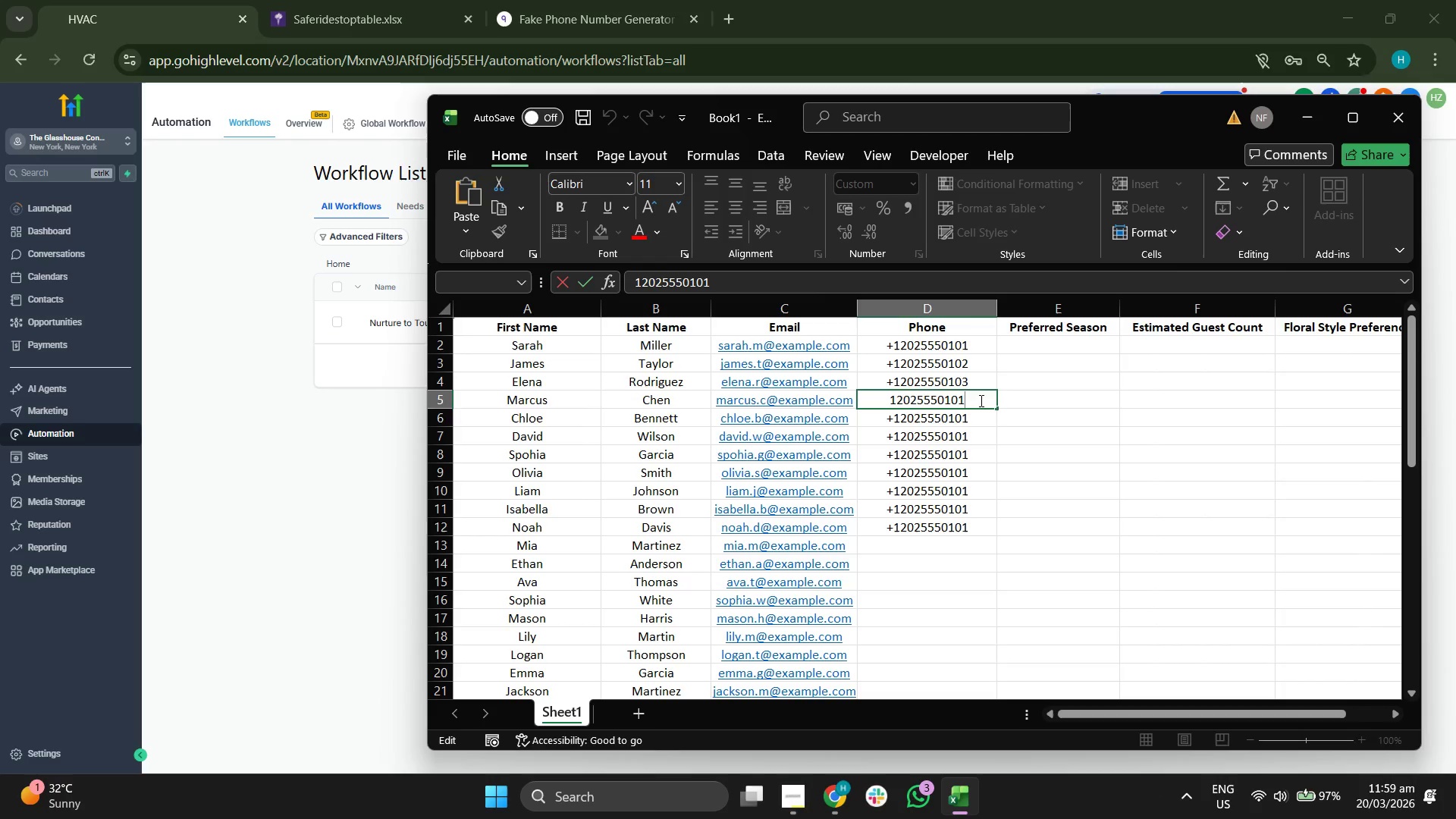 
key(Backspace)
 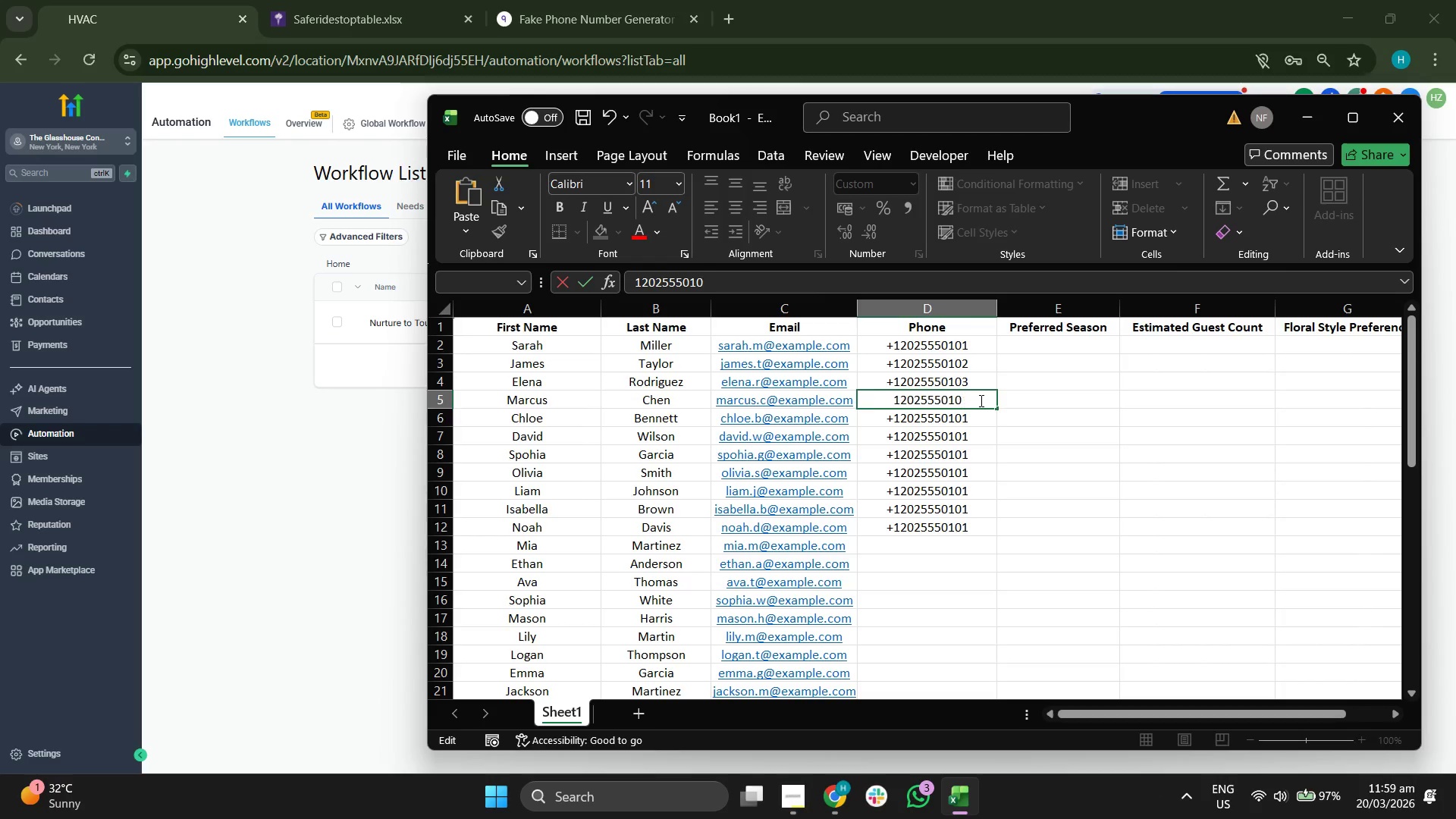 
key(4)
 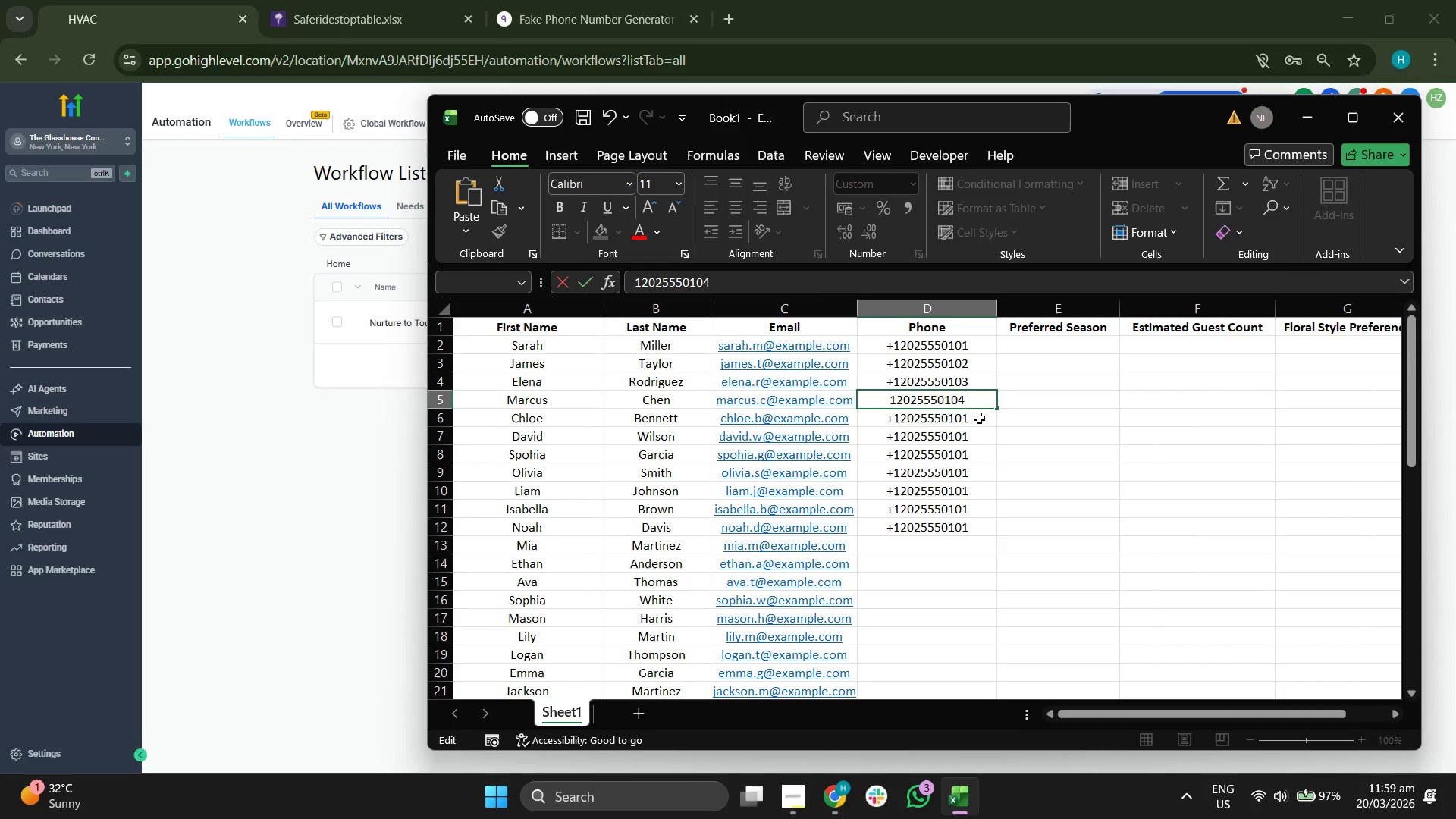 
double_click([979, 418])
 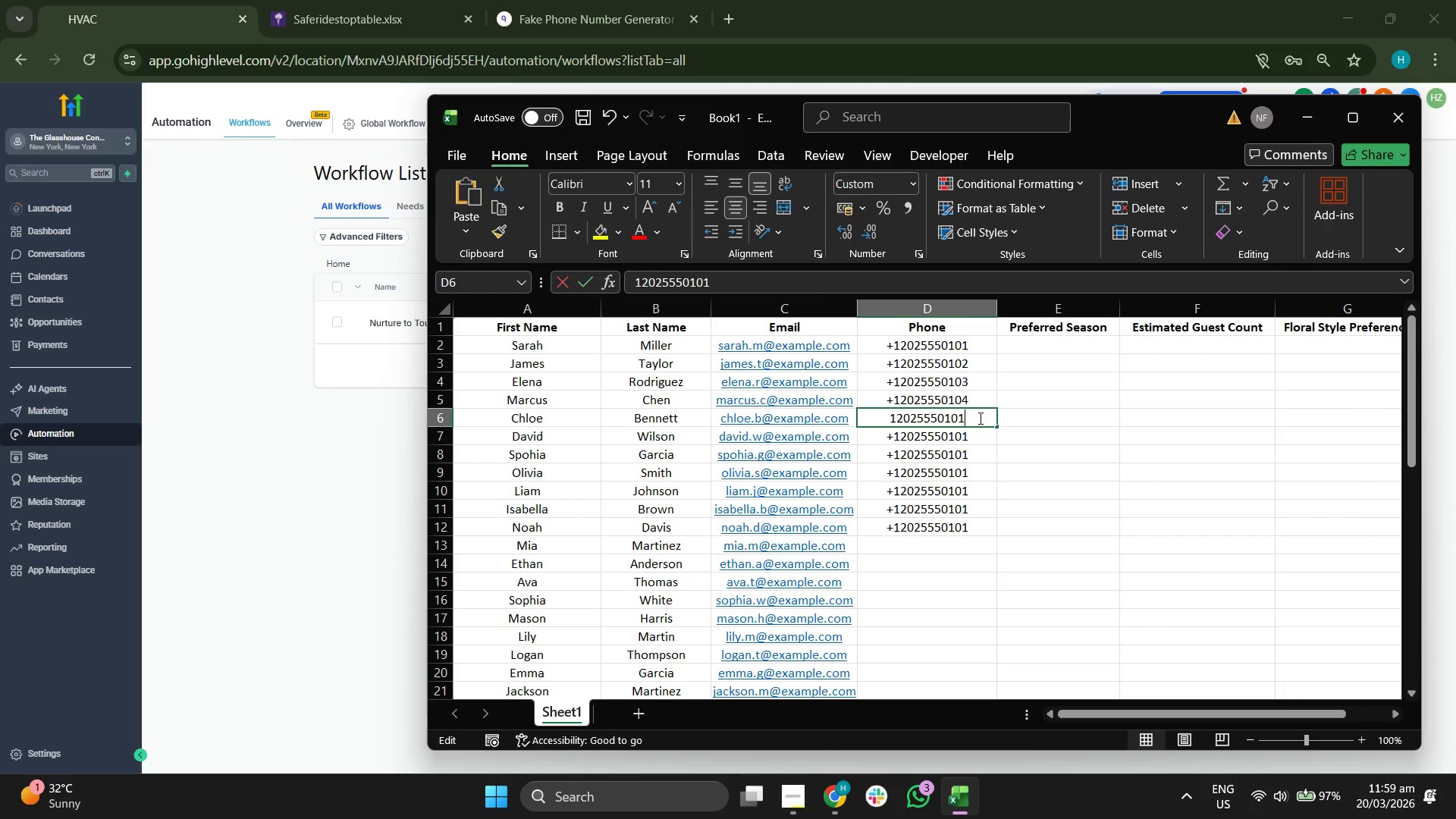 
triple_click([979, 418])
 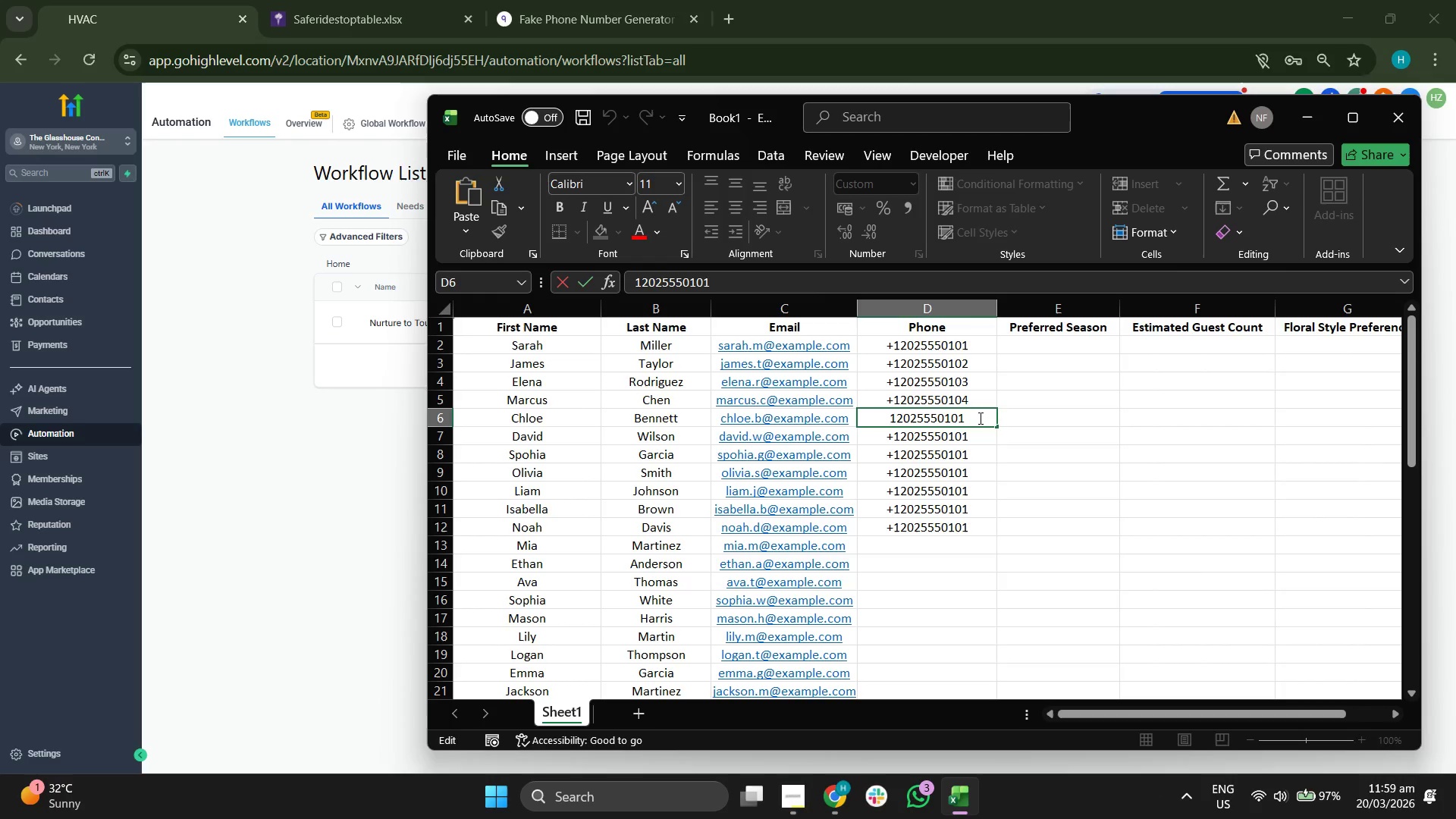 
key(Backspace)
 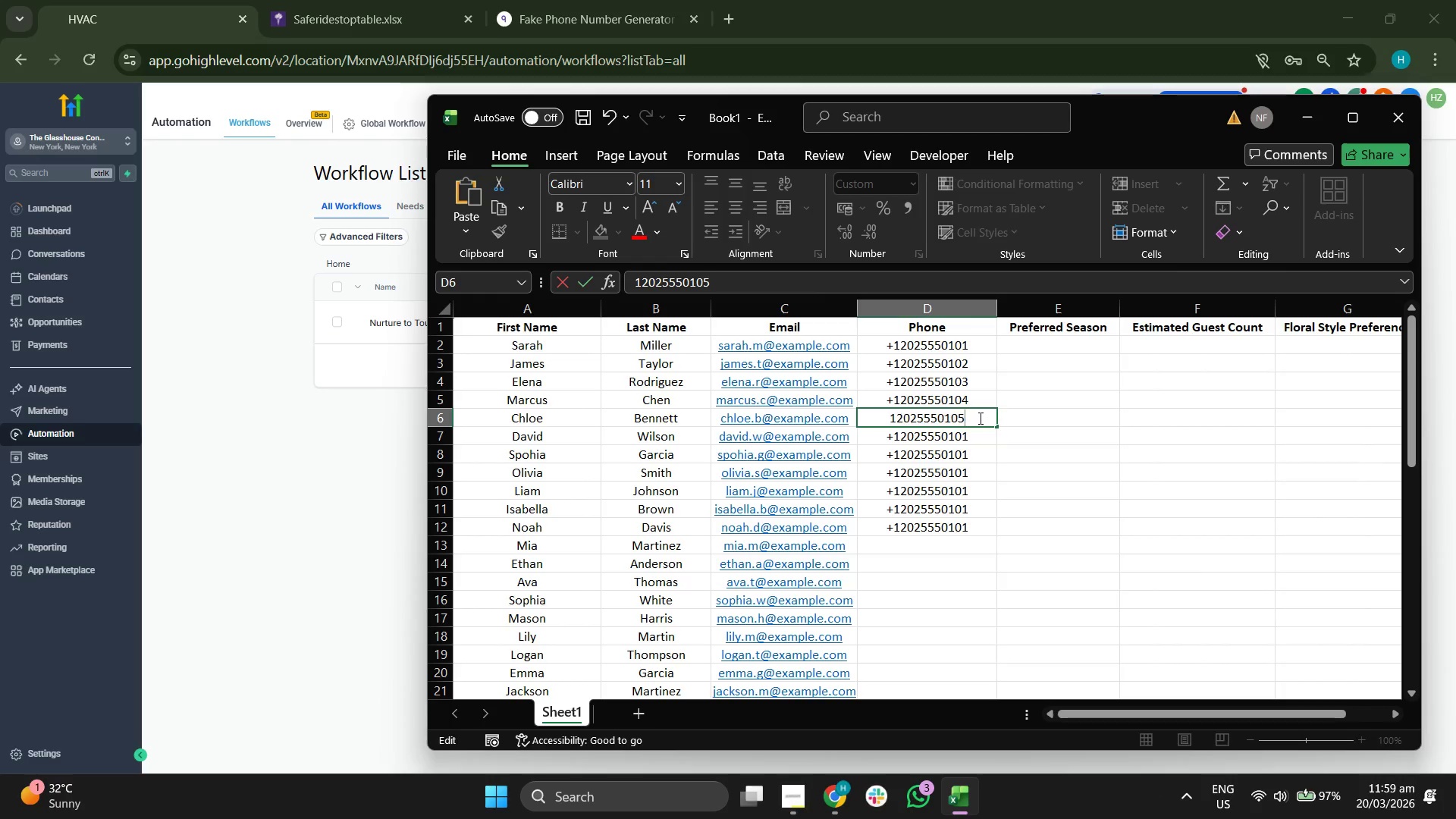 
key(5)
 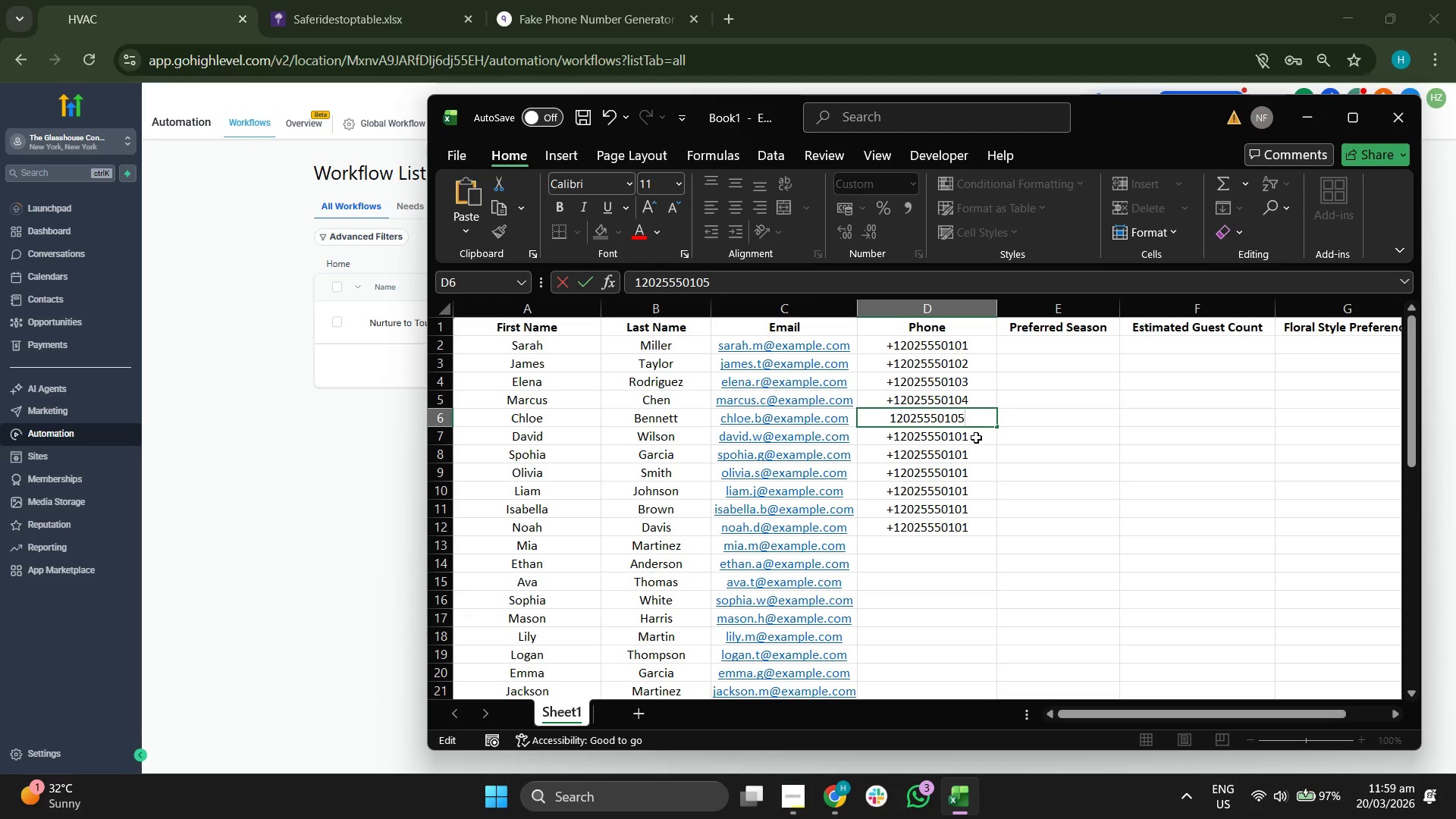 
double_click([979, 438])
 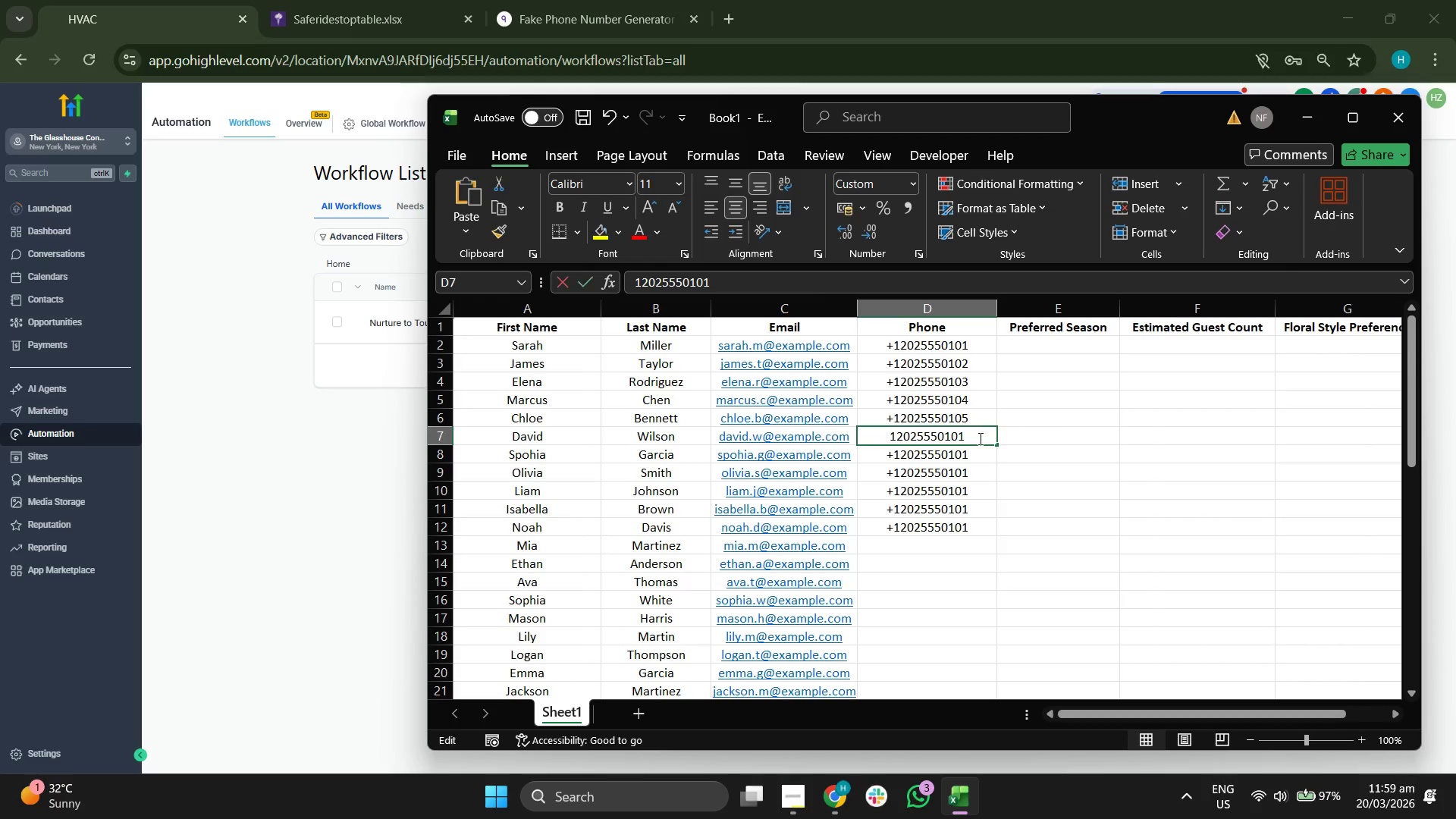 
triple_click([979, 438])
 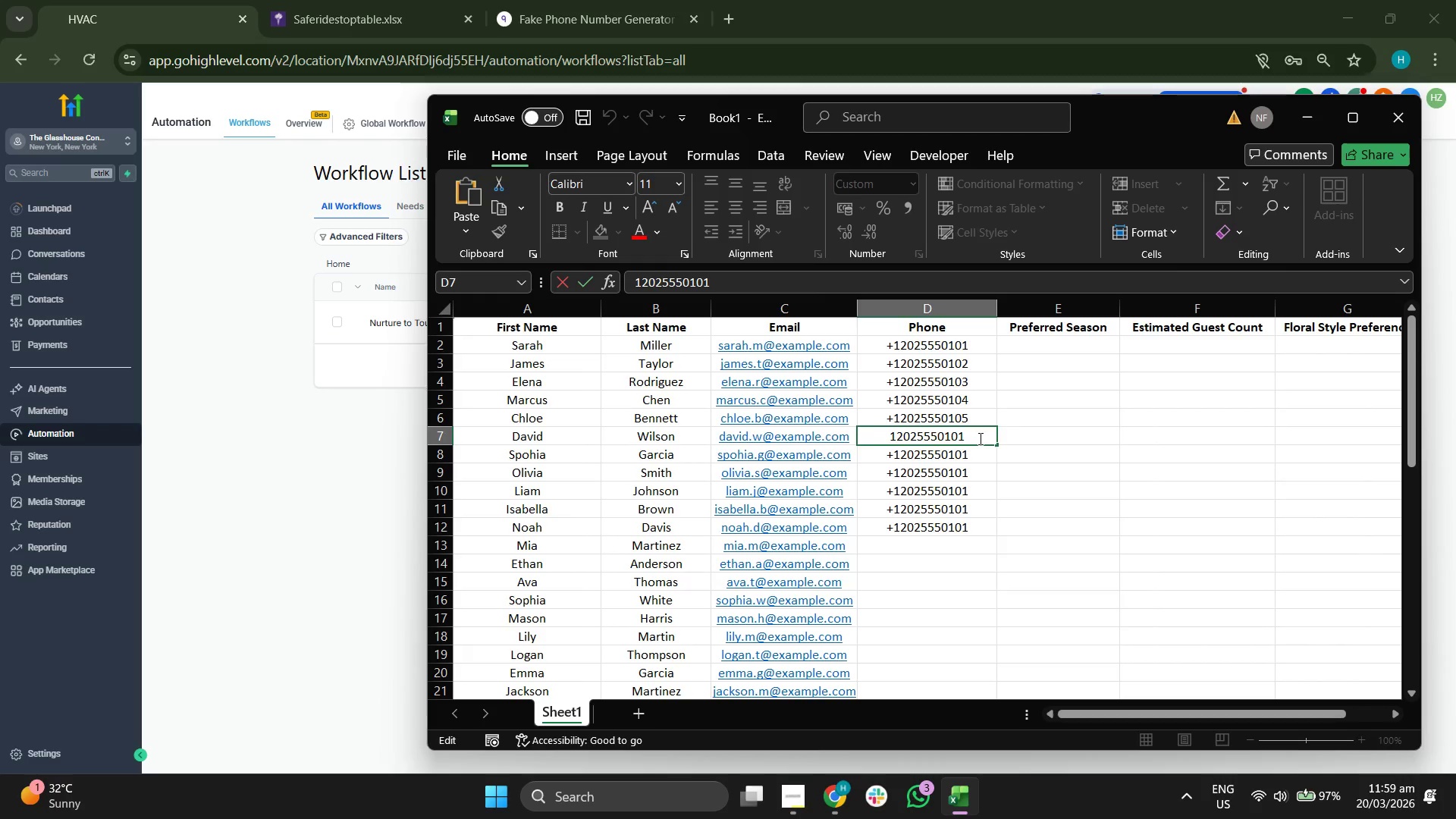 
key(Backspace)
 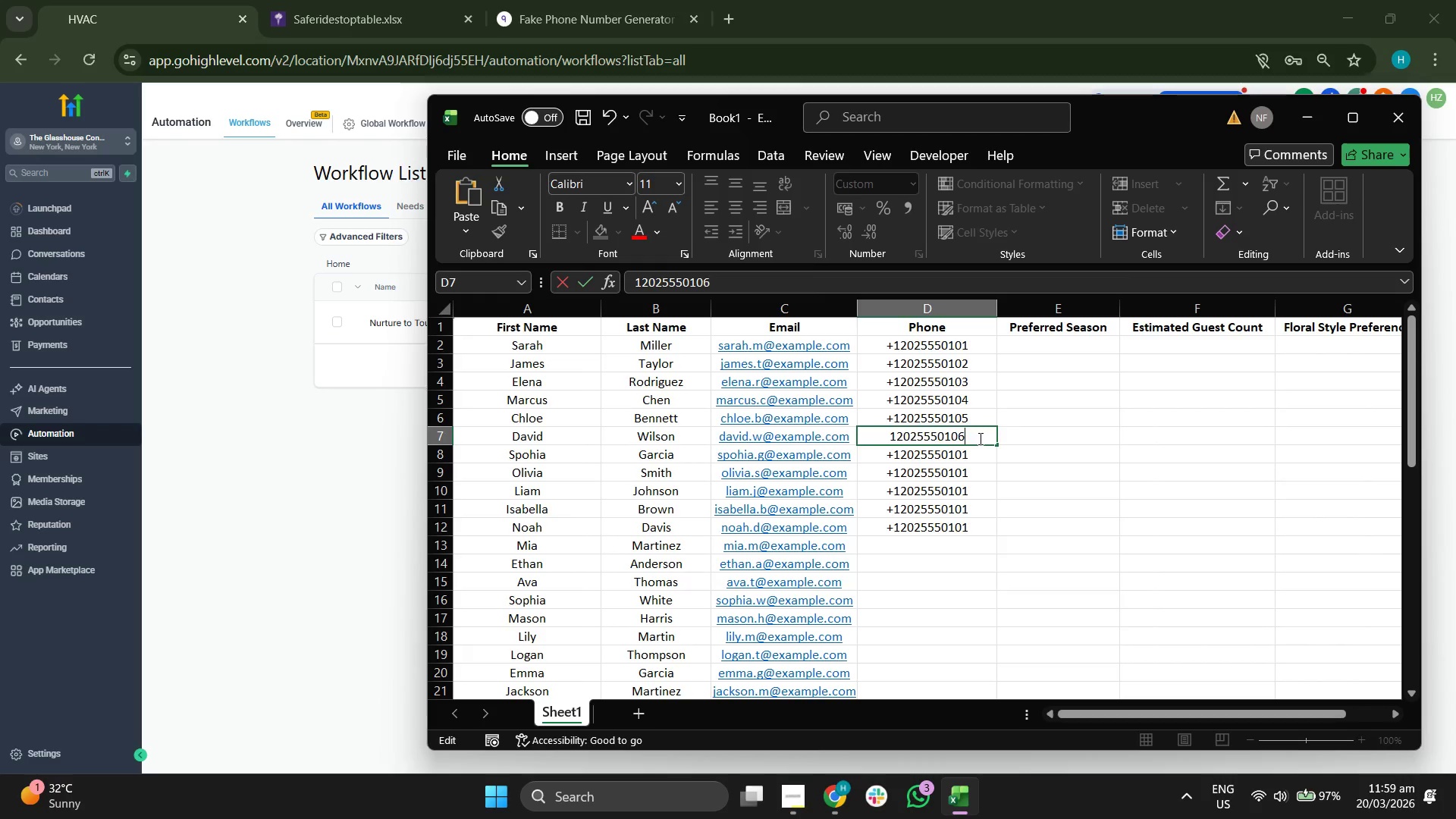 
key(6)
 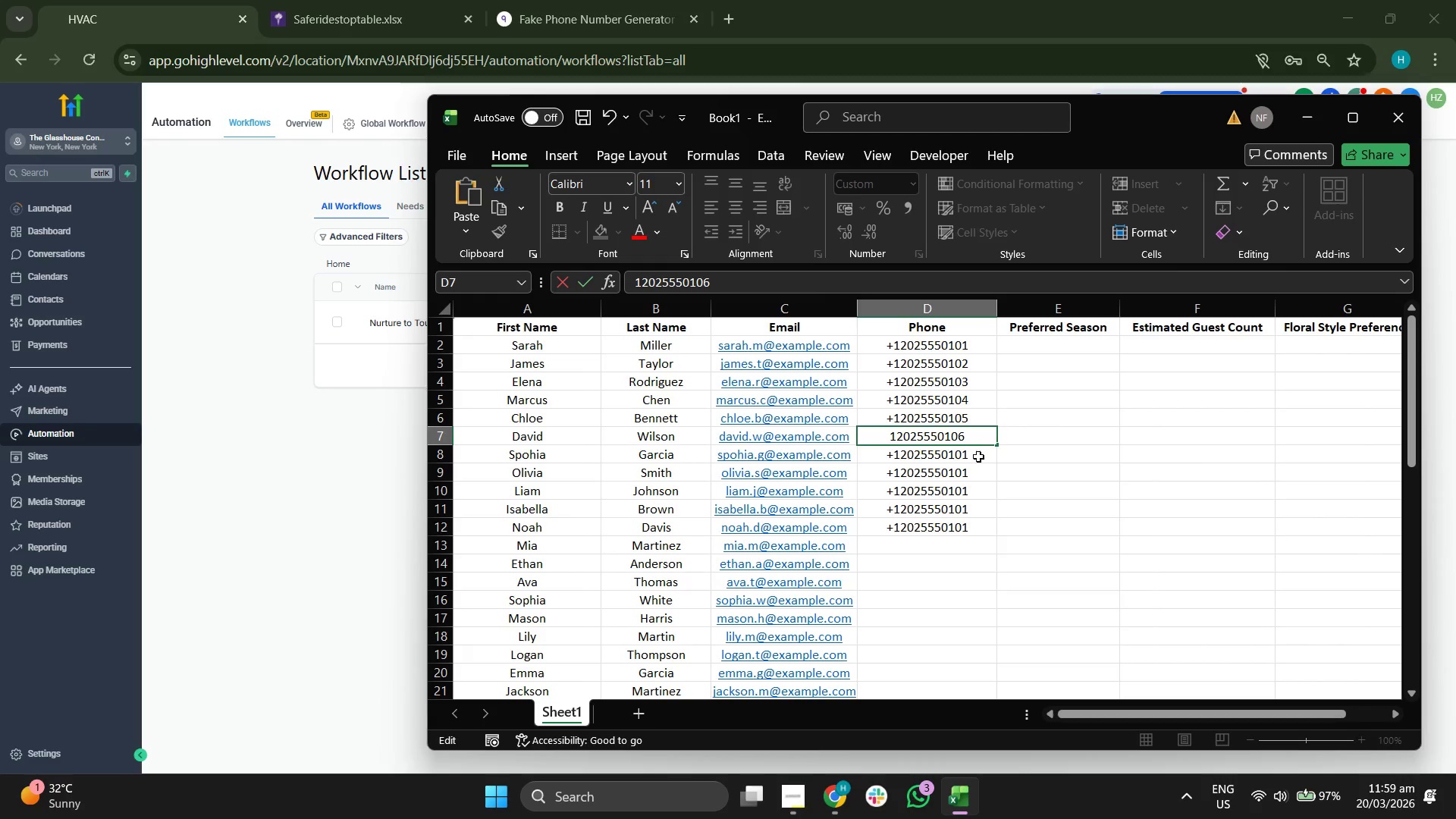 
double_click([978, 460])
 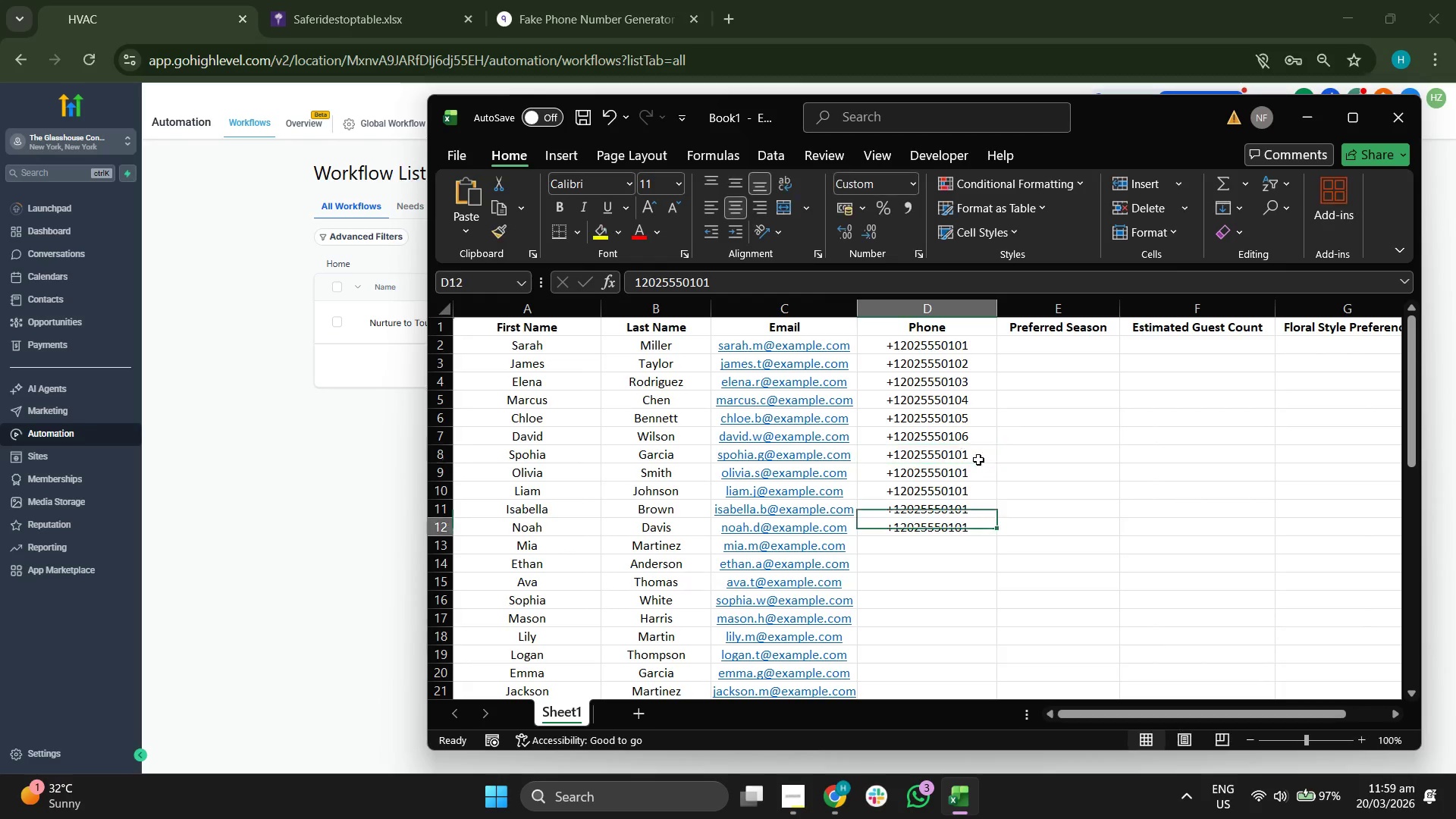 
triple_click([978, 460])
 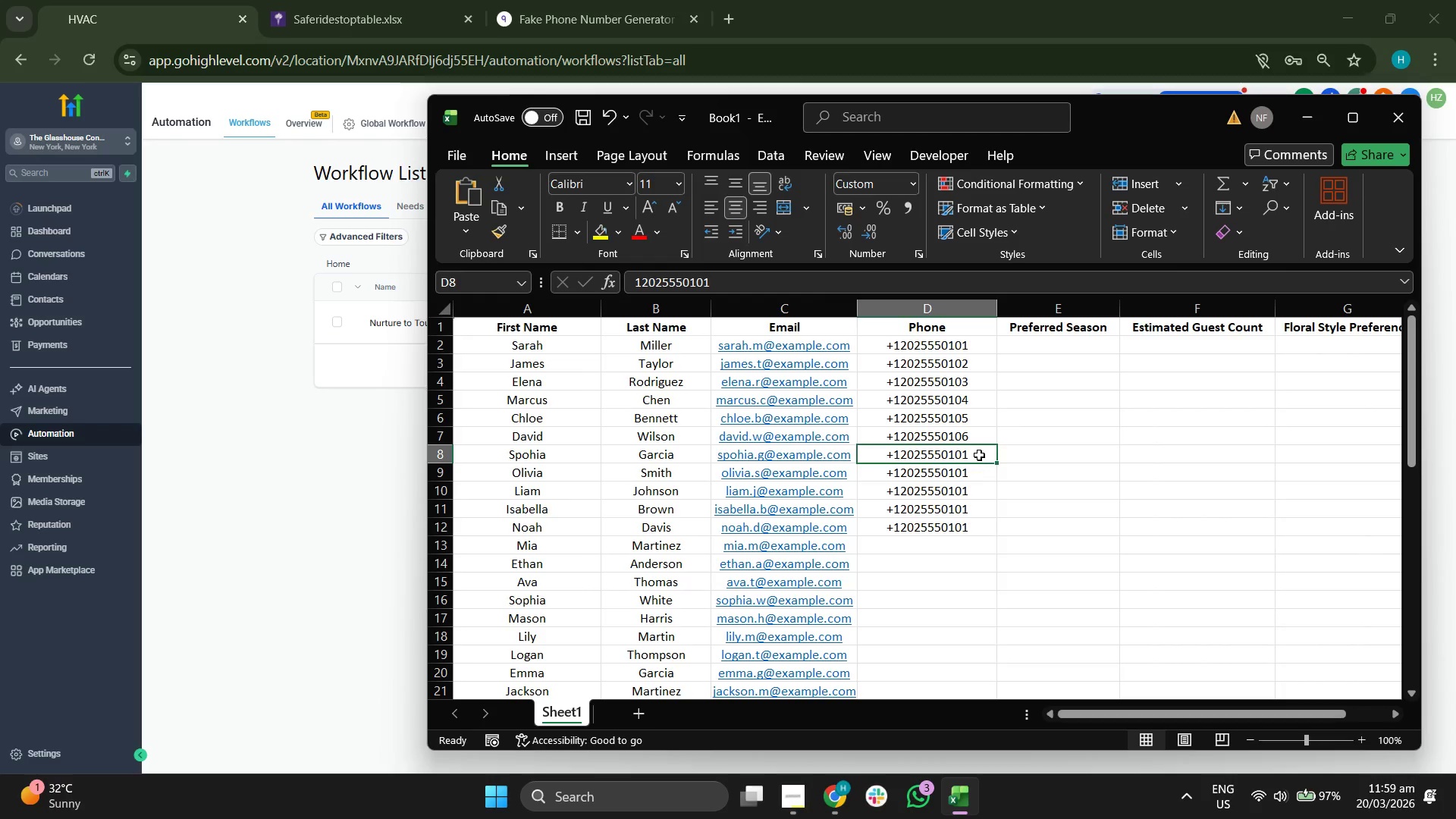 
triple_click([981, 453])
 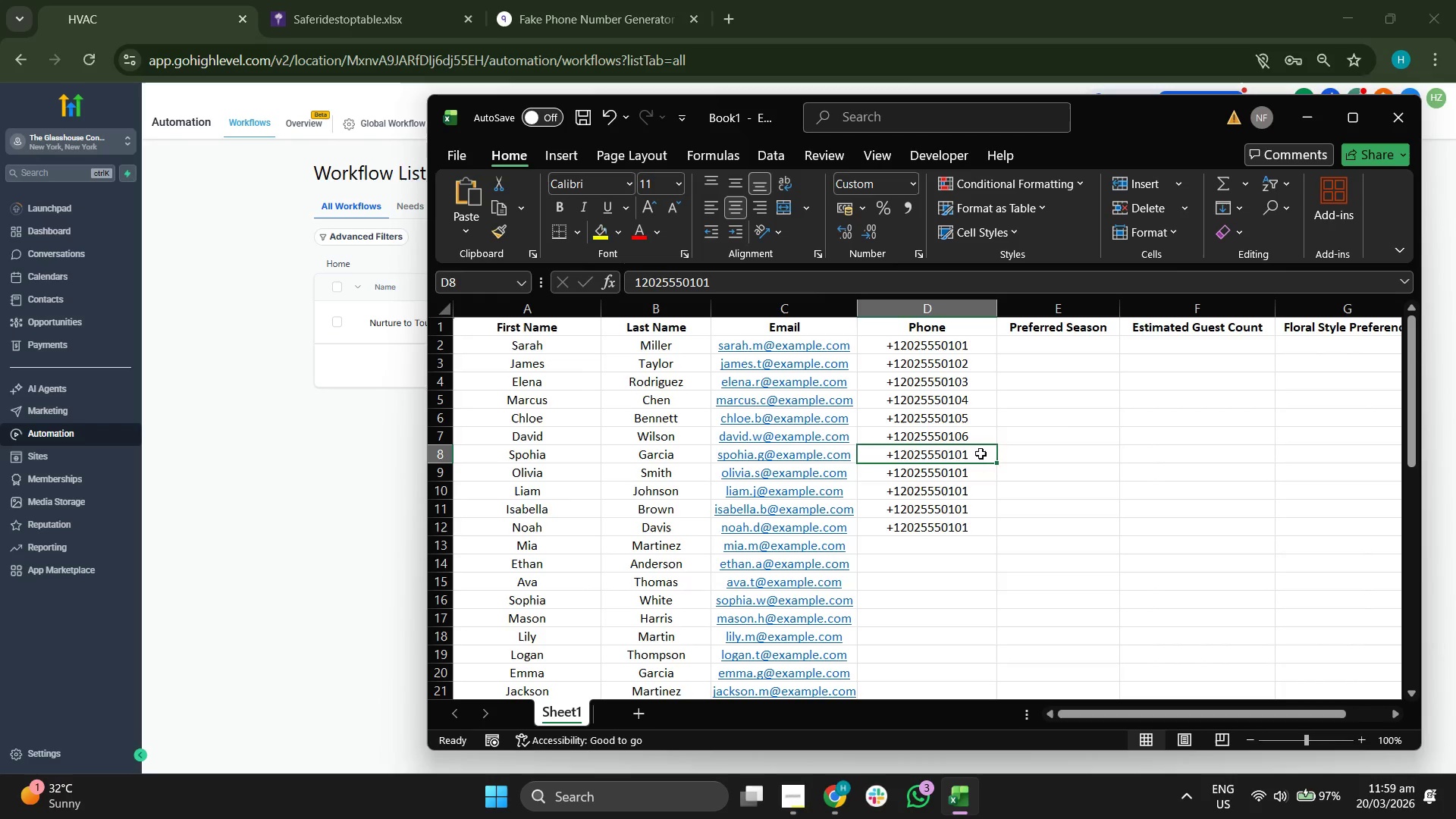 
triple_click([981, 453])
 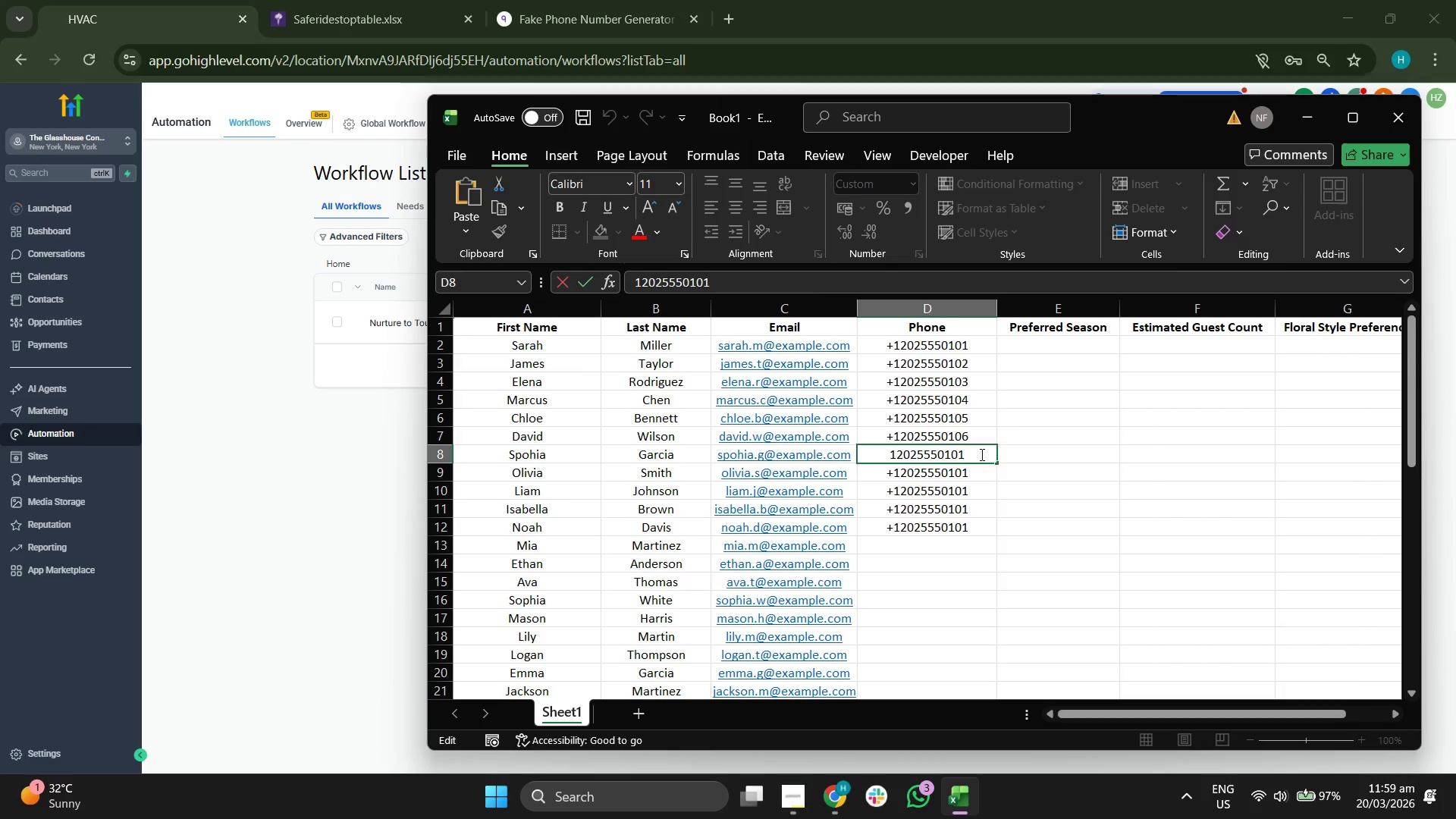 
key(Backspace)
 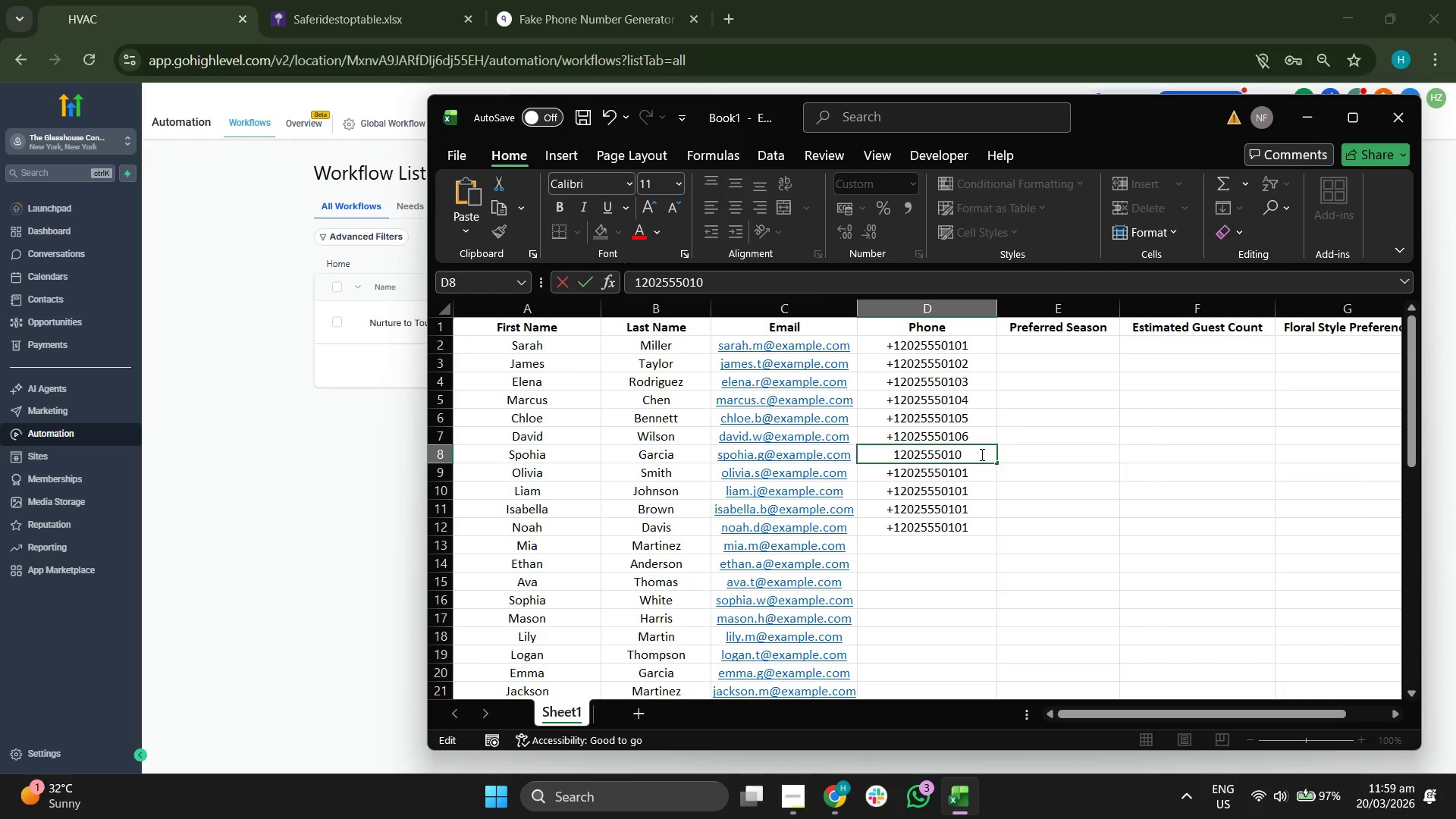 
key(7)
 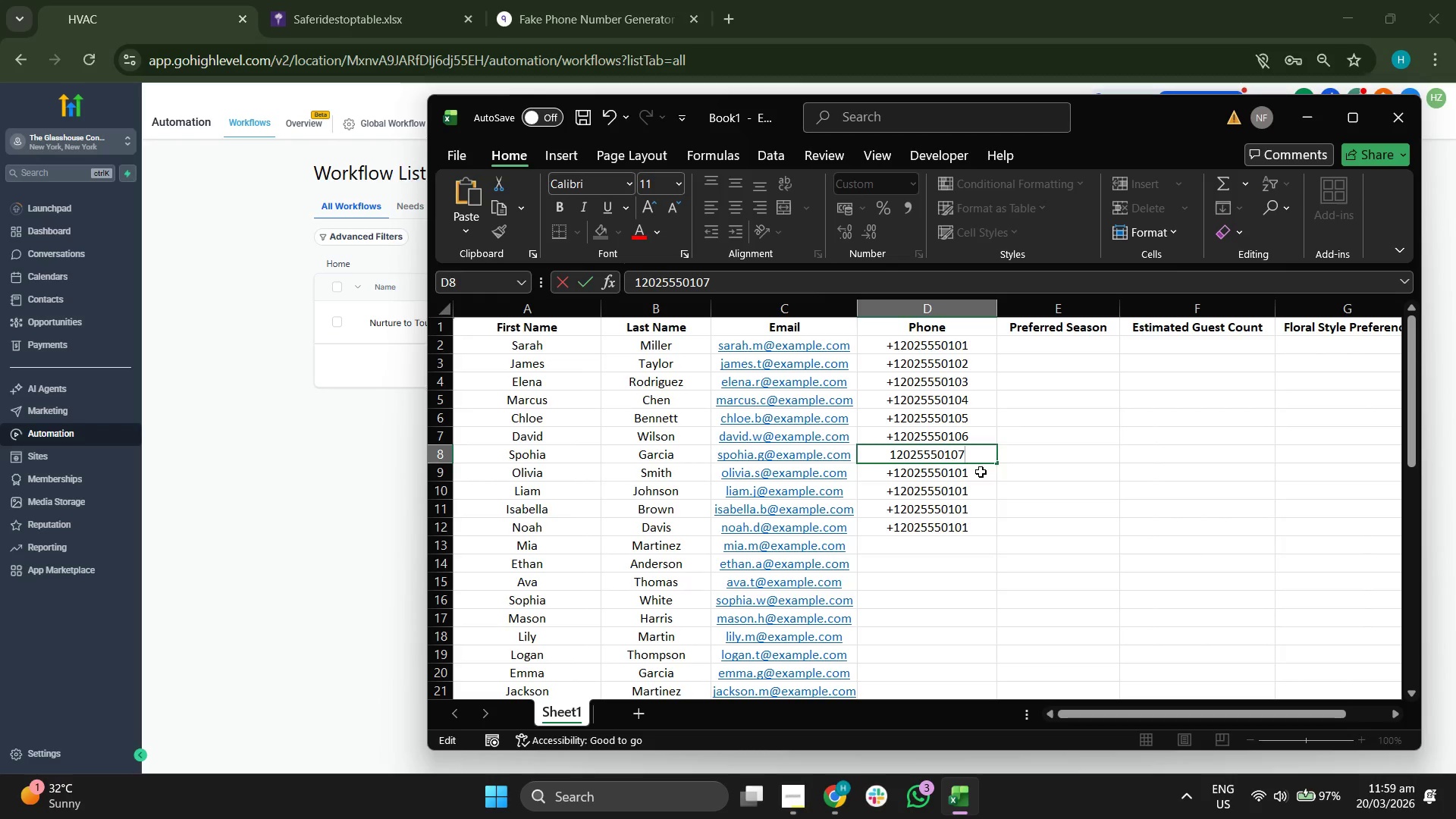 
double_click([981, 472])
 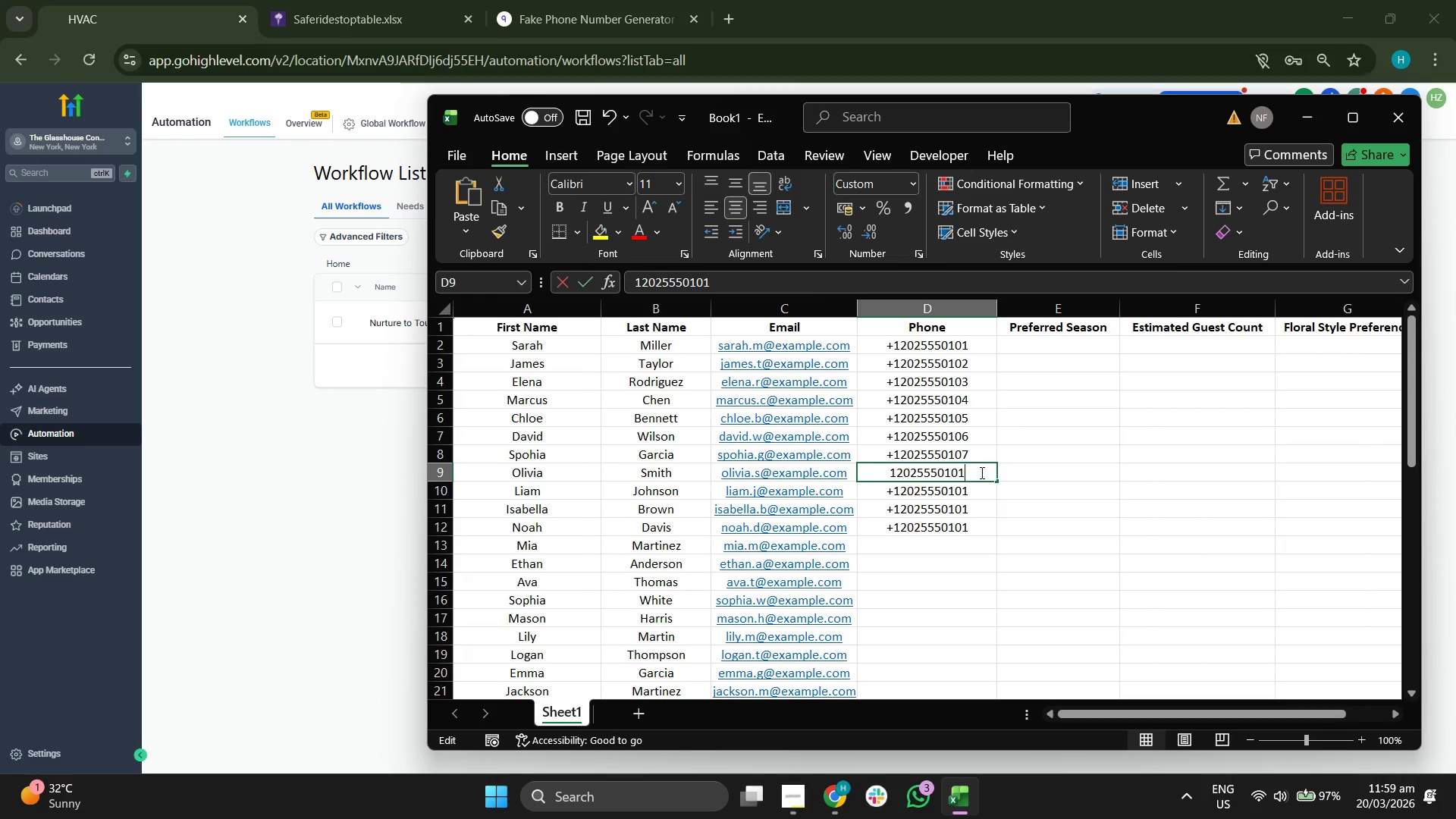 
triple_click([981, 472])
 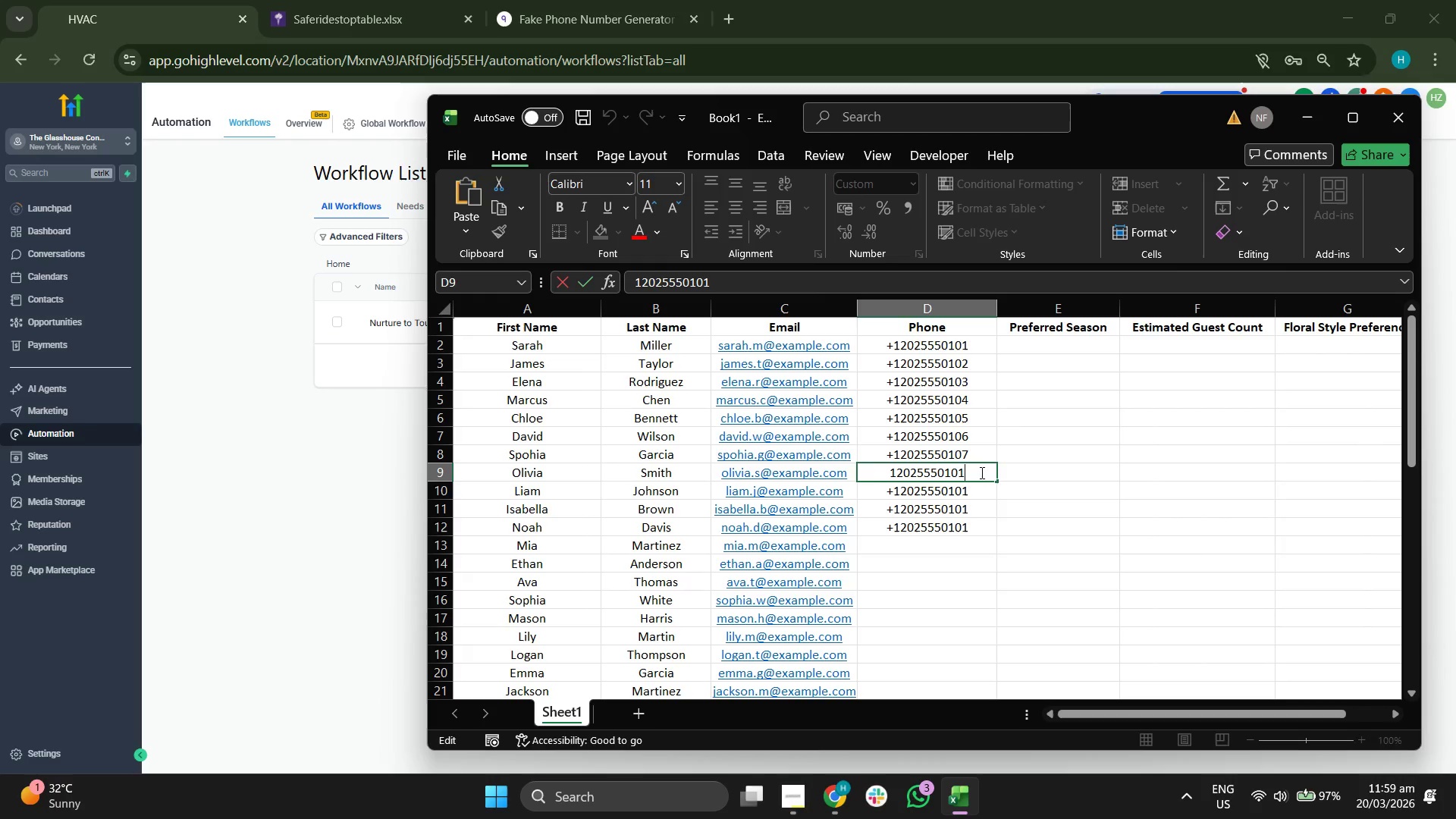 
key(Backspace)
 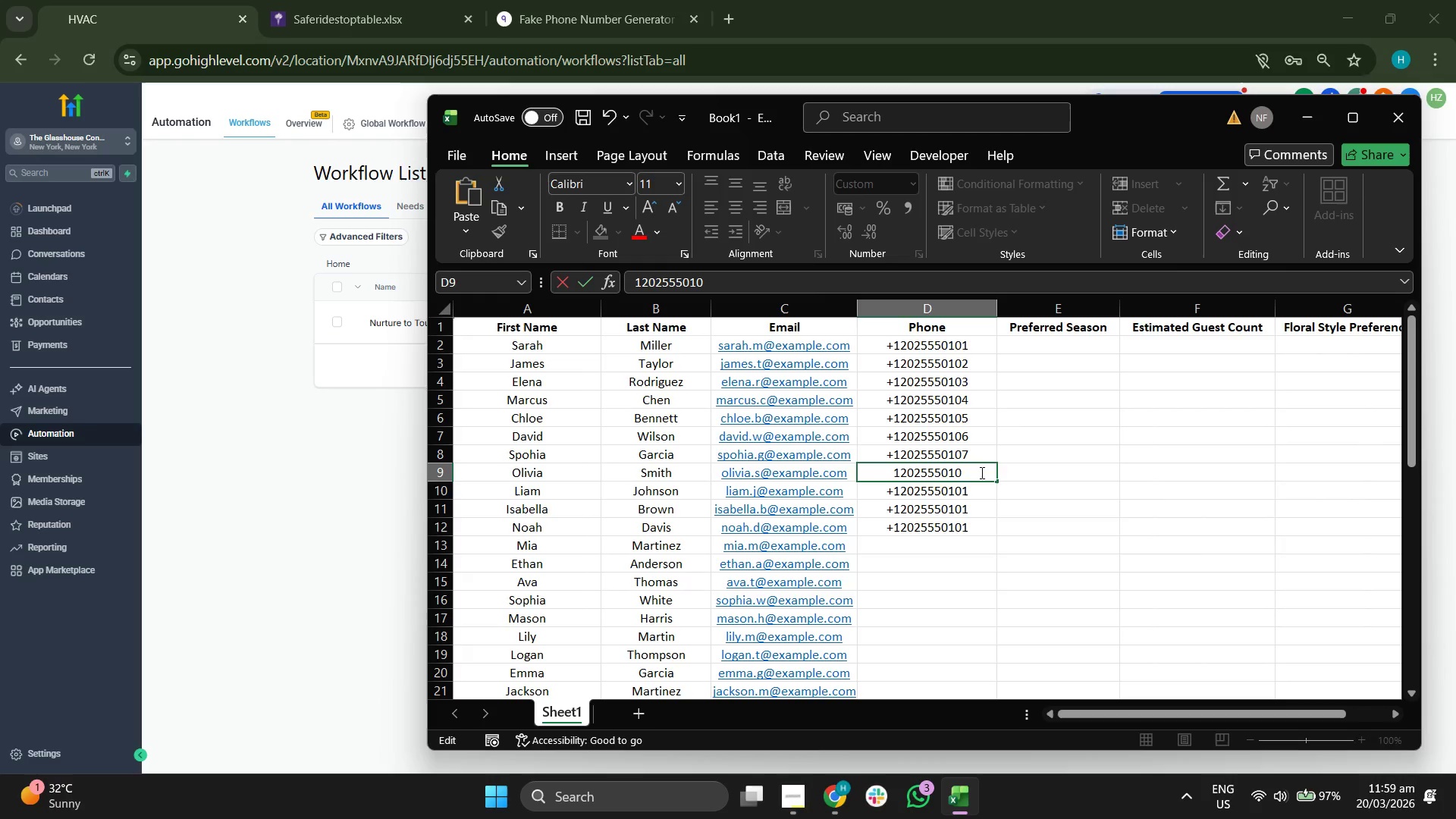 
key(8)
 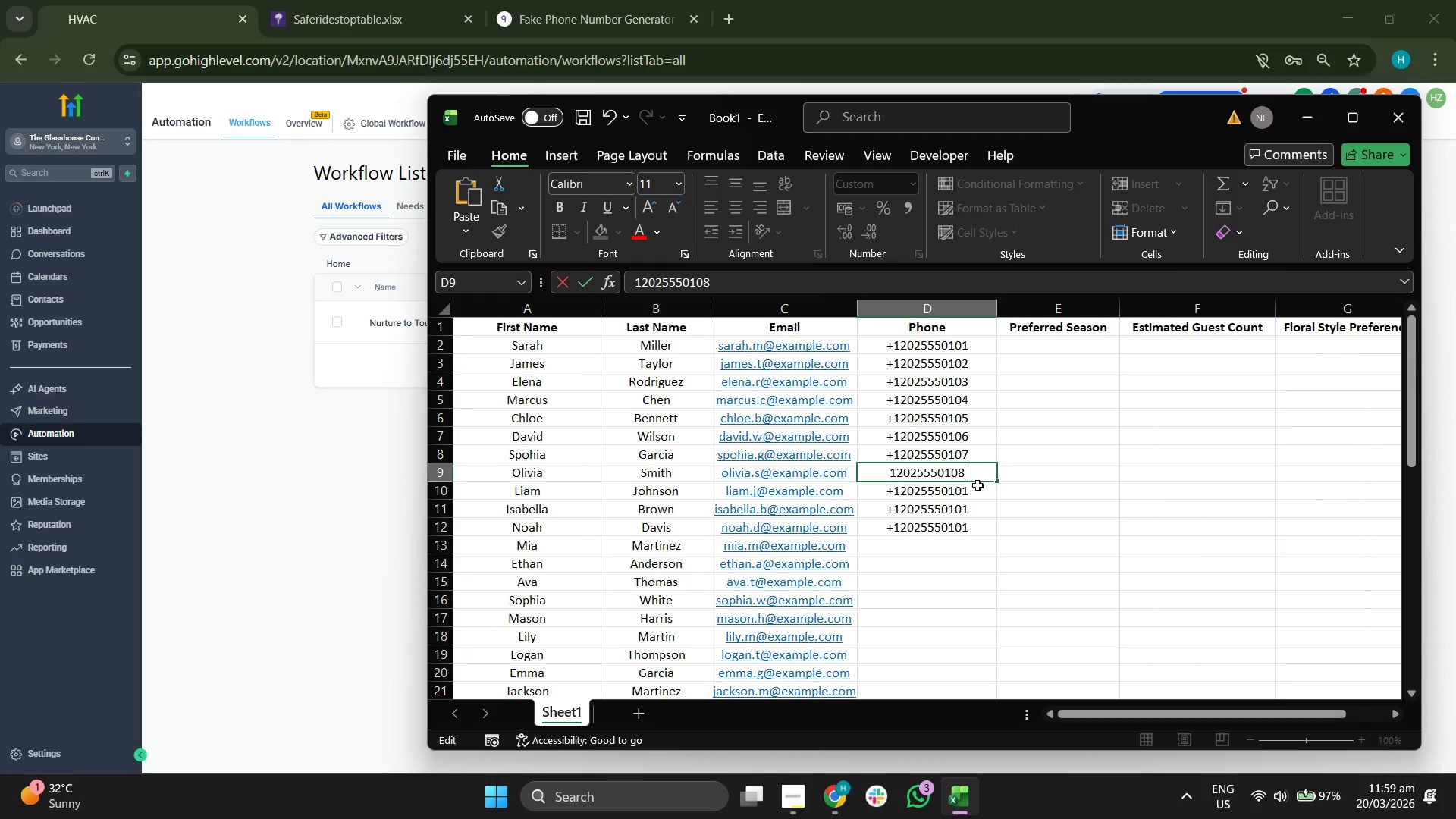 
double_click([977, 491])
 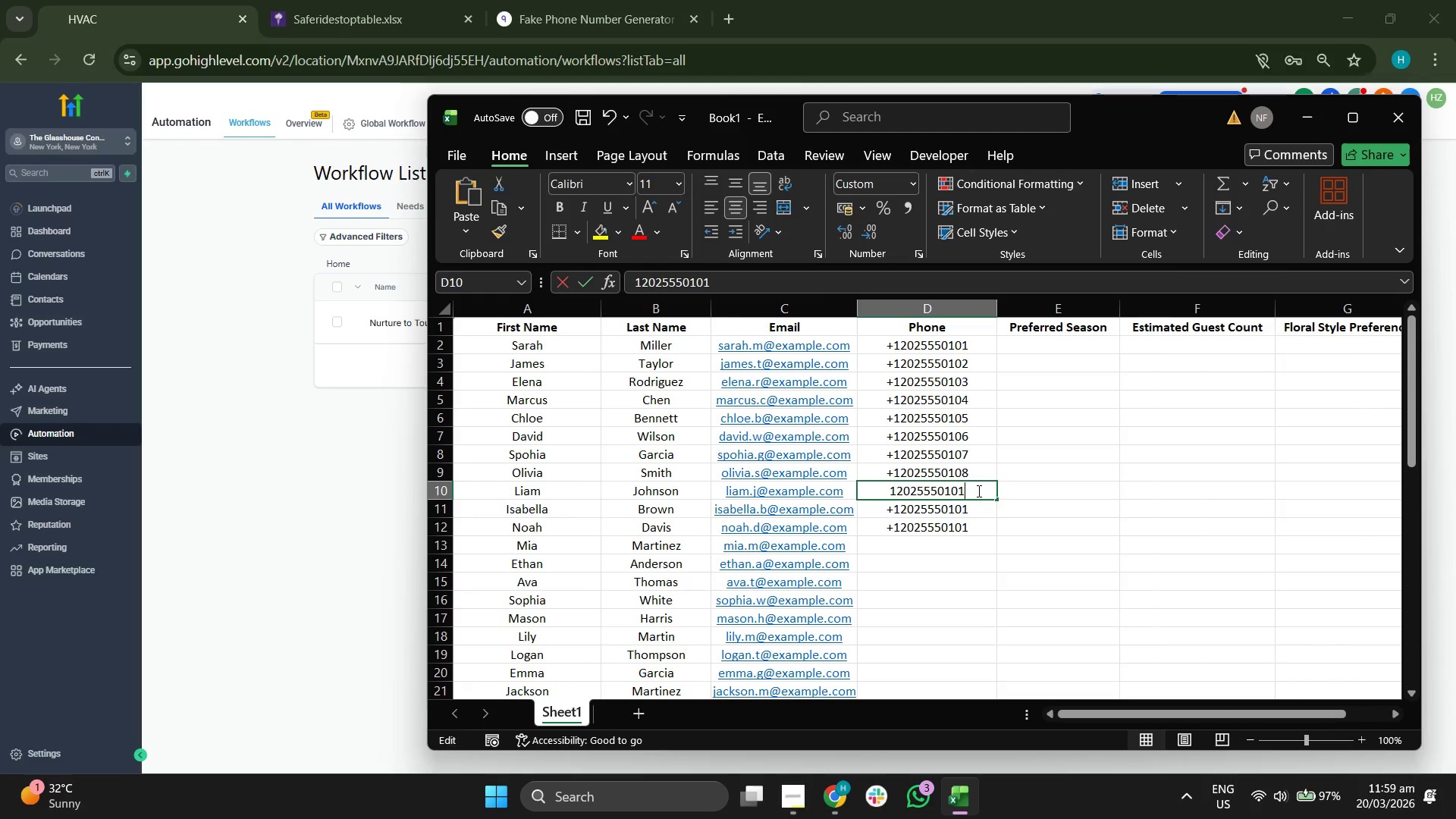 
triple_click([977, 491])
 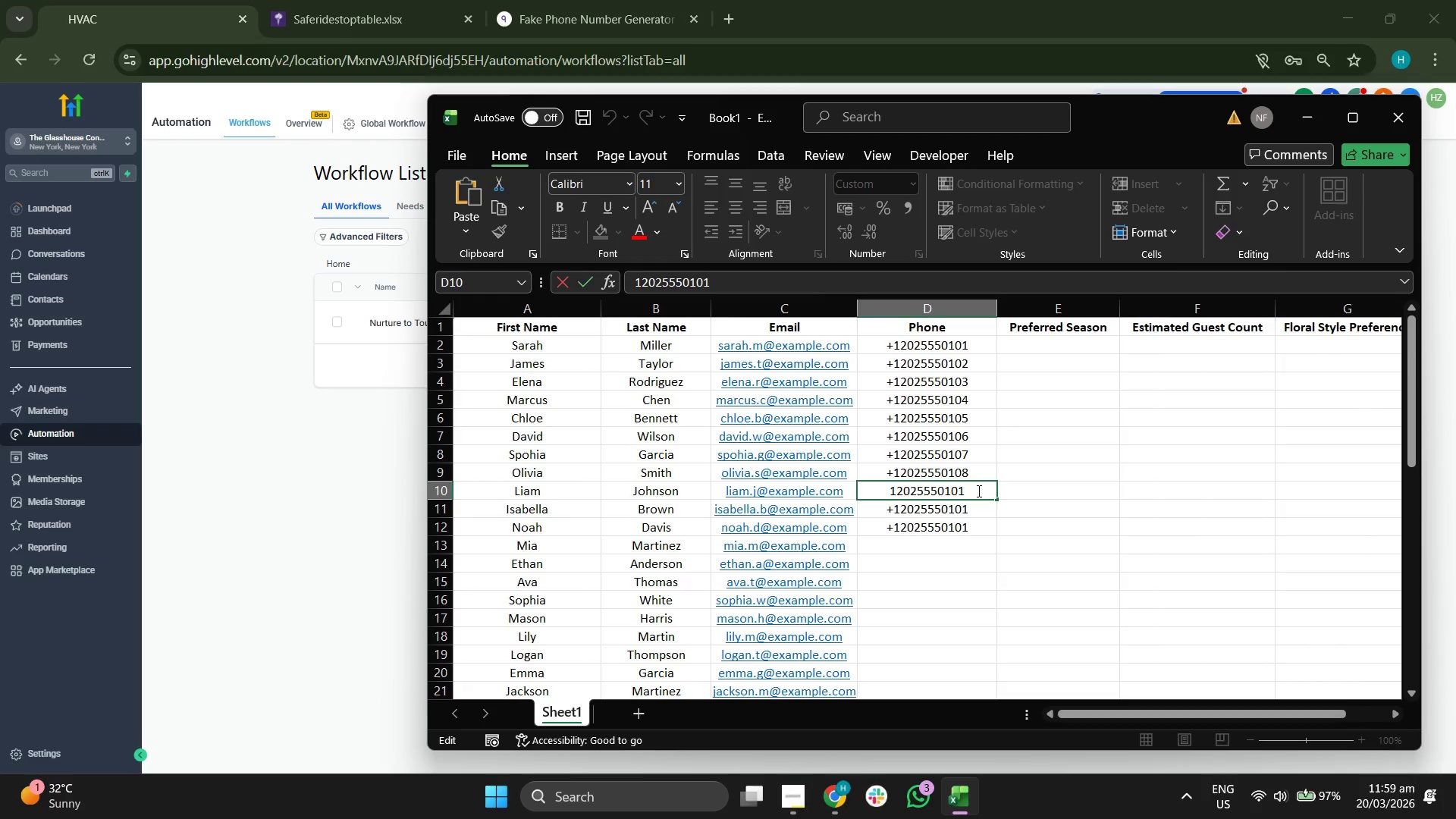 
key(Backspace)
 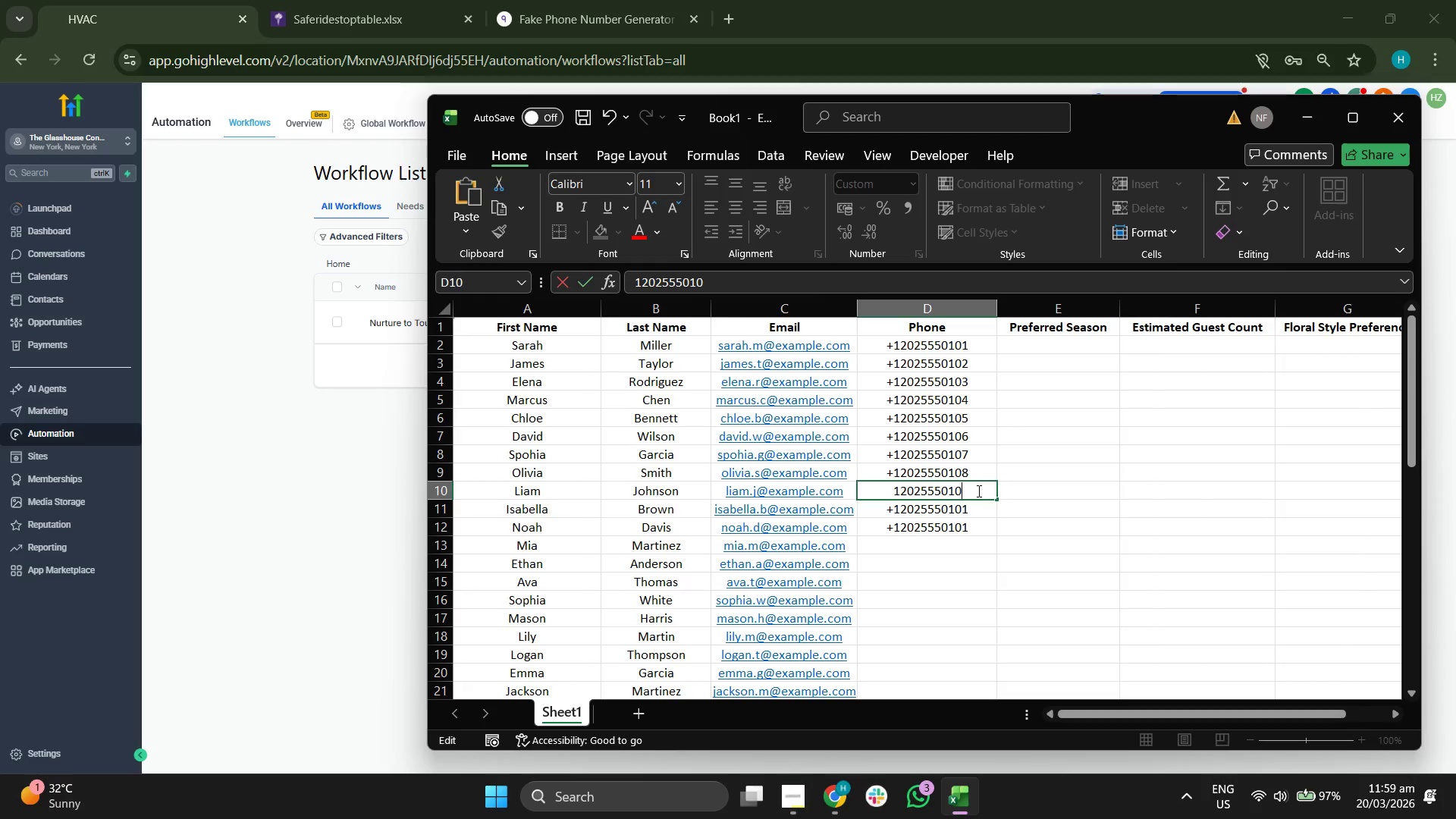 
key(9)
 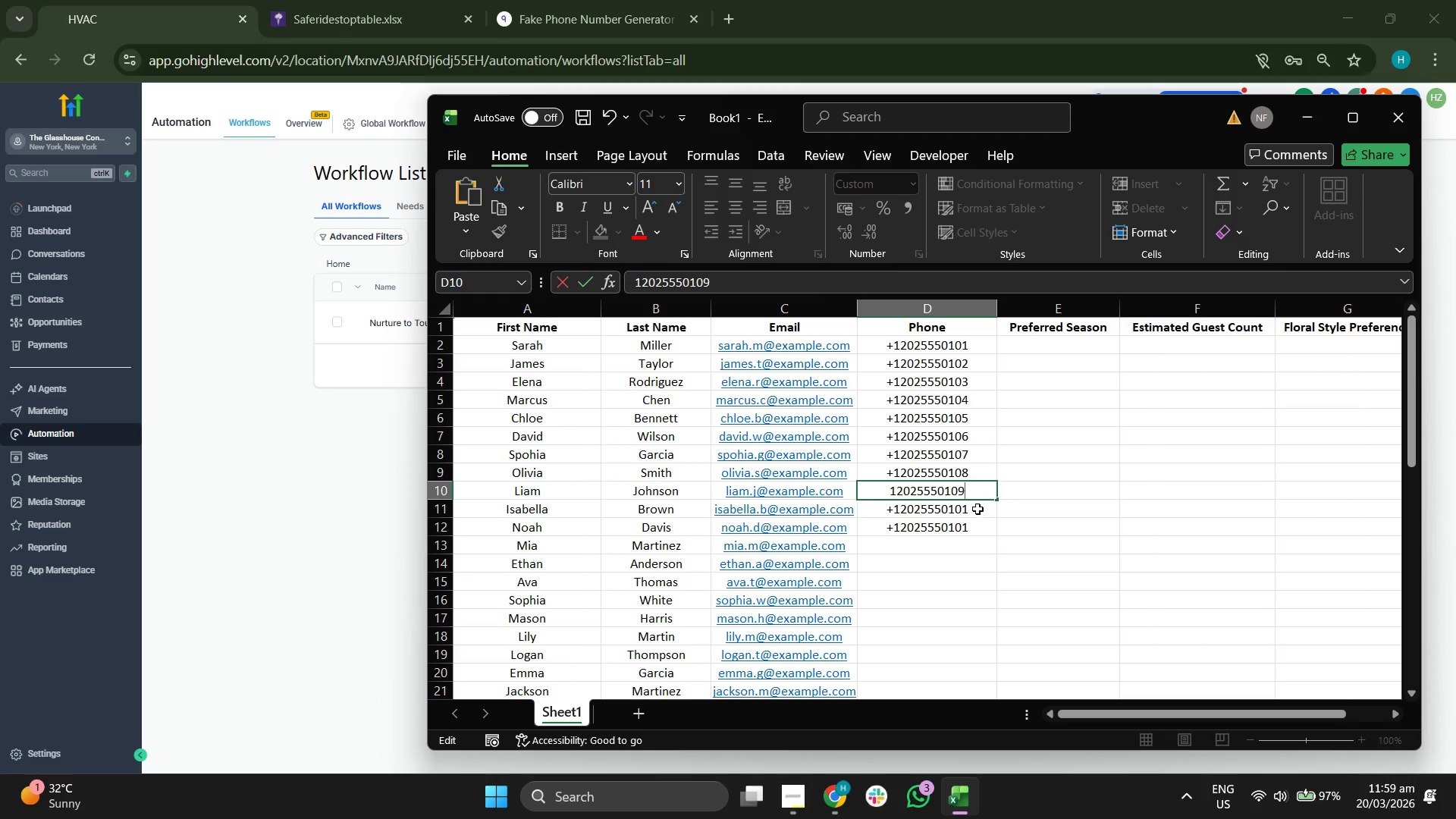 
double_click([977, 509])
 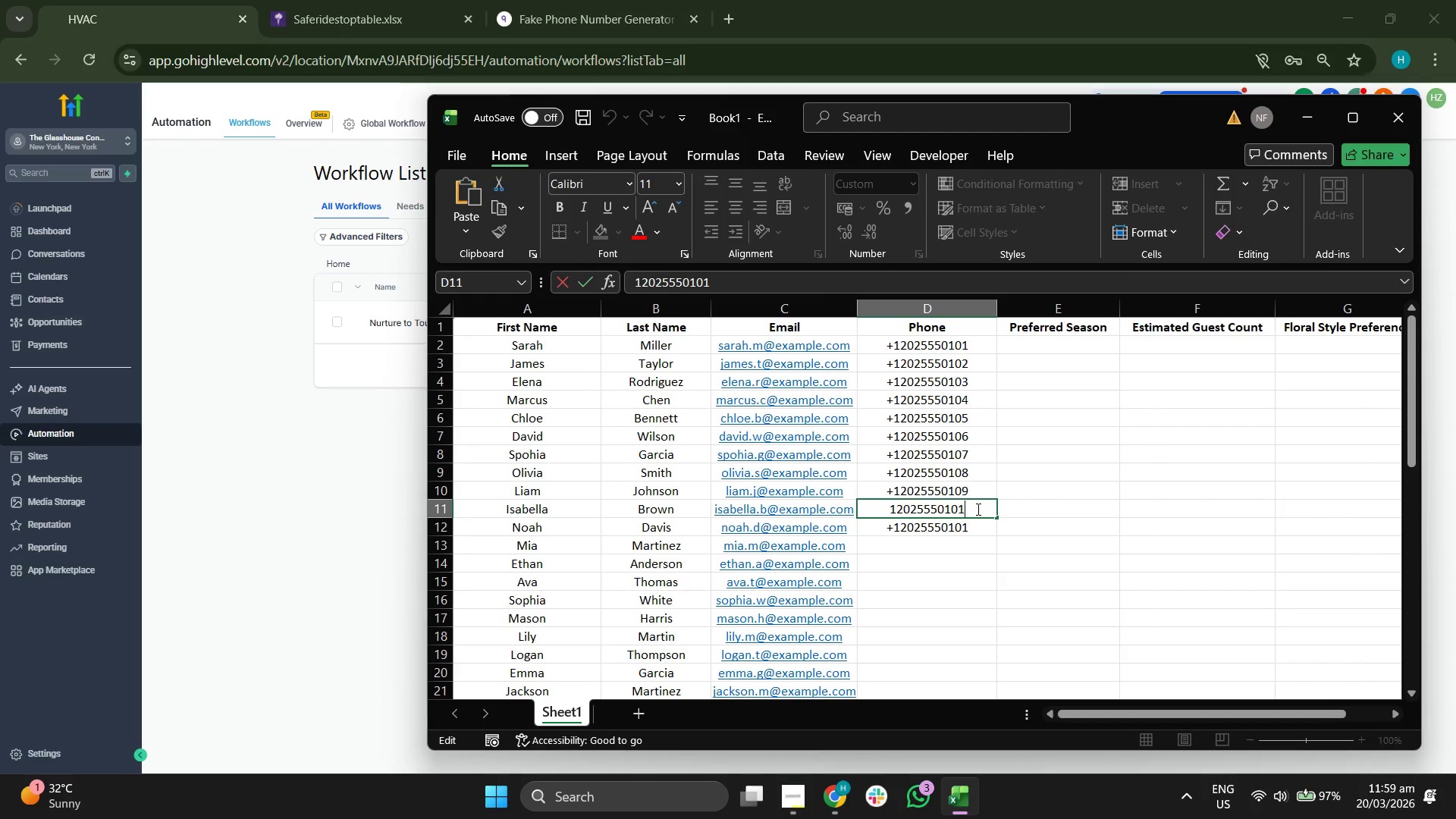 
key(Backspace)
key(Backspace)
type(10)
 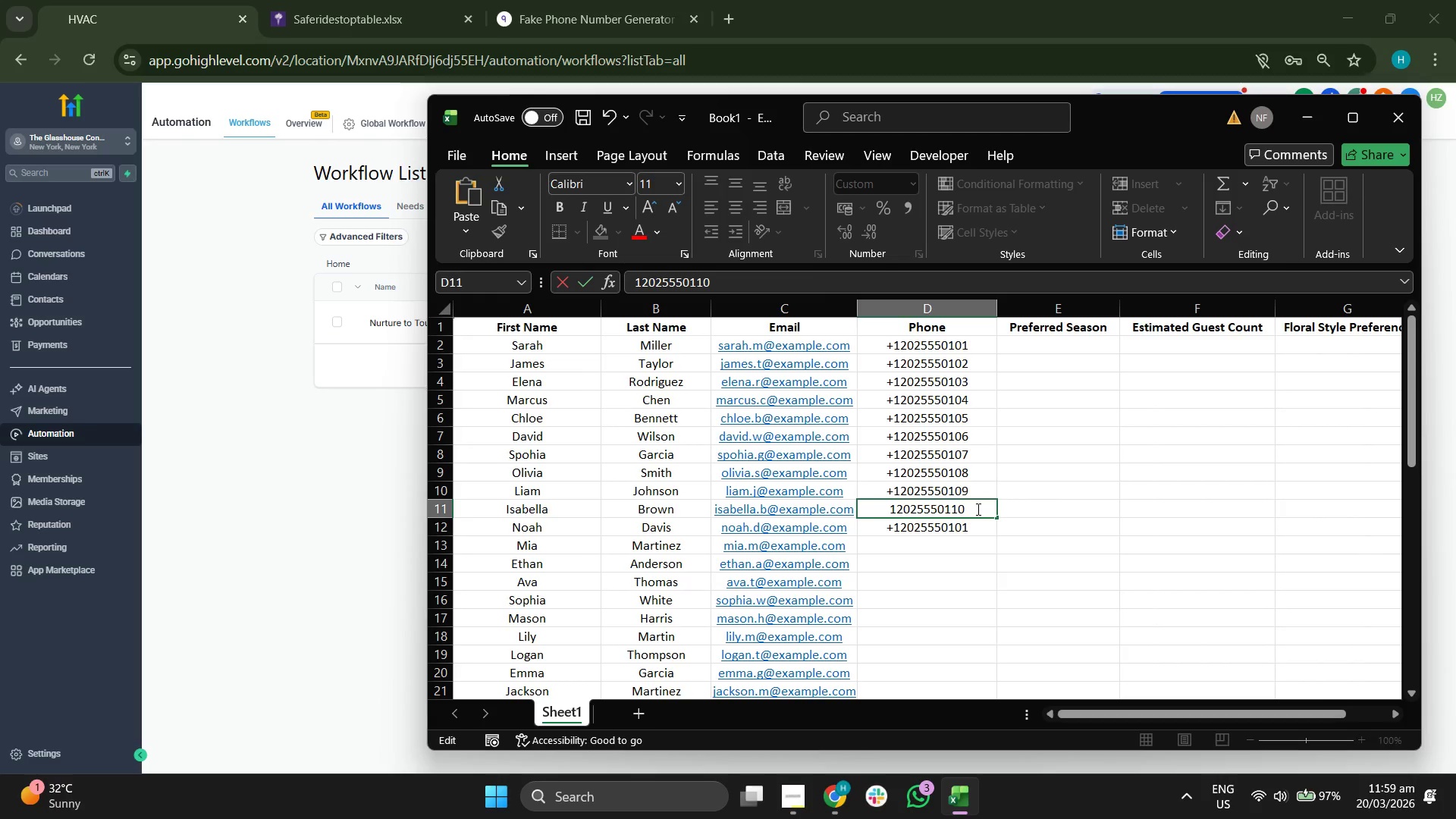 
key(ArrowDown)
 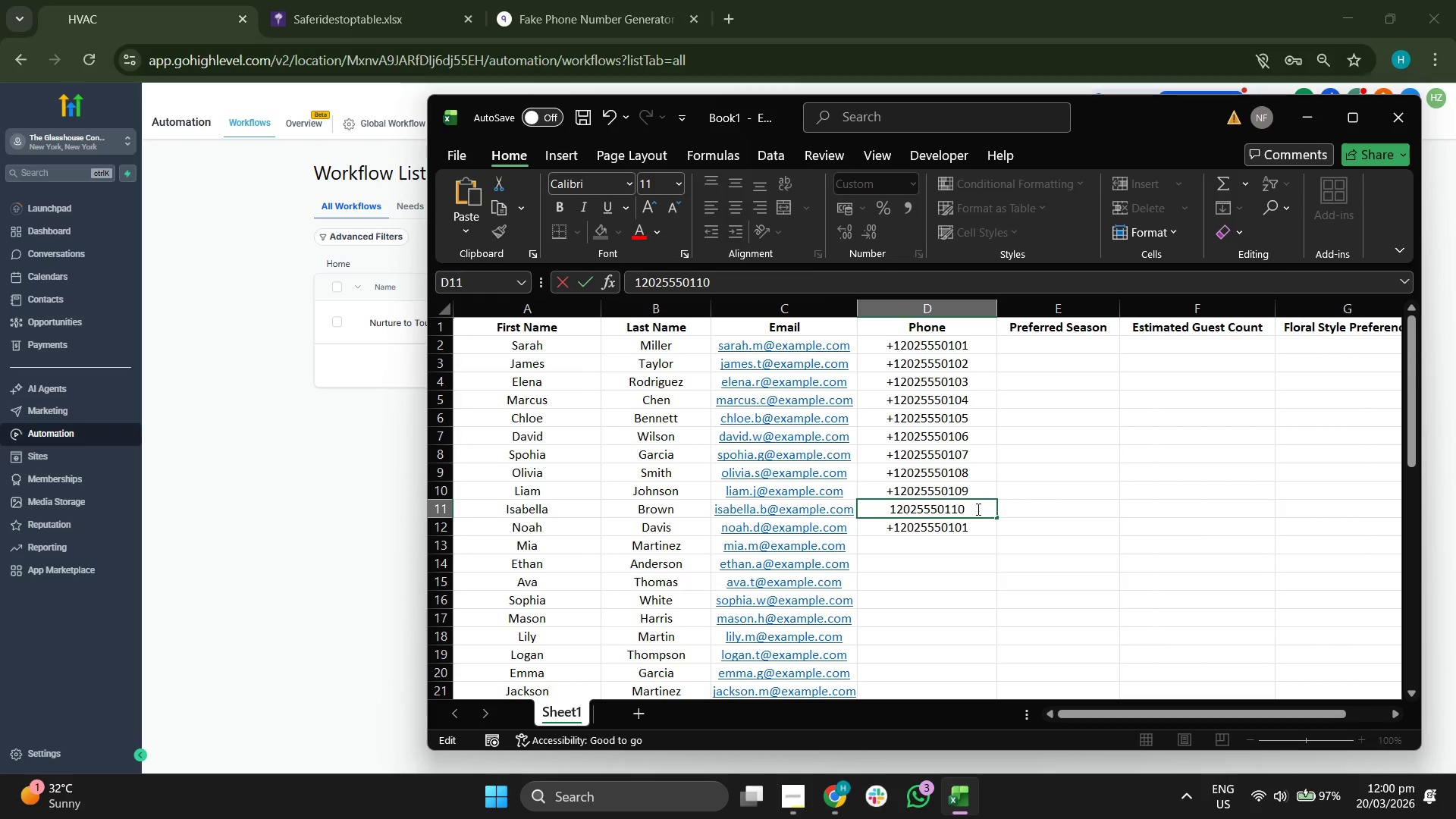 
key(Enter)
 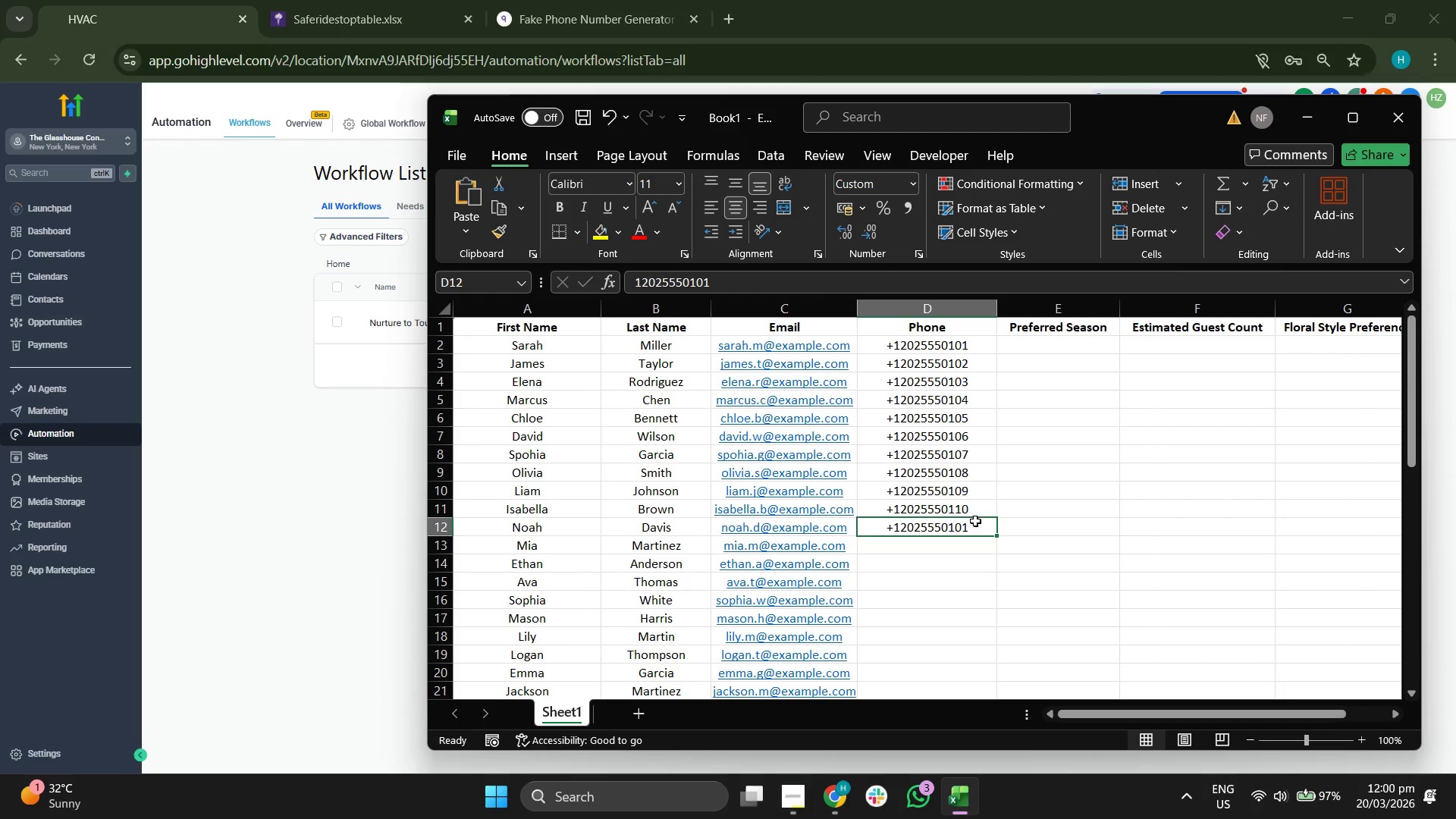 
double_click([973, 527])
 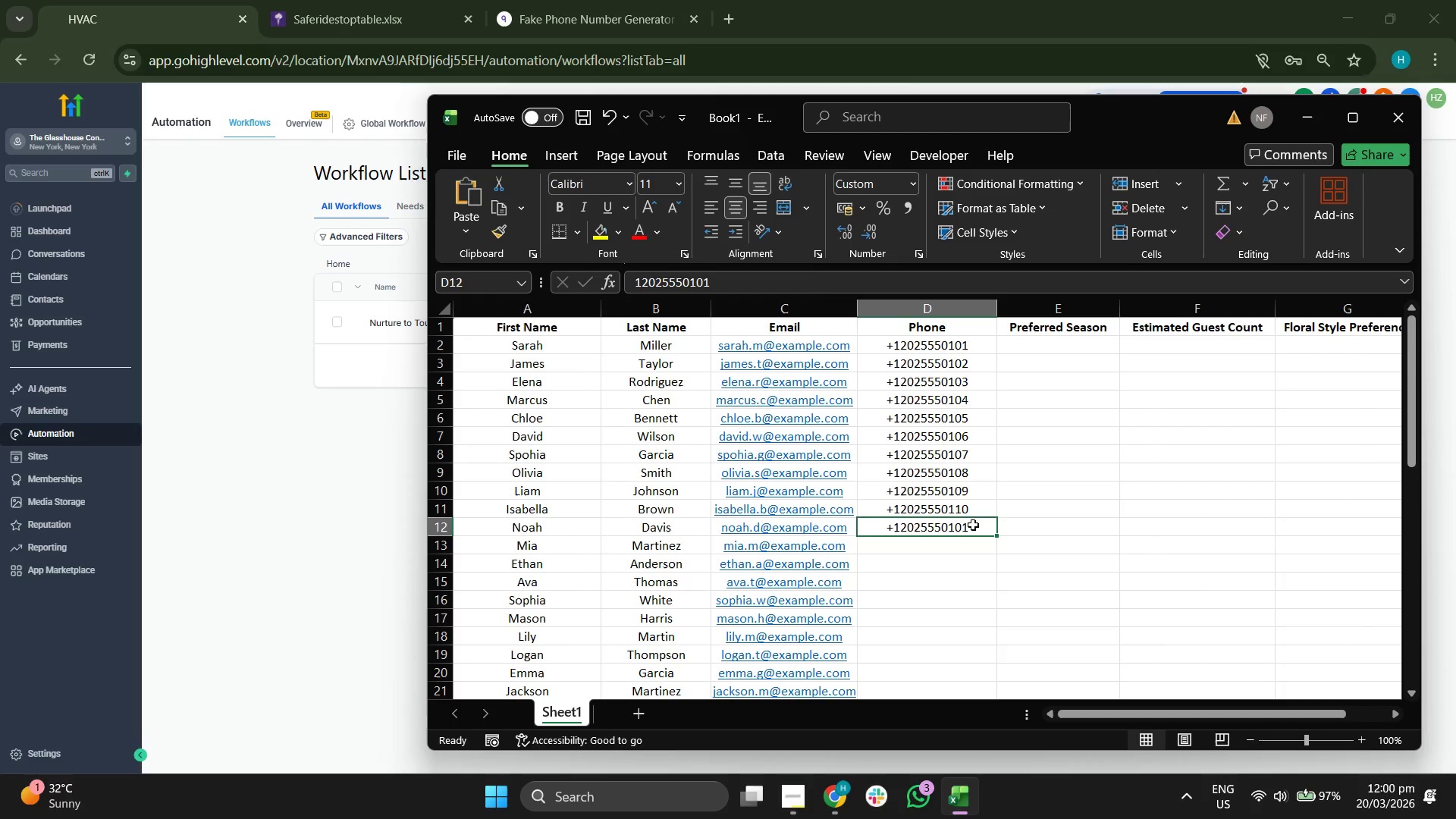 
triple_click([973, 525])
 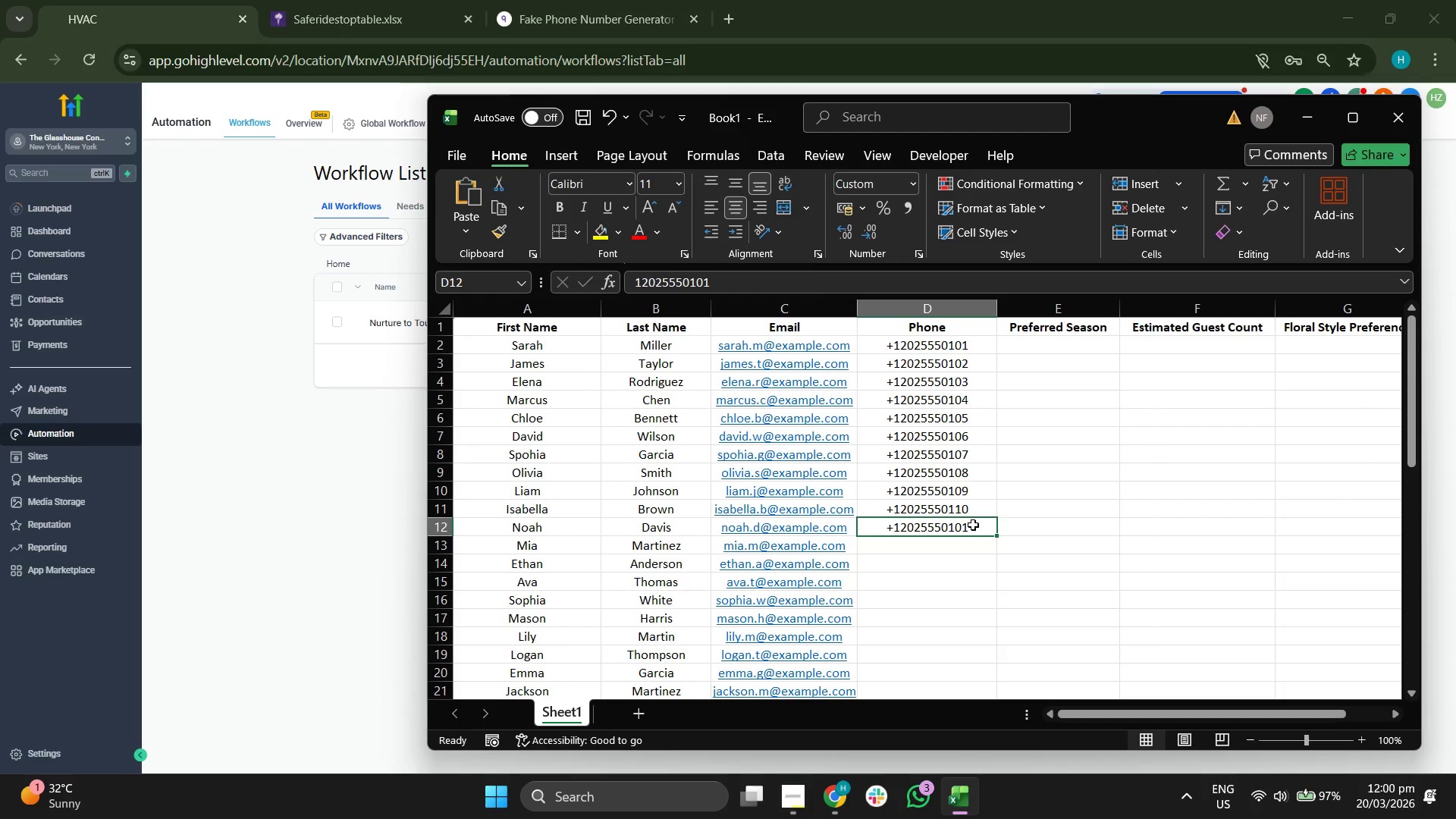 
triple_click([973, 525])
 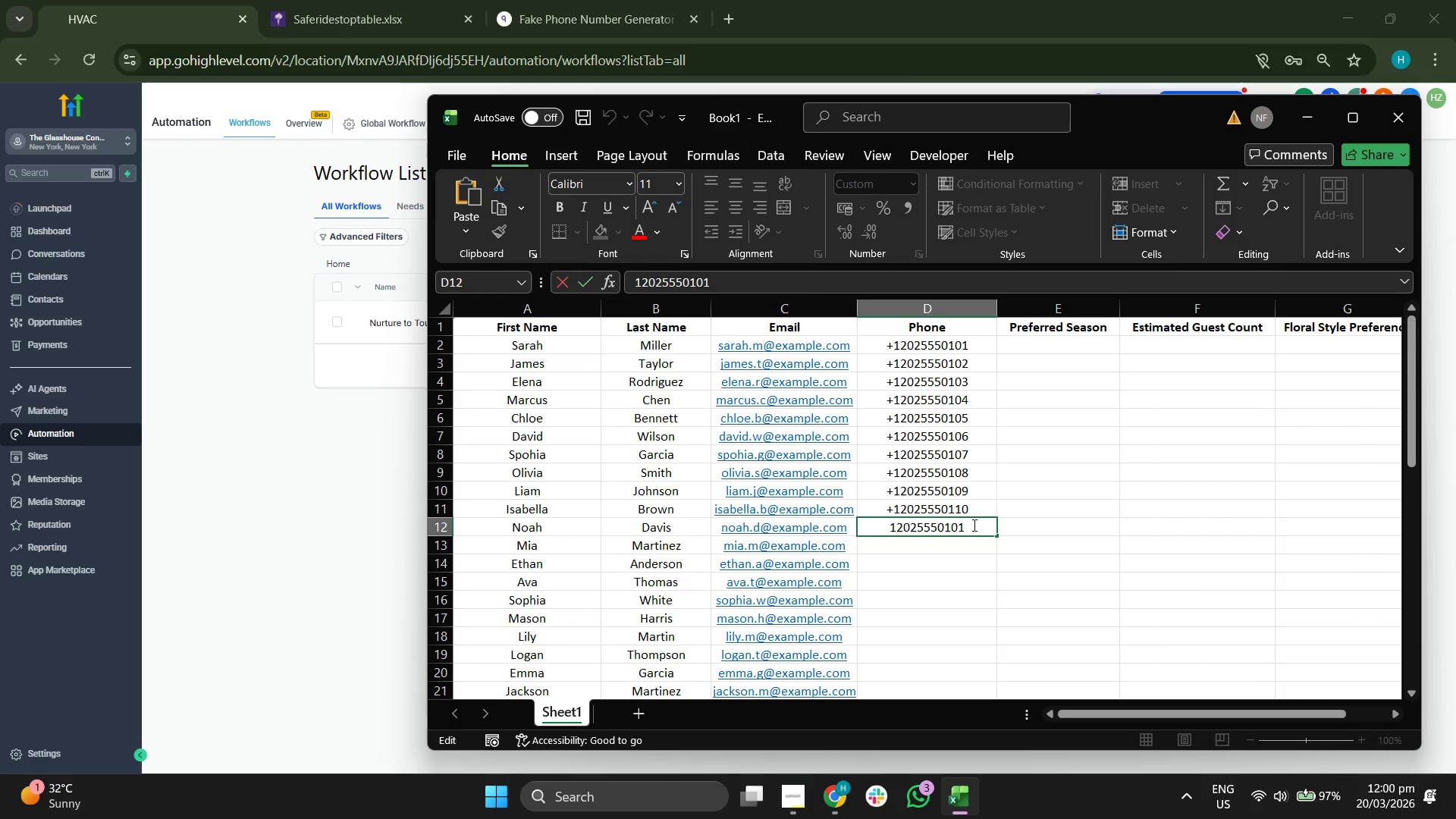 
key(Backspace)
key(Backspace)
type(11)
 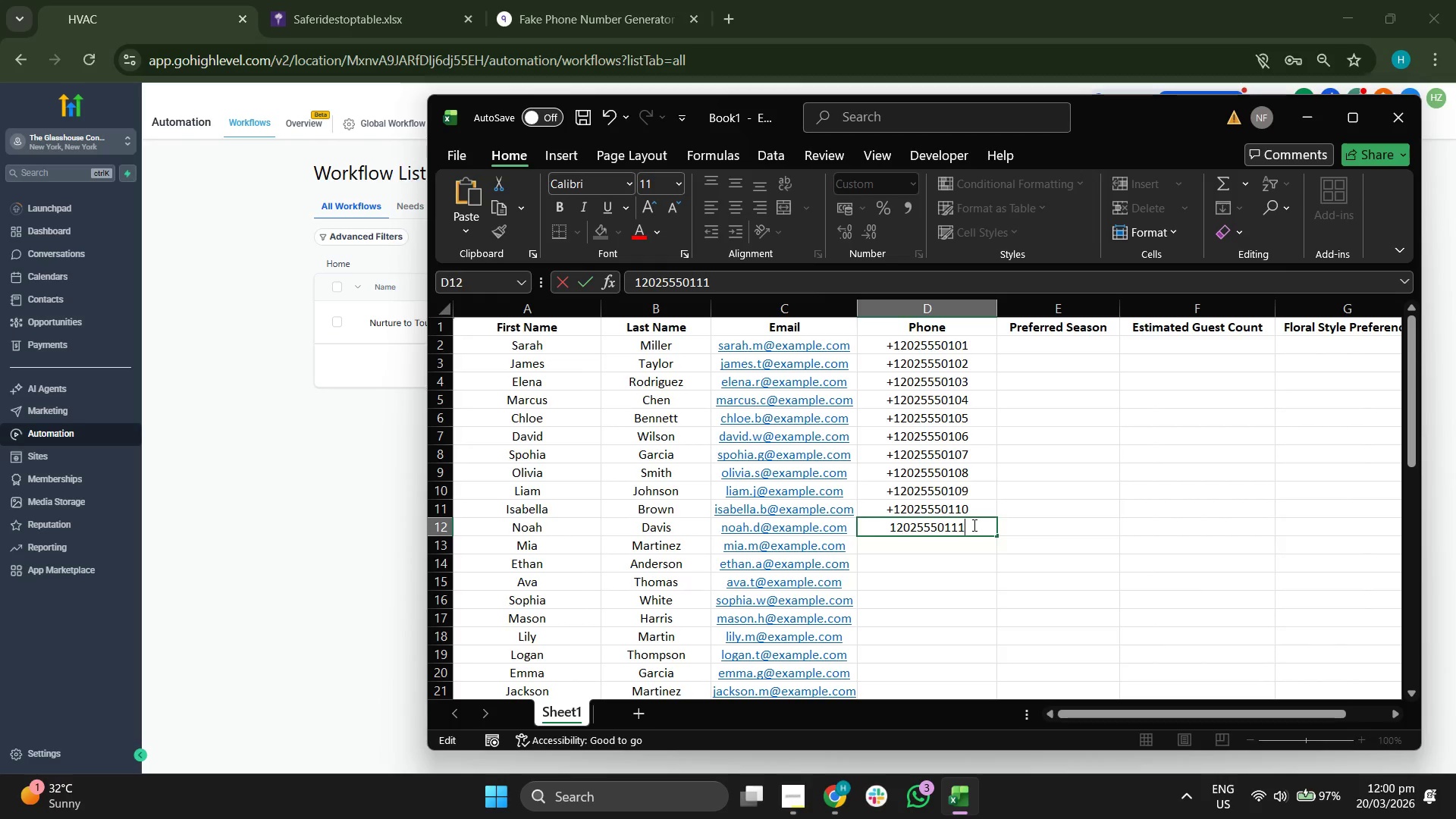 
left_click_drag(start_coordinate=[1137, 522], to_coordinate=[1159, 526])
 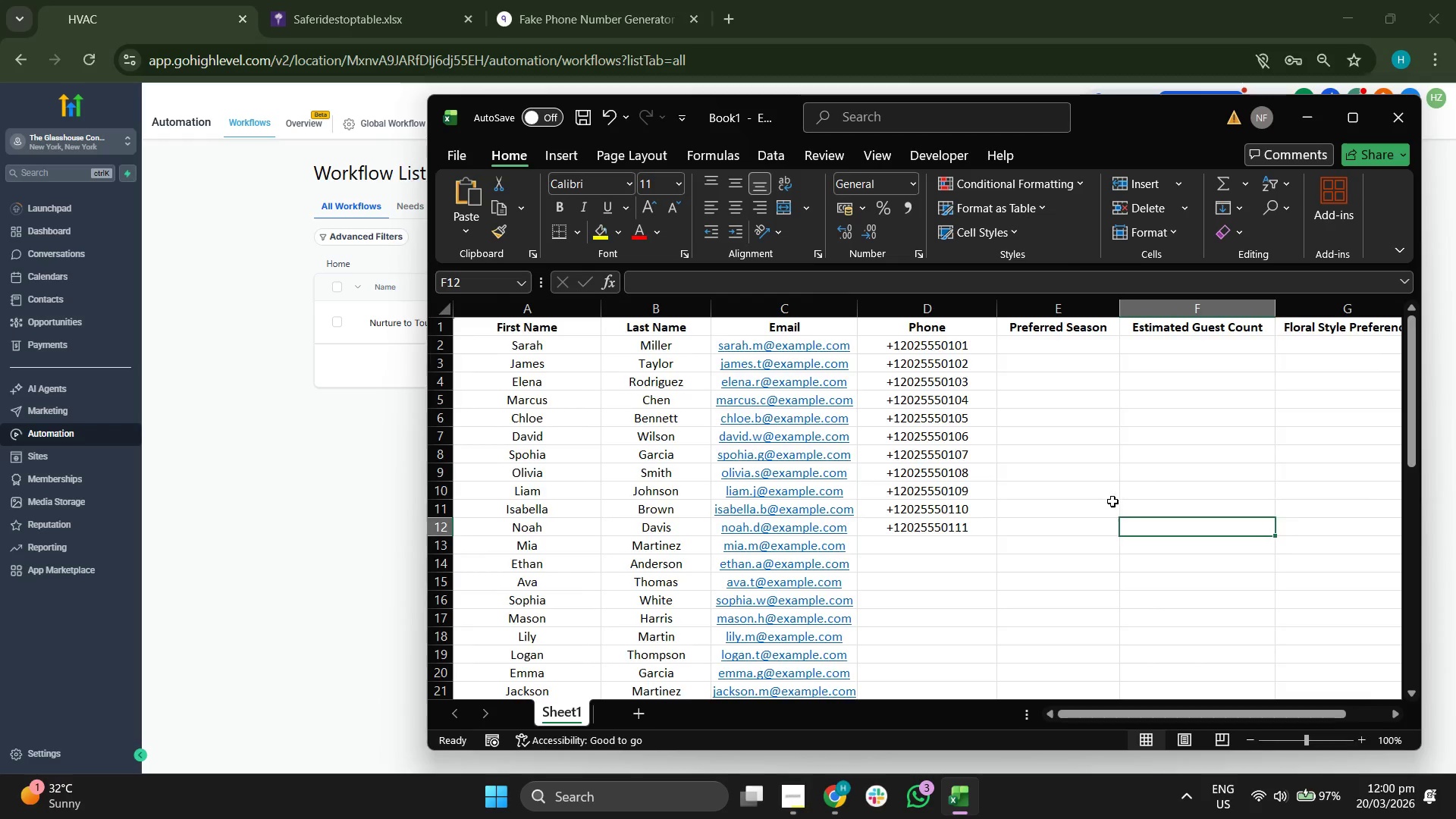 
scroll: coordinate [1112, 501], scroll_direction: down, amount: 2.0
 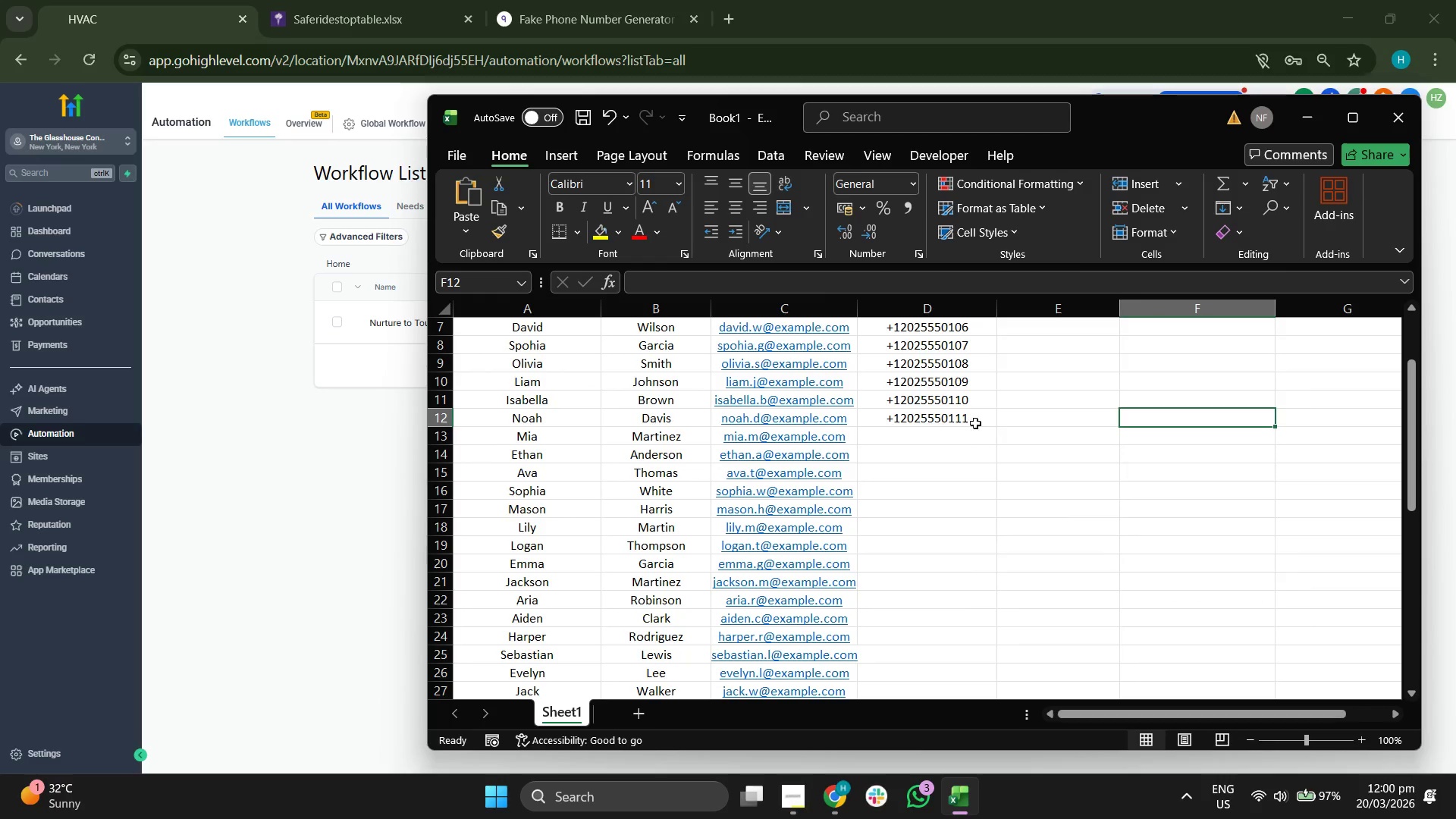 
left_click([956, 417])
 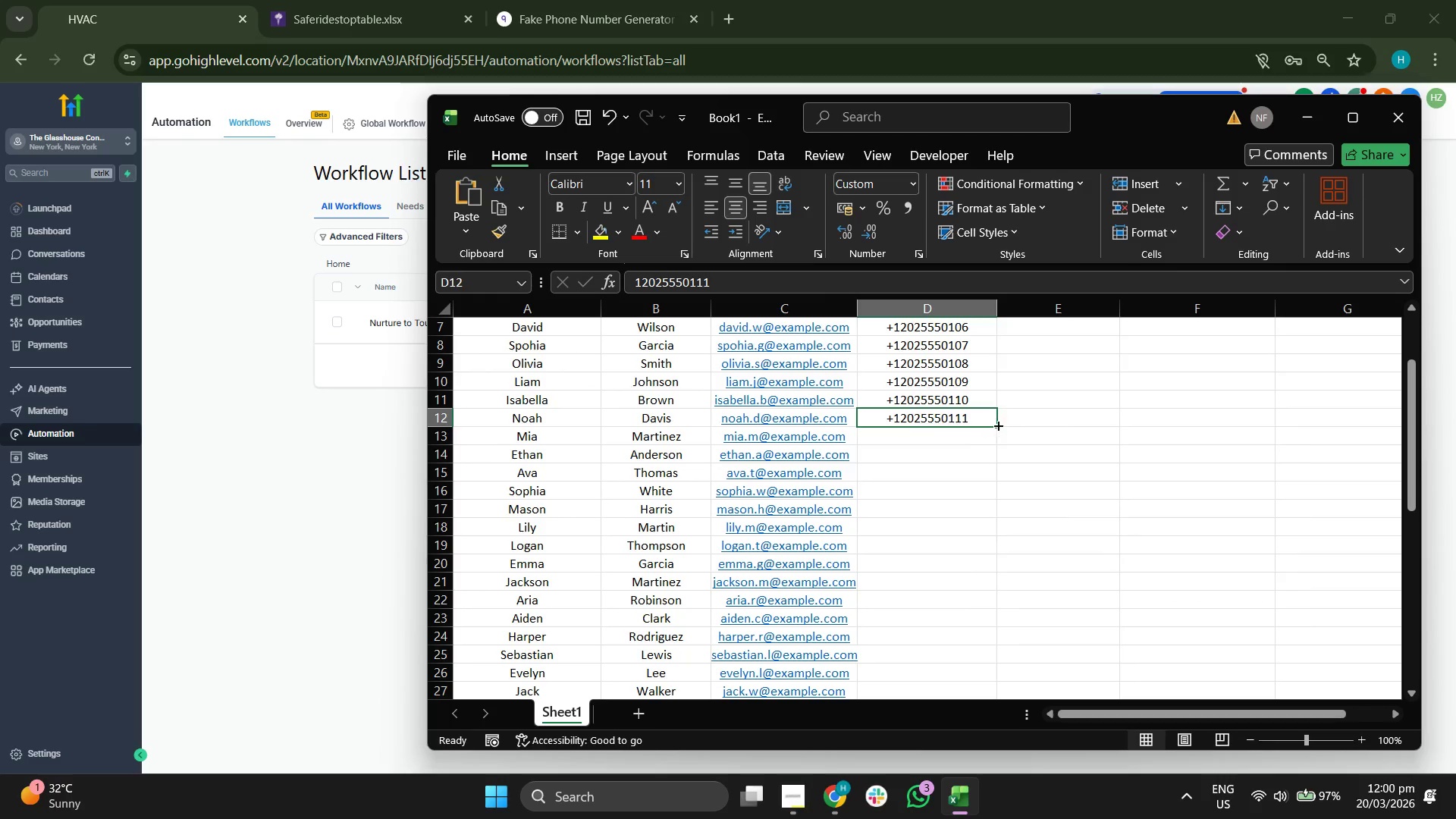 
left_click_drag(start_coordinate=[997, 425], to_coordinate=[980, 522])
 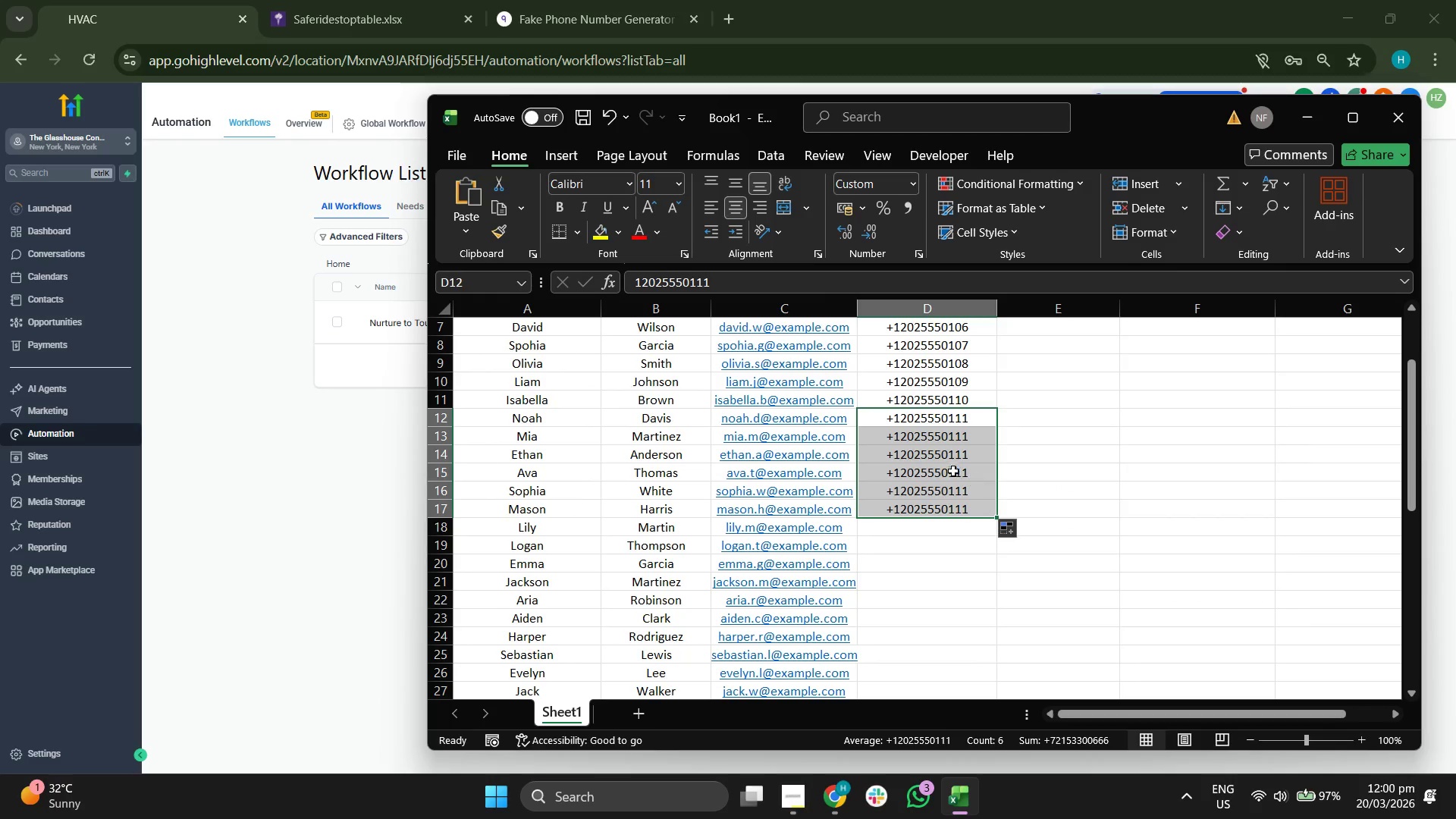 
left_click([1101, 491])
 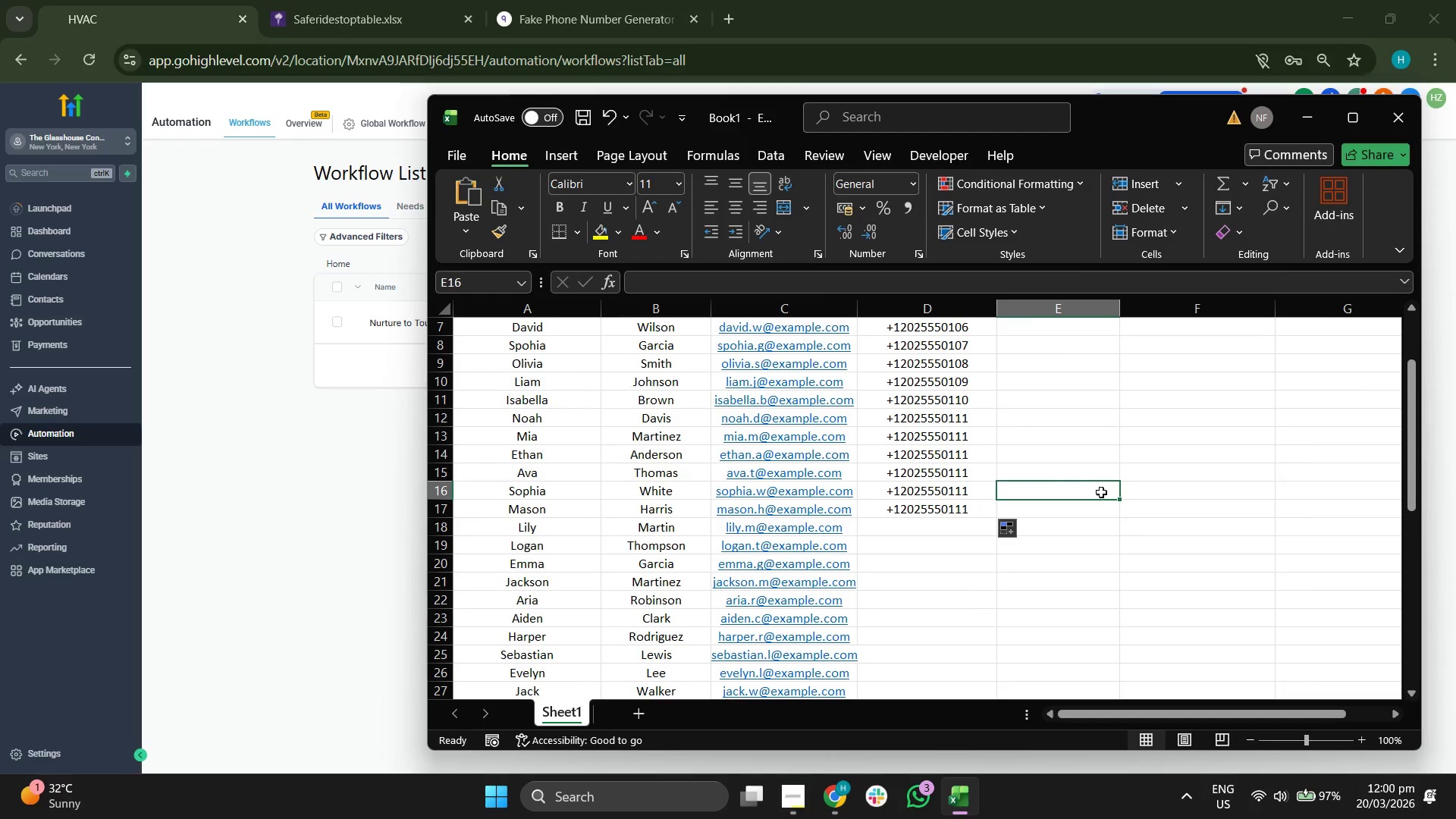 
scroll: coordinate [1101, 493], scroll_direction: up, amount: 2.0
 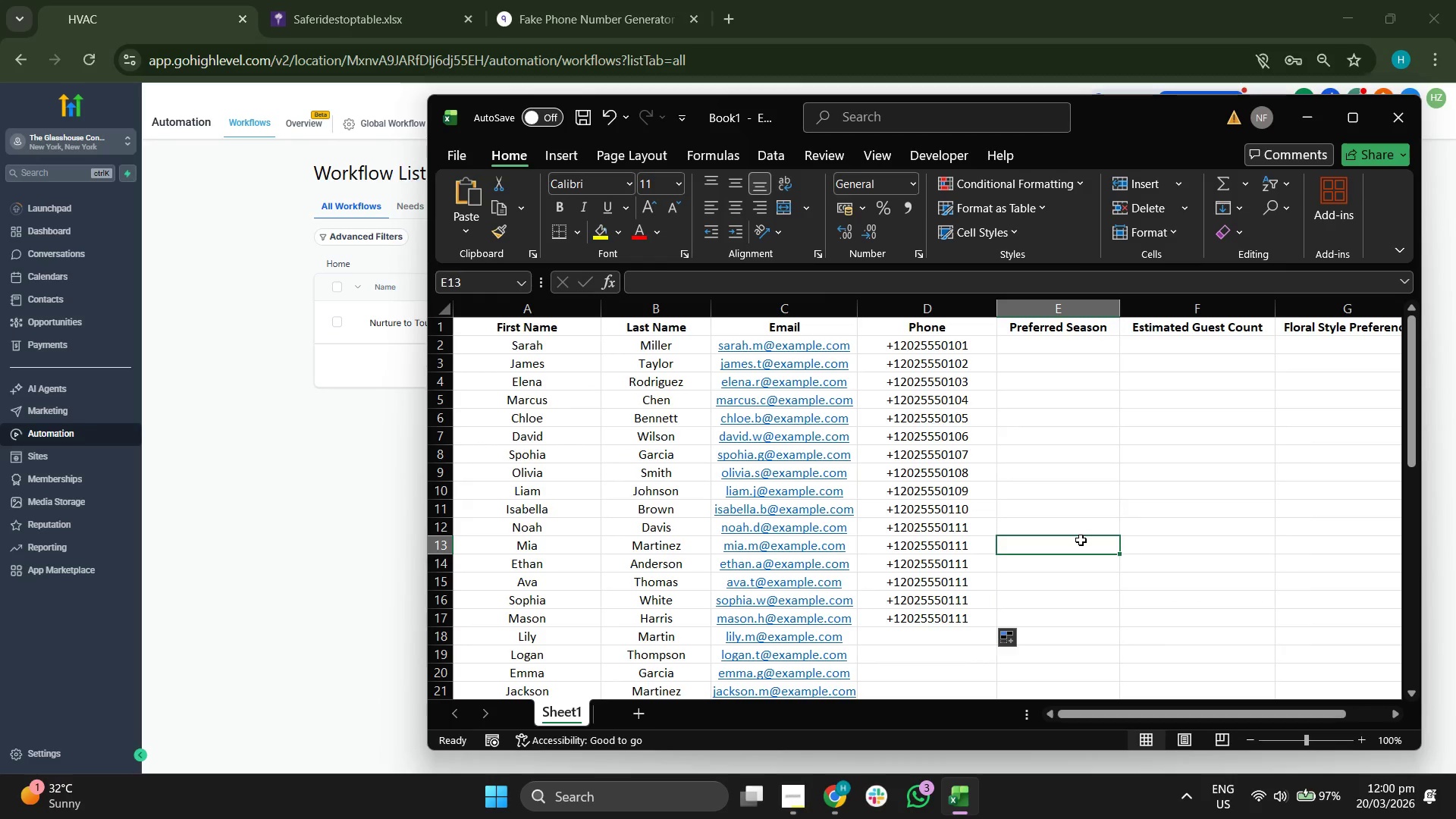 
scroll: coordinate [1081, 540], scroll_direction: down, amount: 1.0
 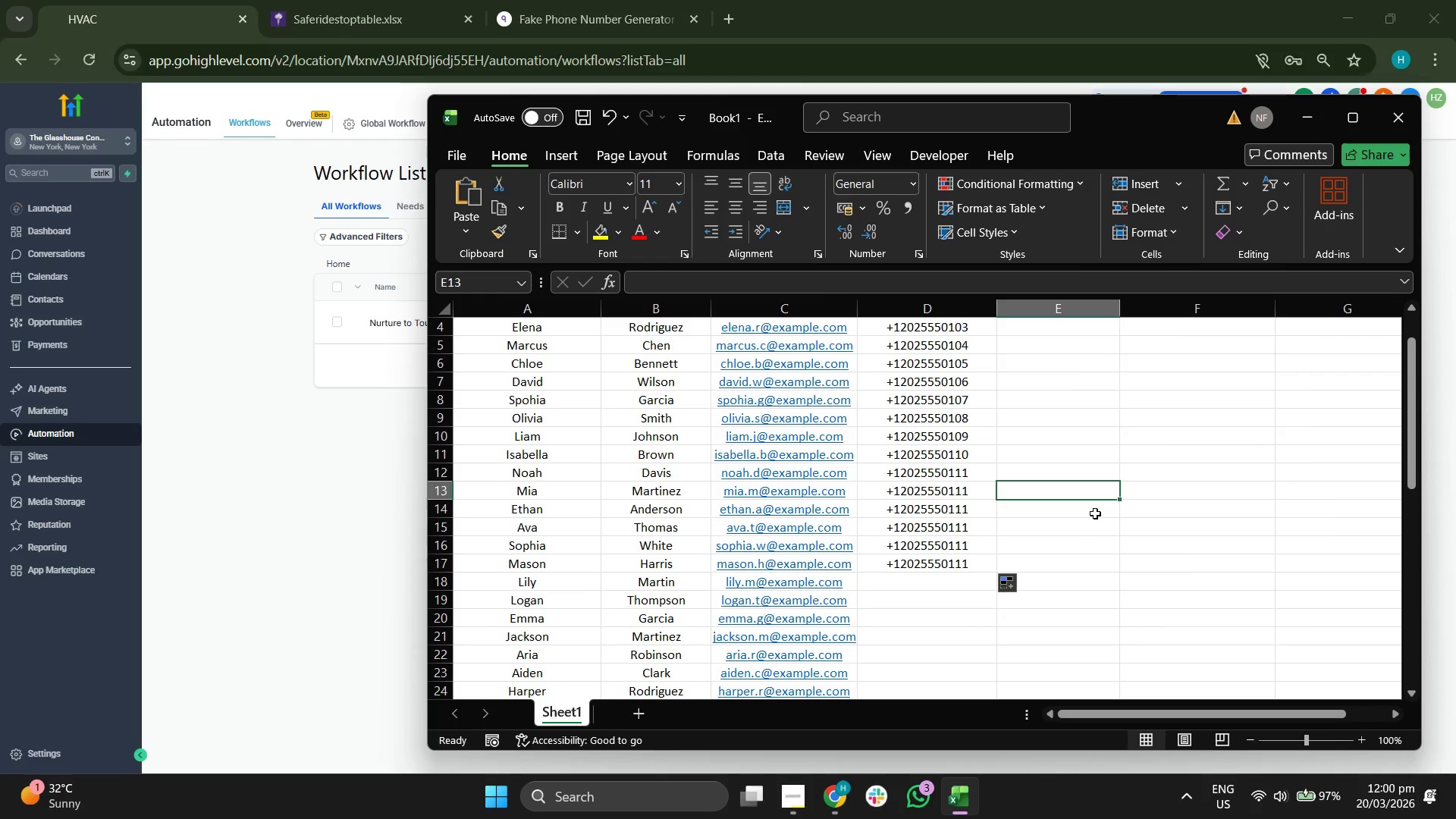 
type(12025550101)
key(Backspace)
key(Backspace)
type(11)
 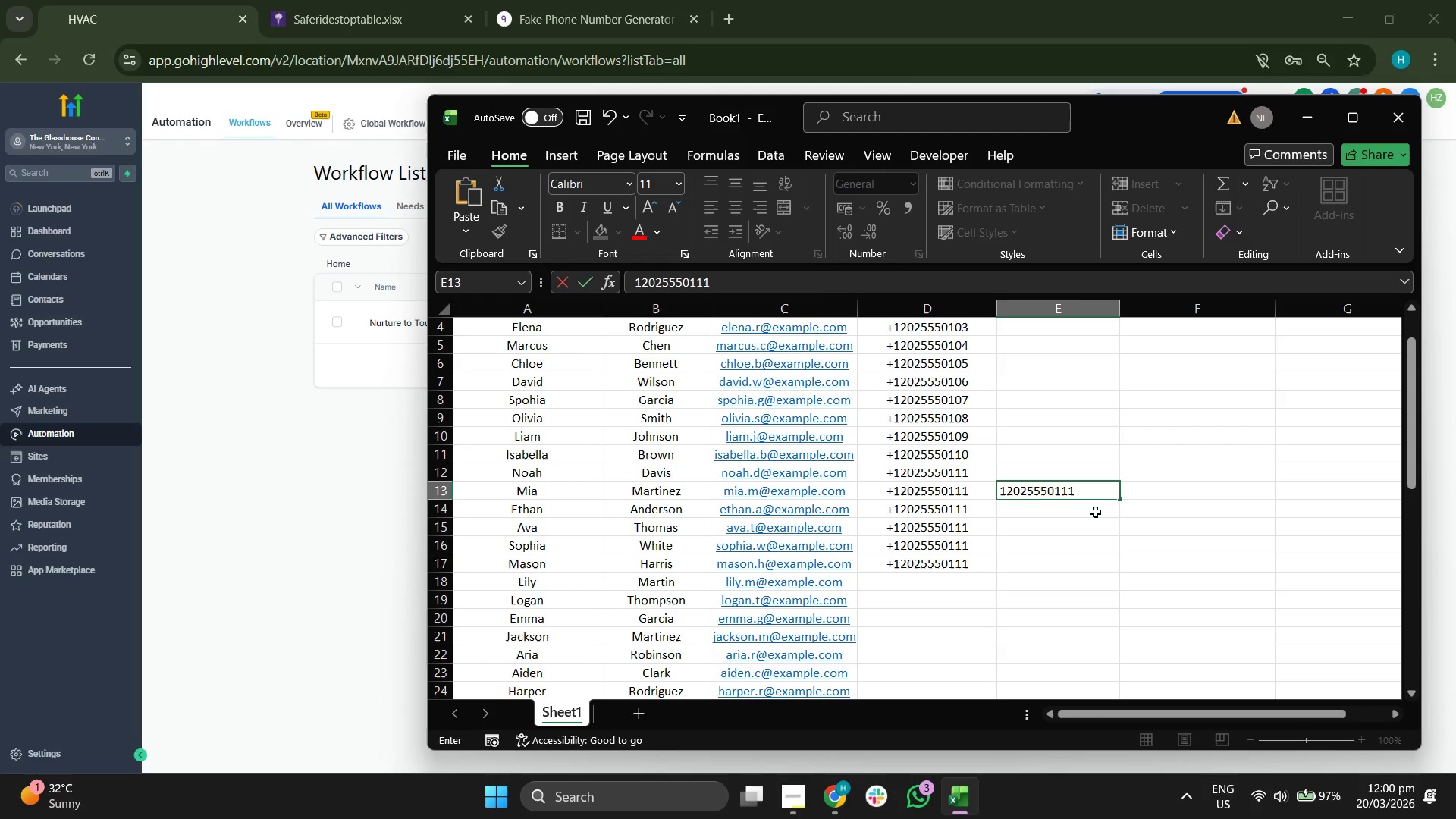 
left_click_drag(start_coordinate=[1090, 539], to_coordinate=[1090, 543])
 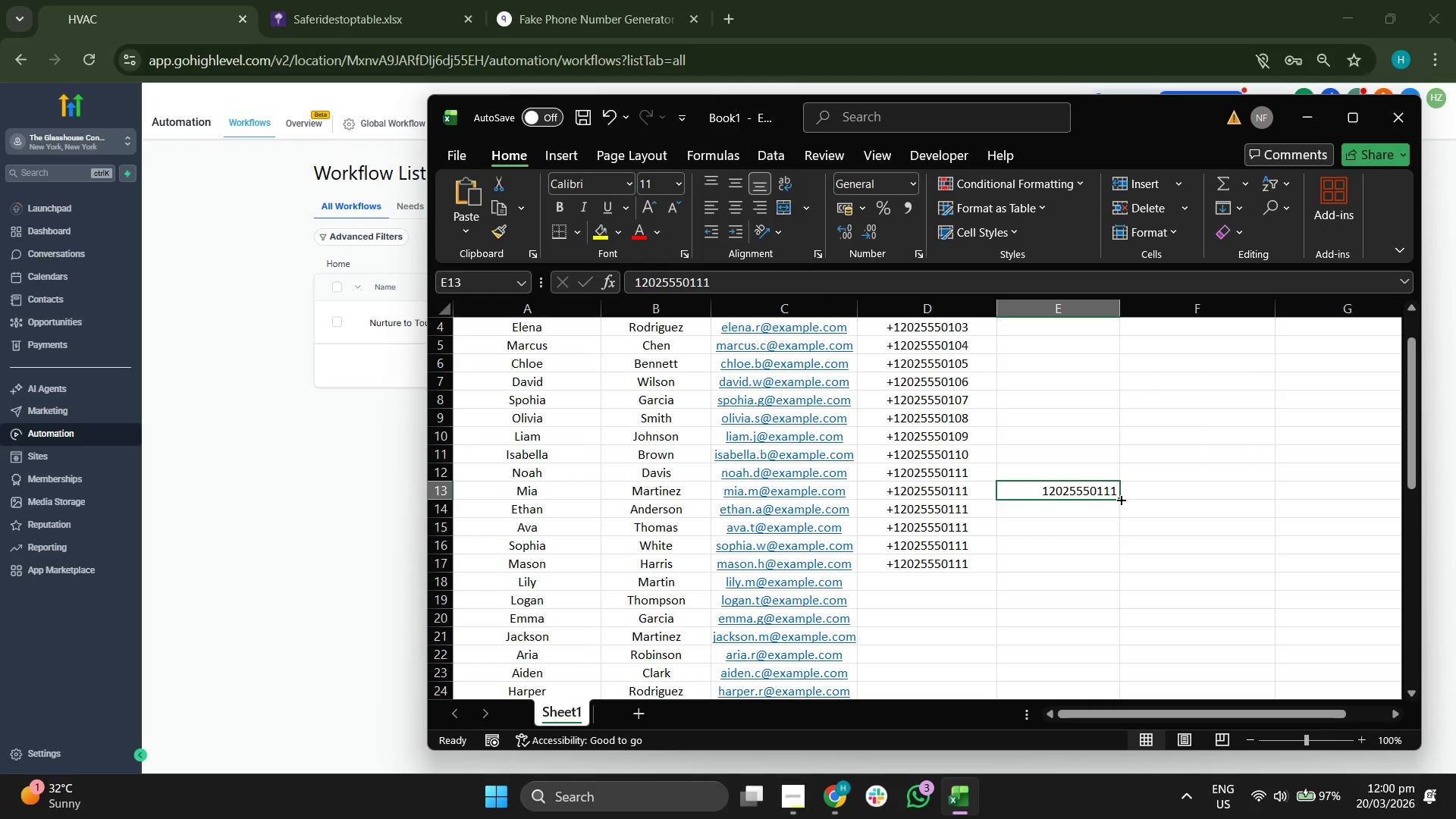 
left_click_drag(start_coordinate=[1120, 499], to_coordinate=[1113, 561])
 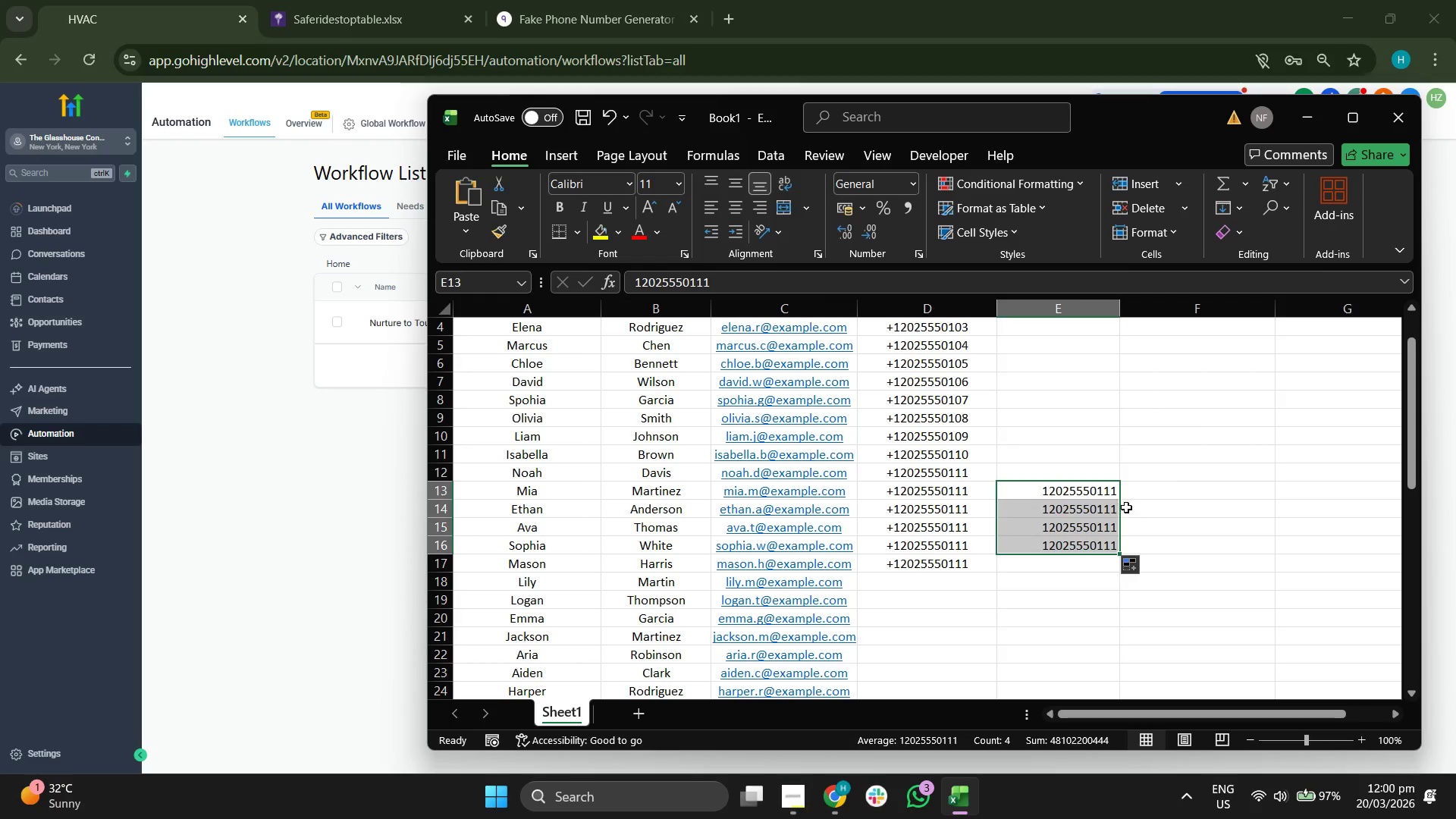 
key(Backspace)
 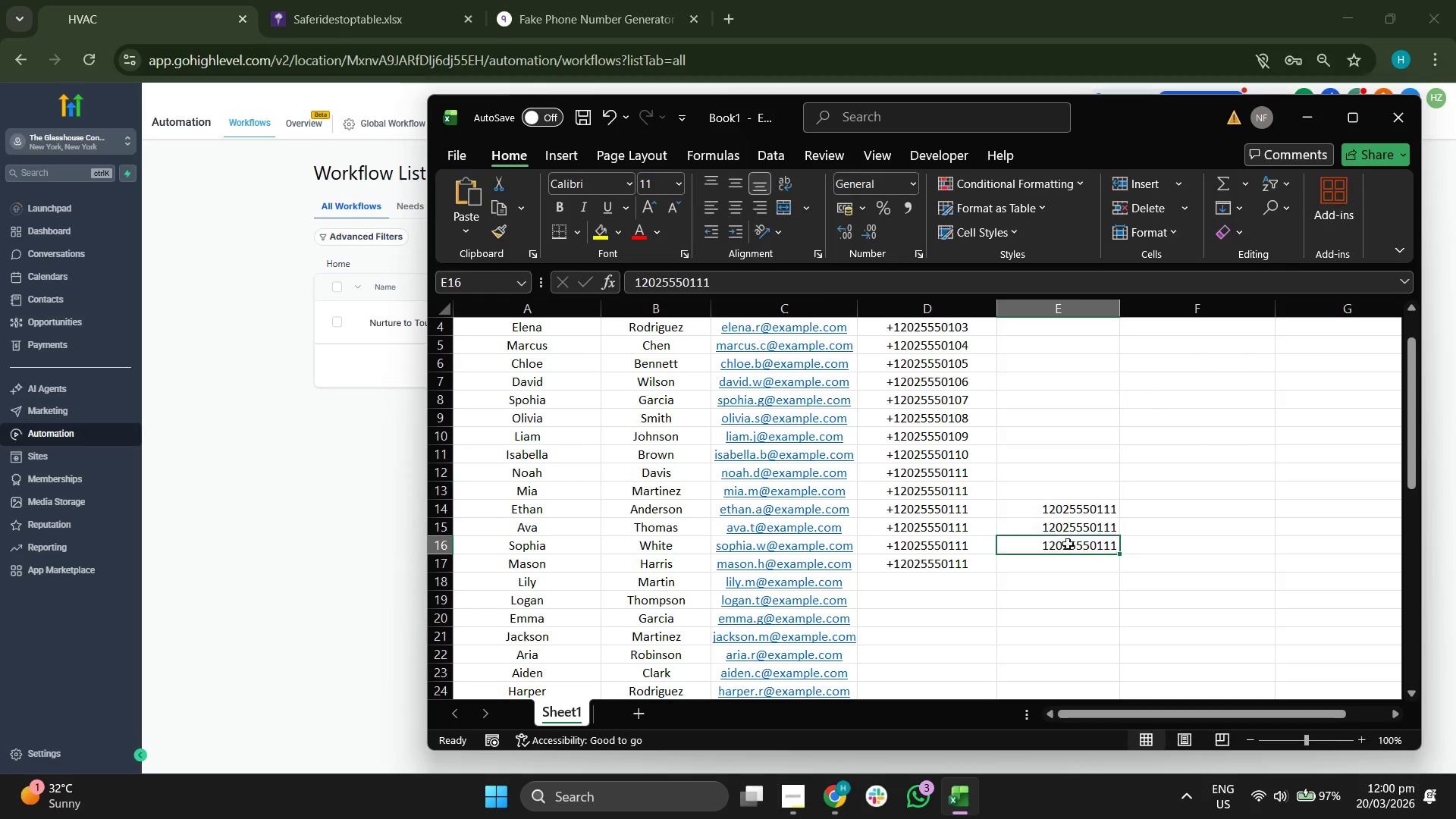 
double_click([1069, 525])
 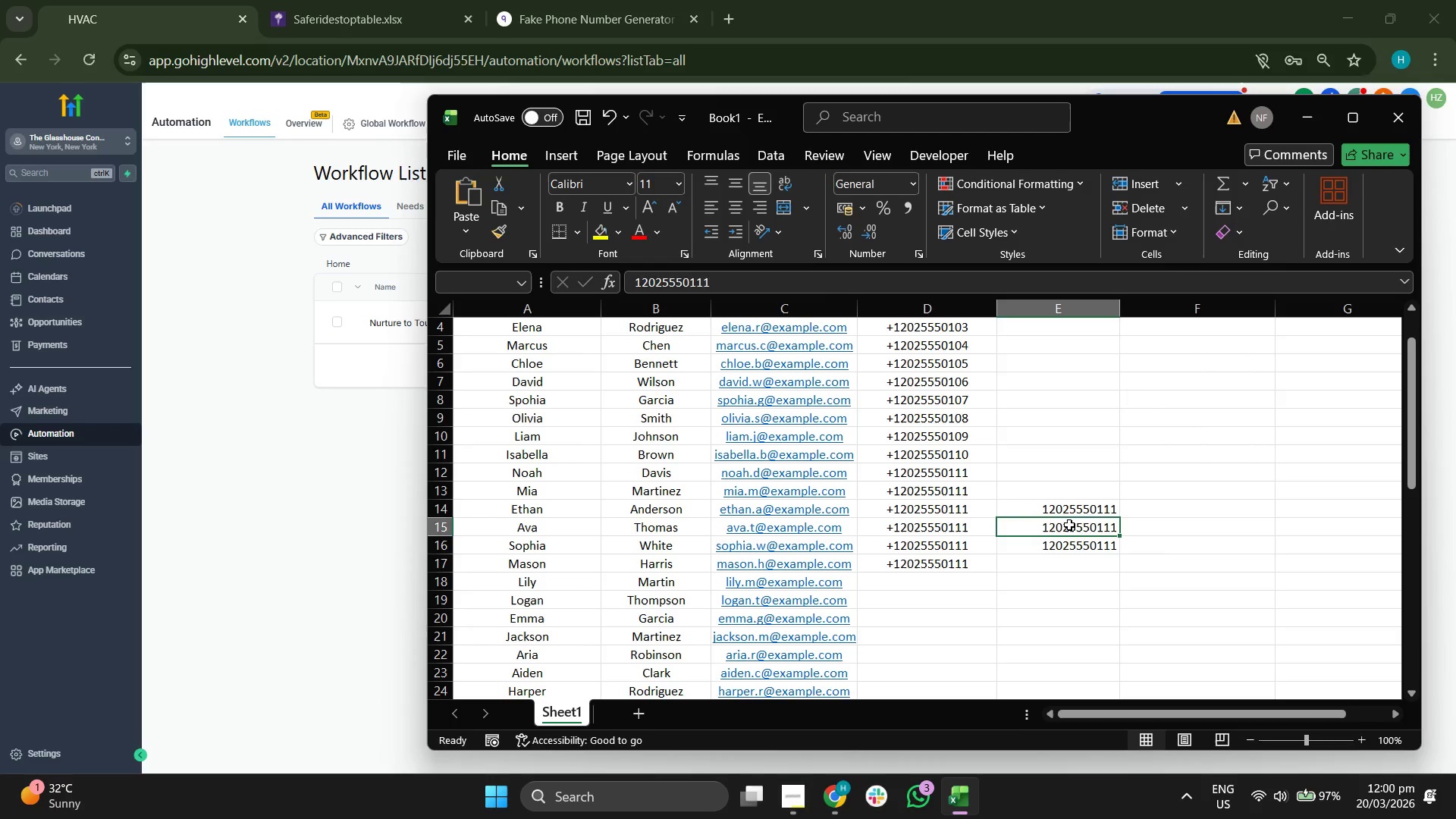 
key(Backspace)
 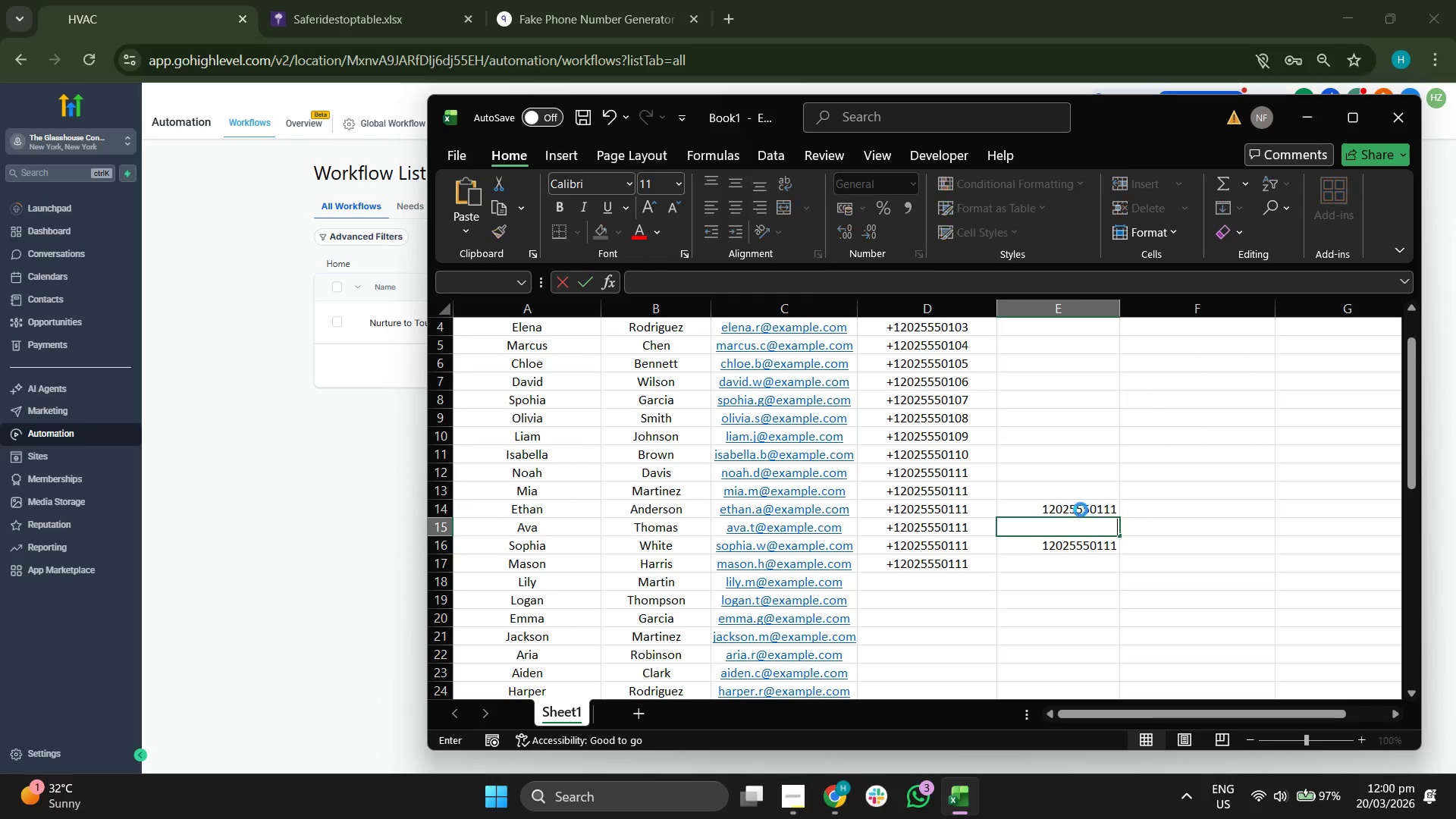 
triple_click([1081, 510])
 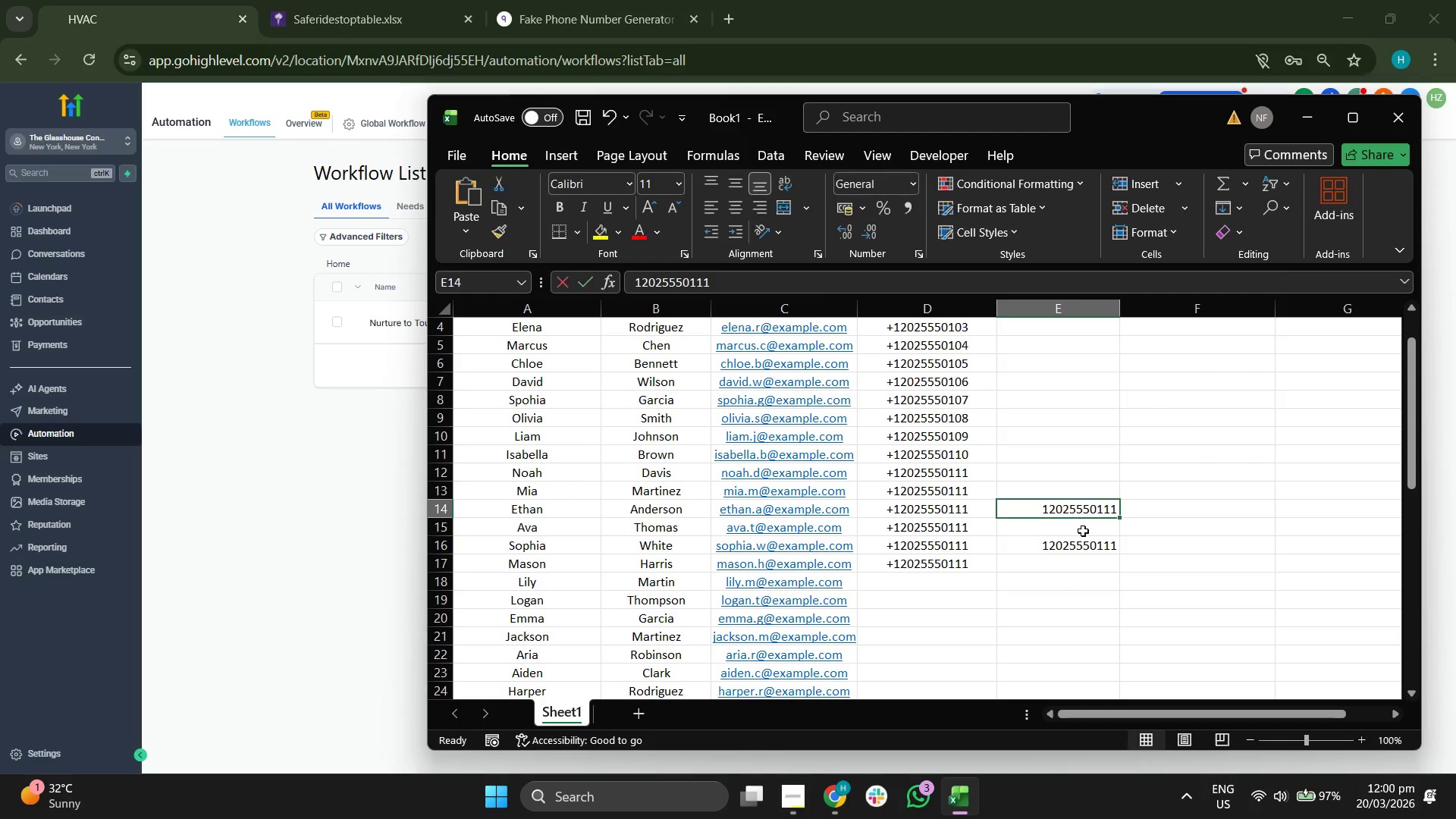 
key(Backspace)
 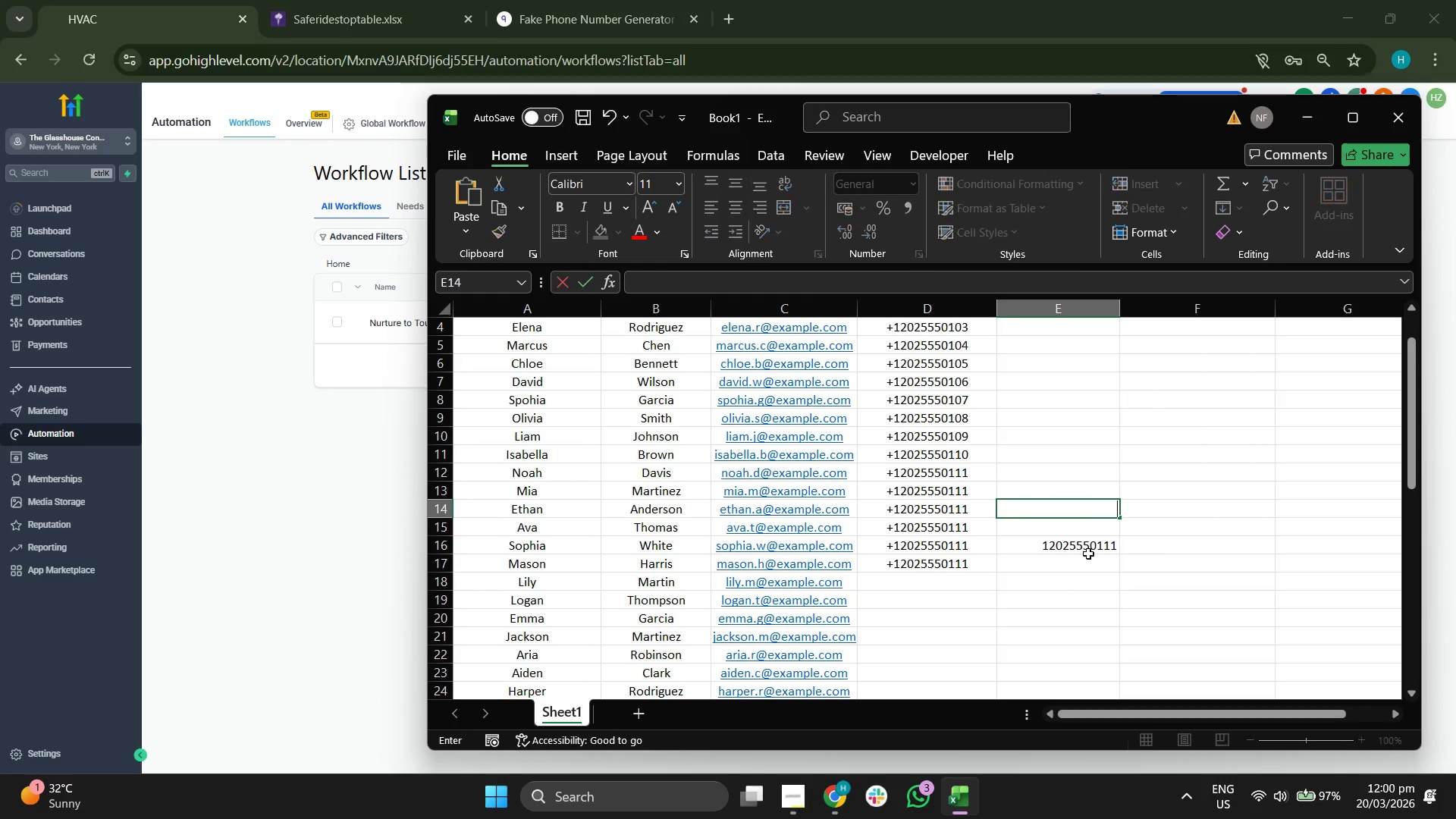 
left_click([1088, 554])
 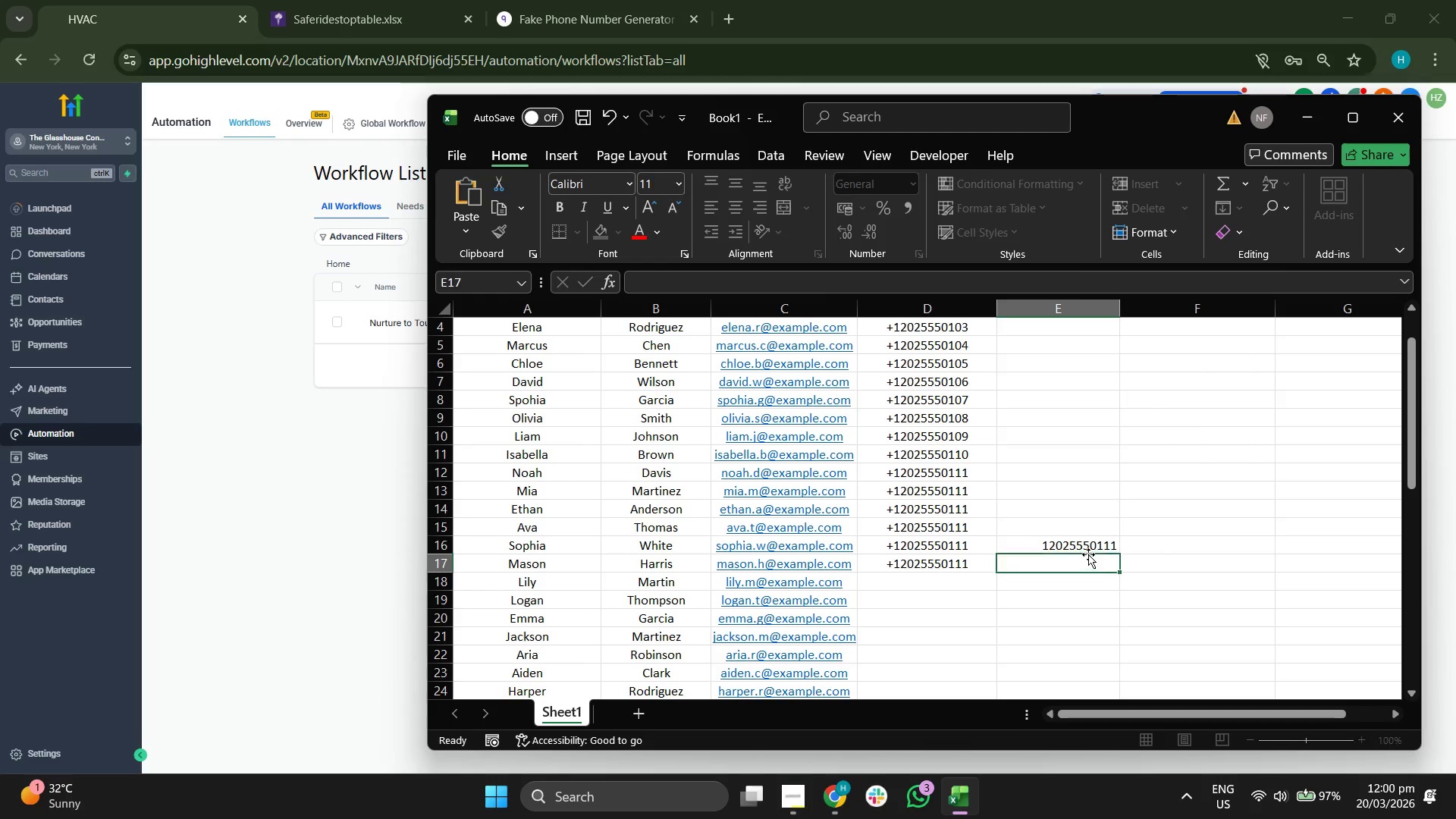 
key(Backspace)
 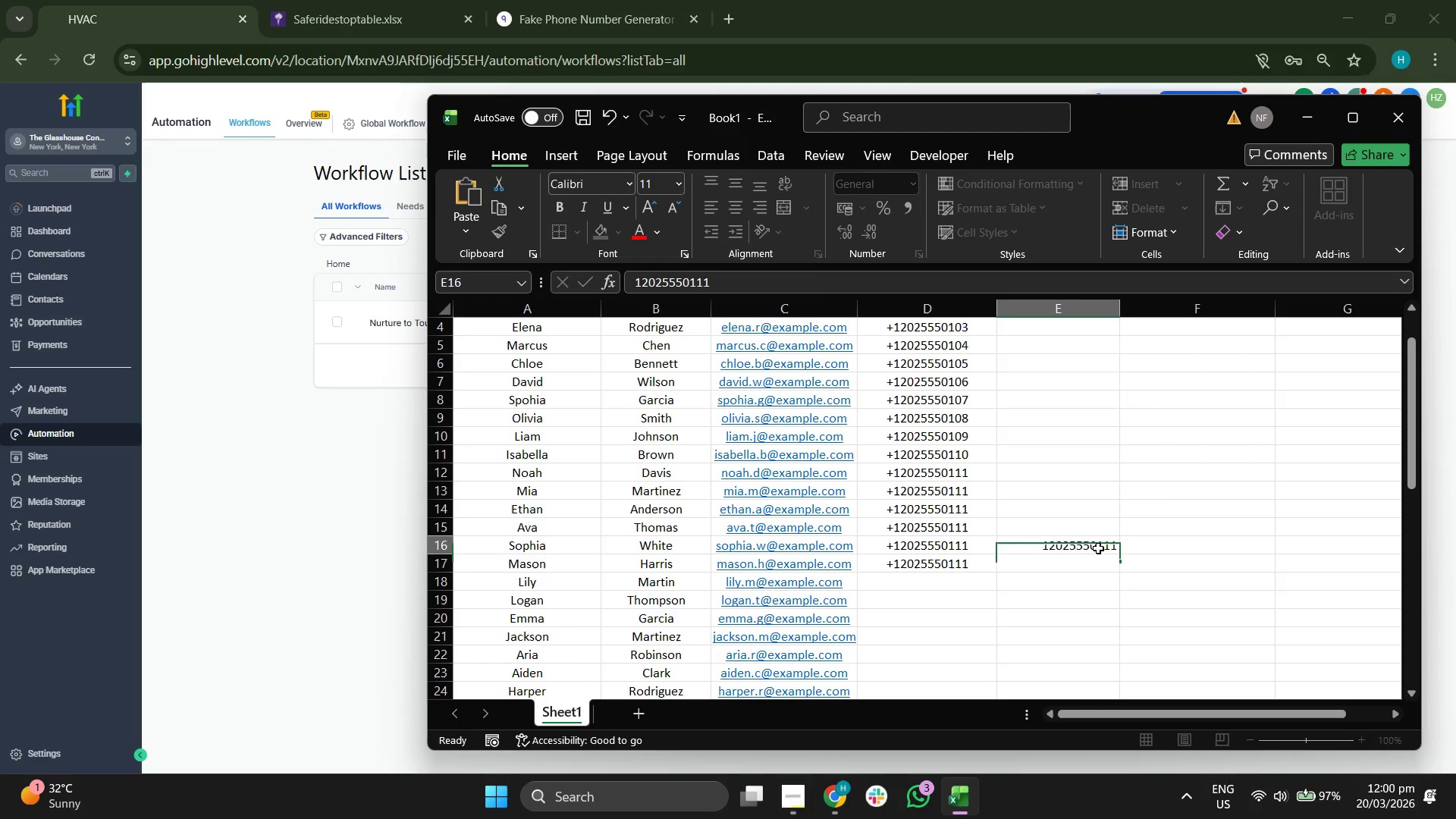 
key(Backspace)
 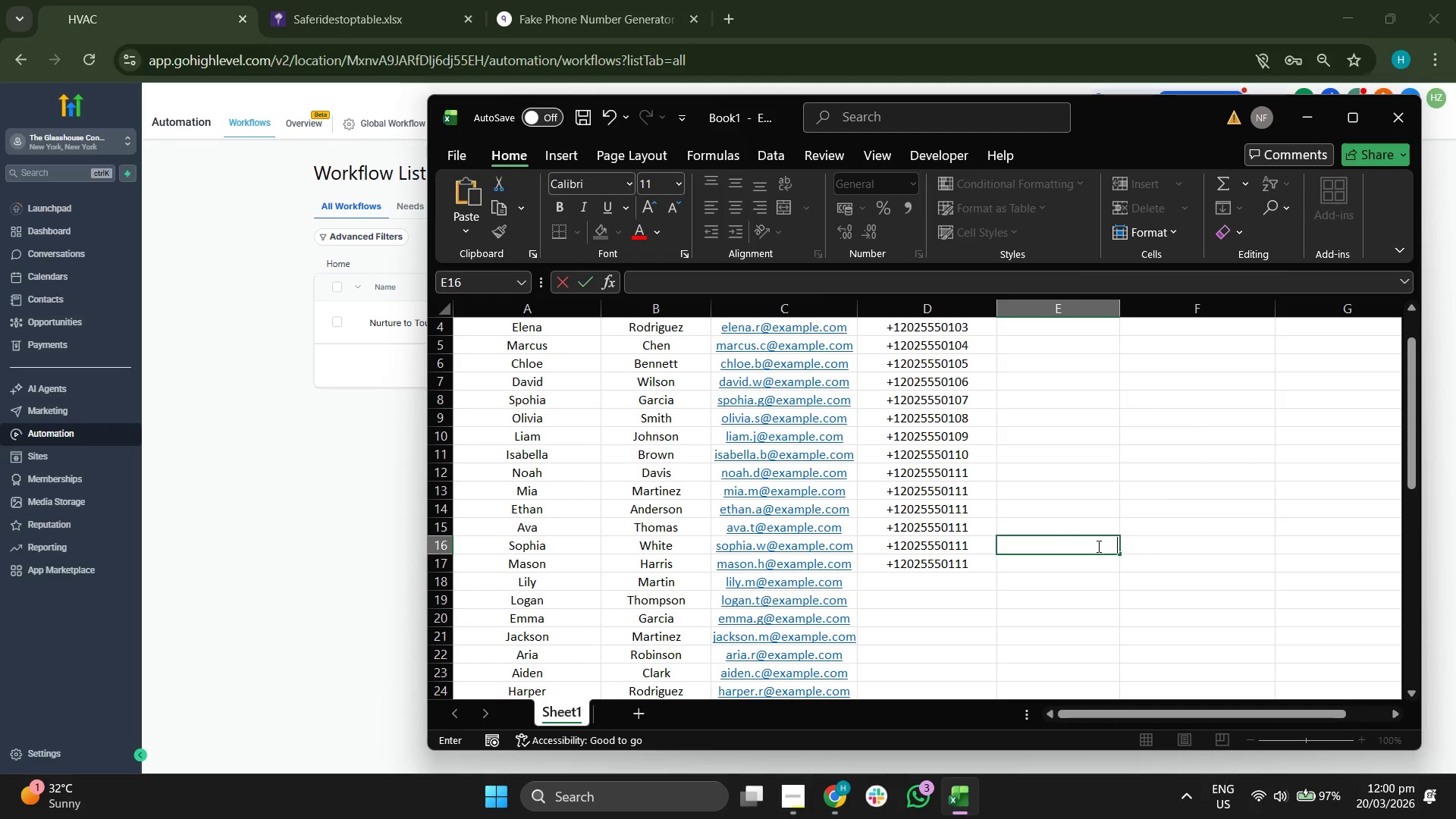 
double_click([972, 490])
 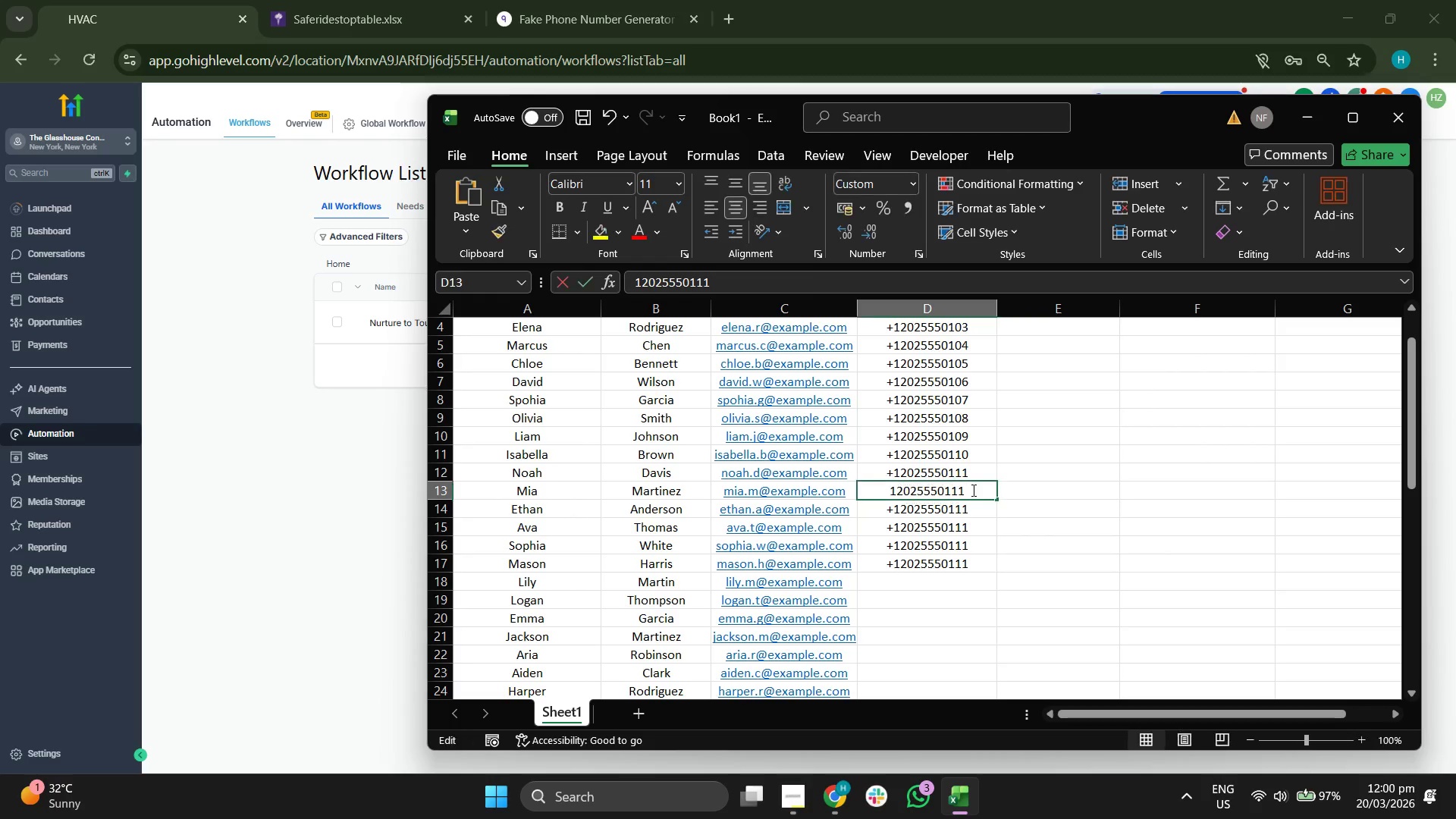 
triple_click([972, 490])
 